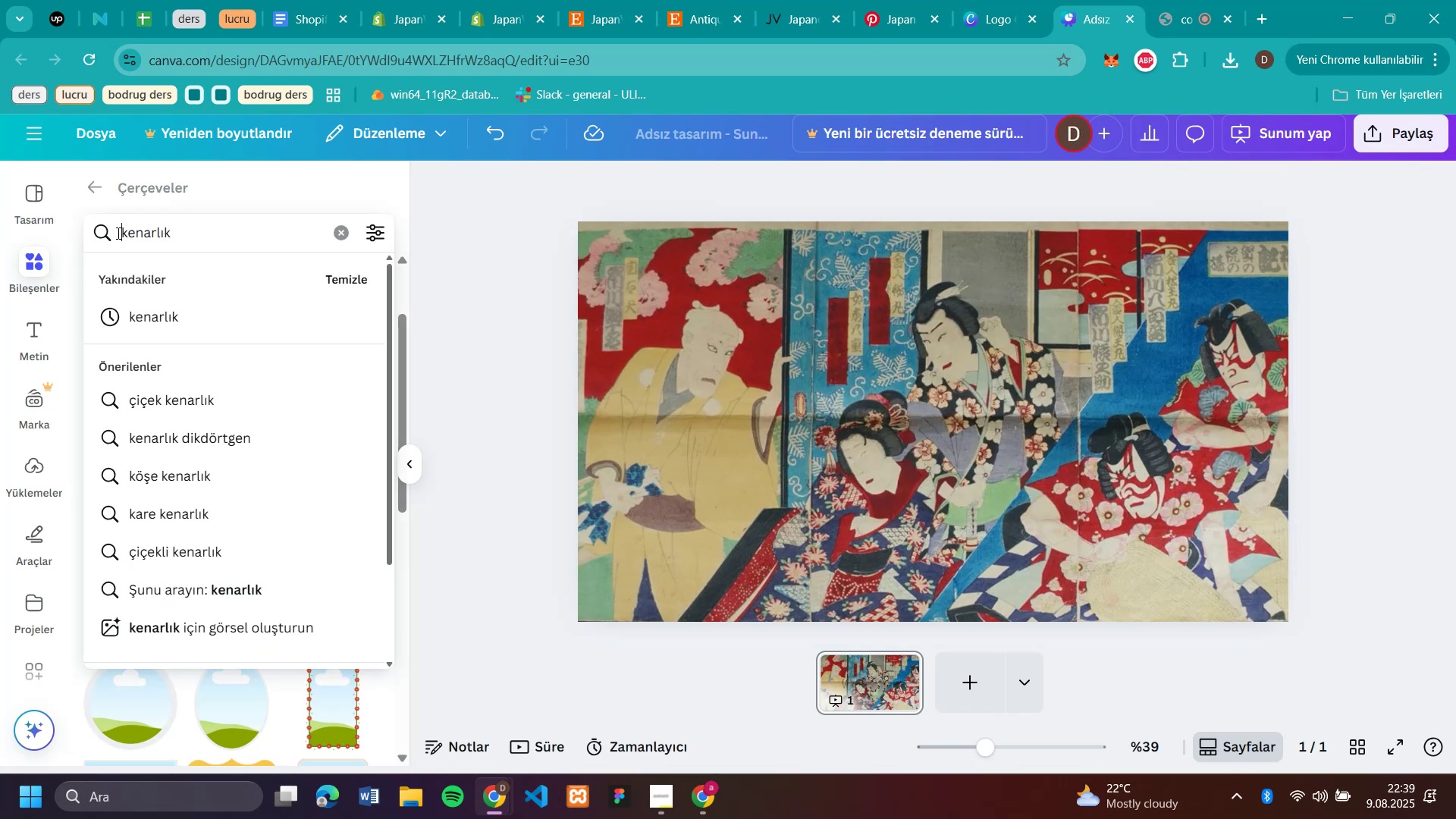 
key(Backspace)
 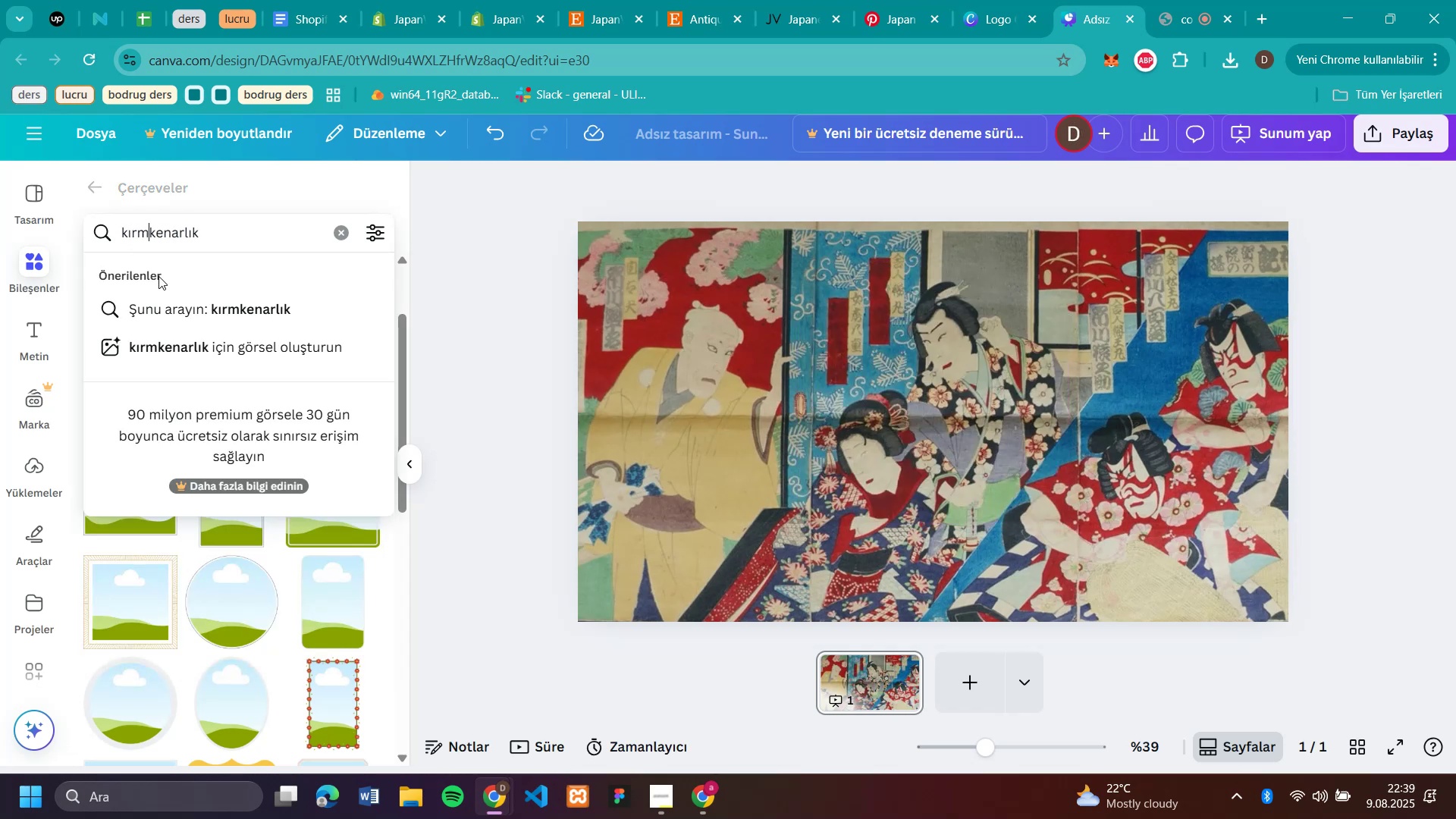 
left_click([117, 233])
 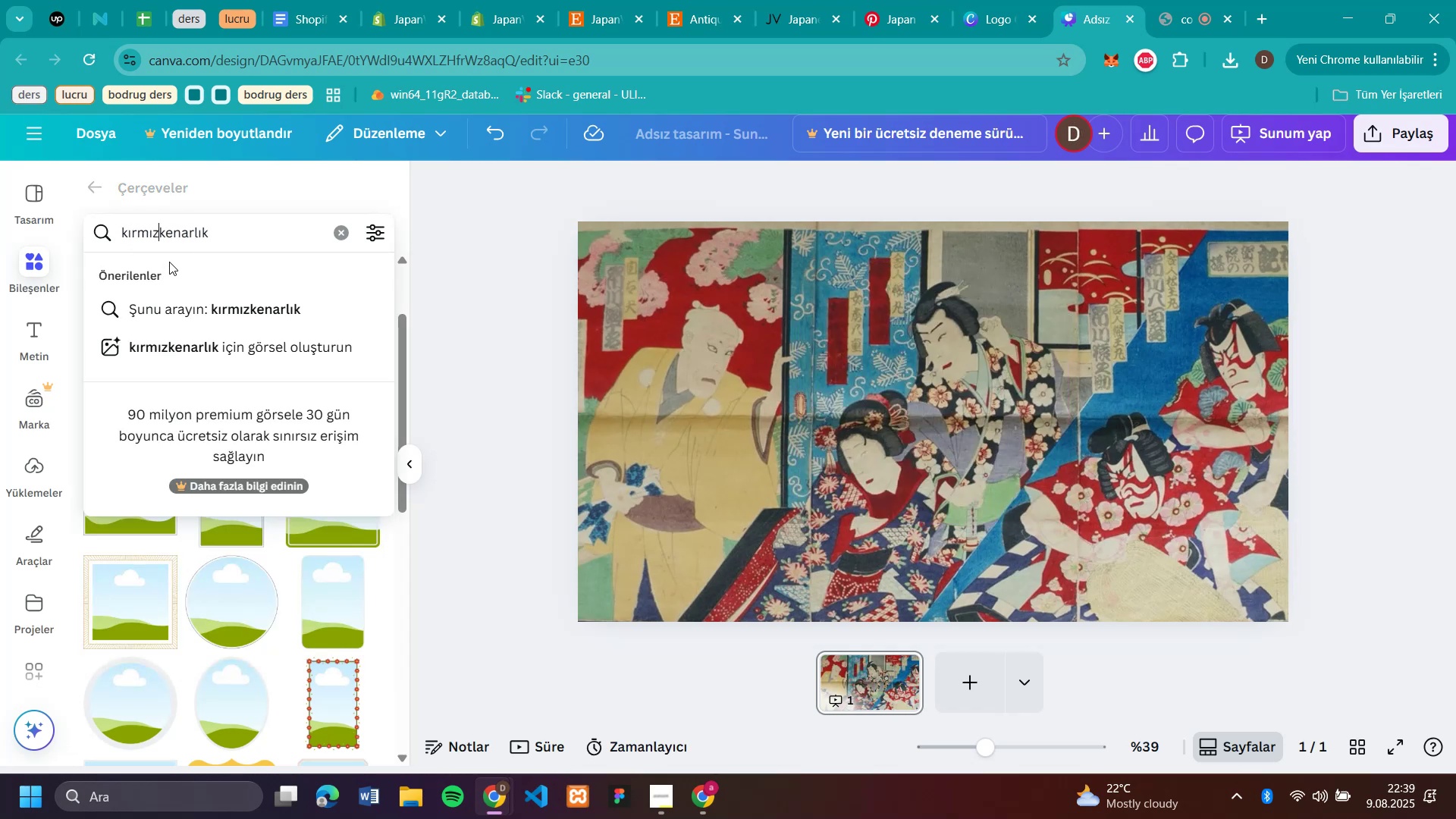 
type(kirmizi )
 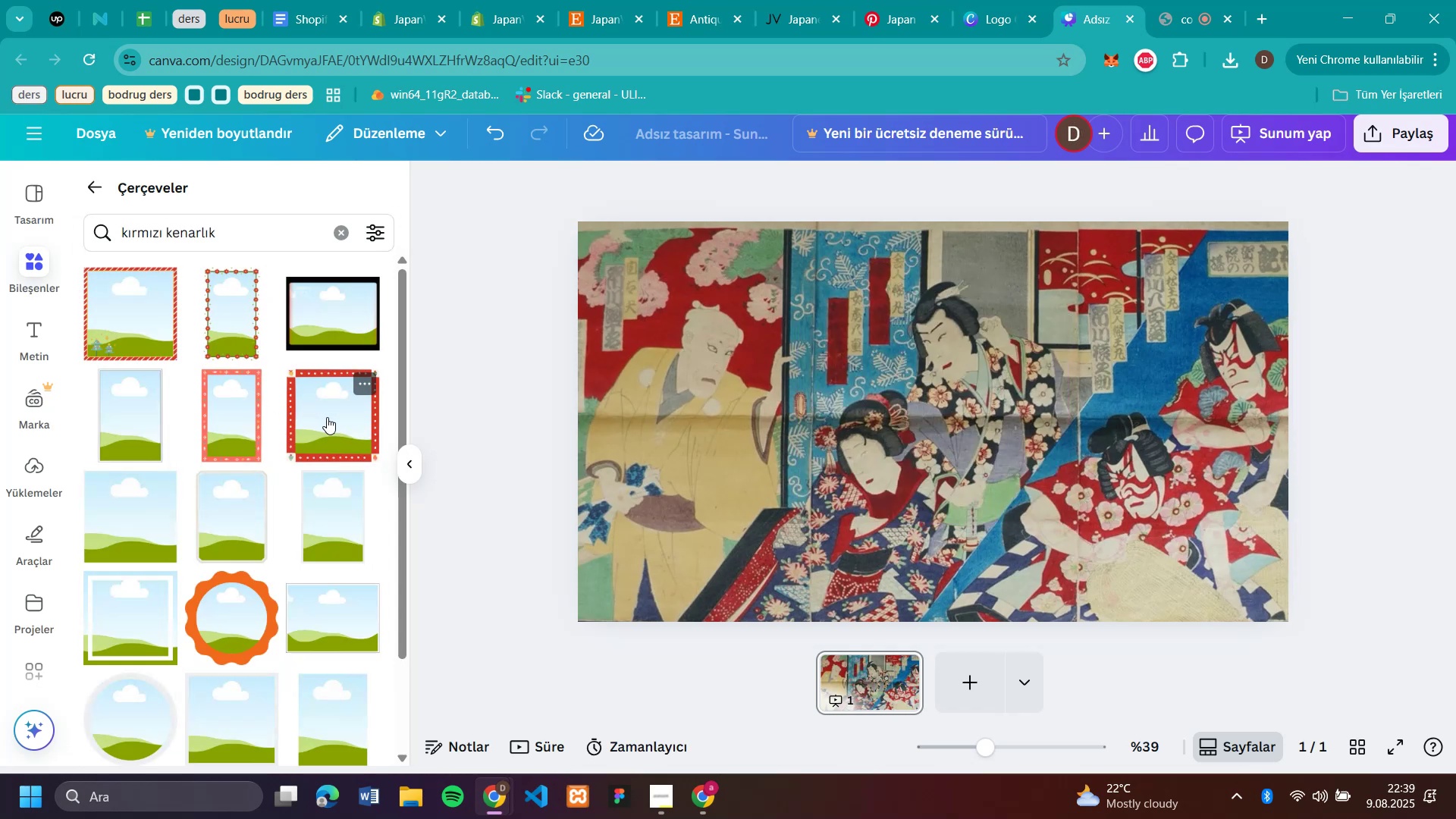 
key(Enter)
 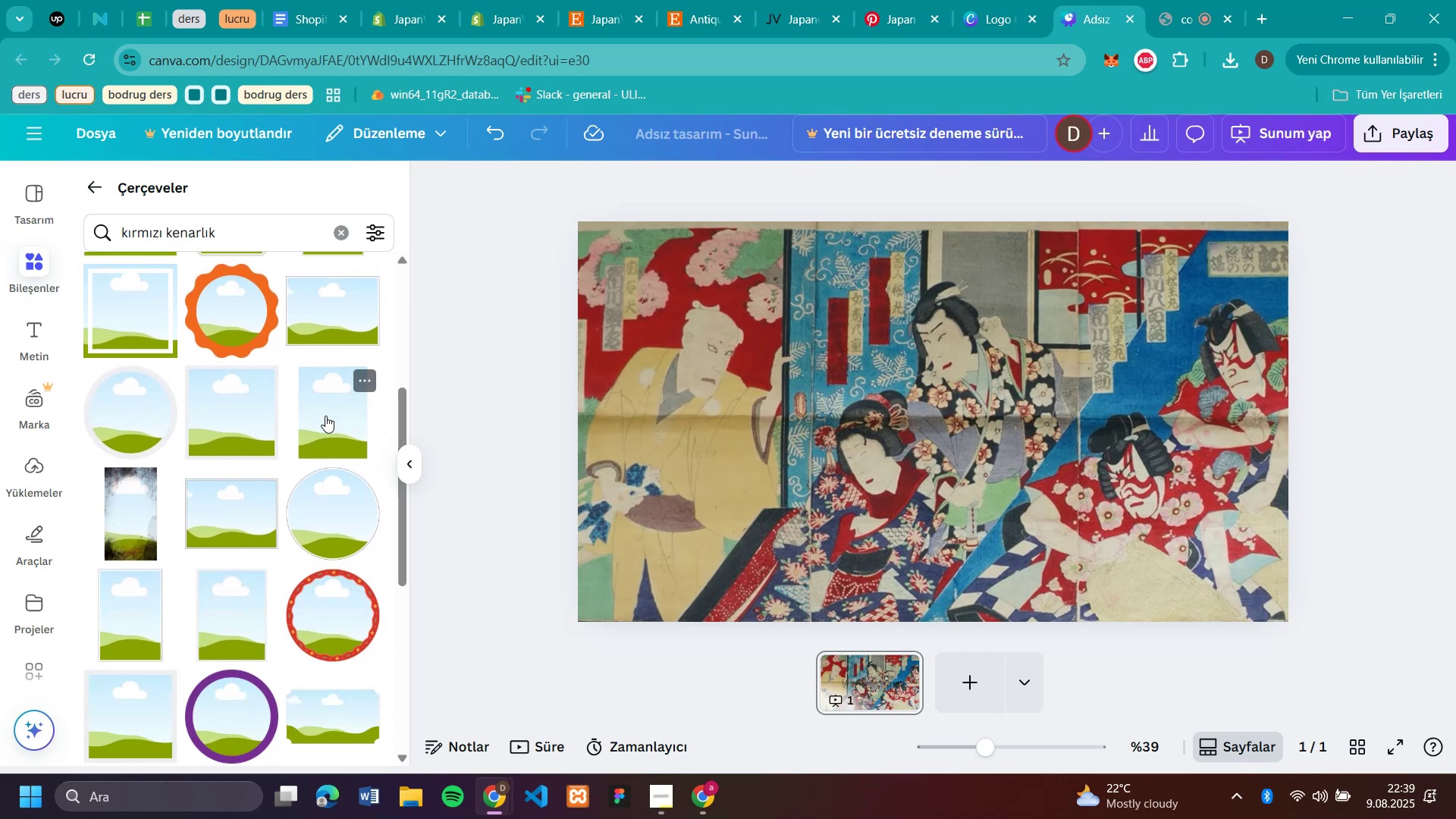 
scroll: coordinate [325, 413], scroll_direction: down, amount: 26.0
 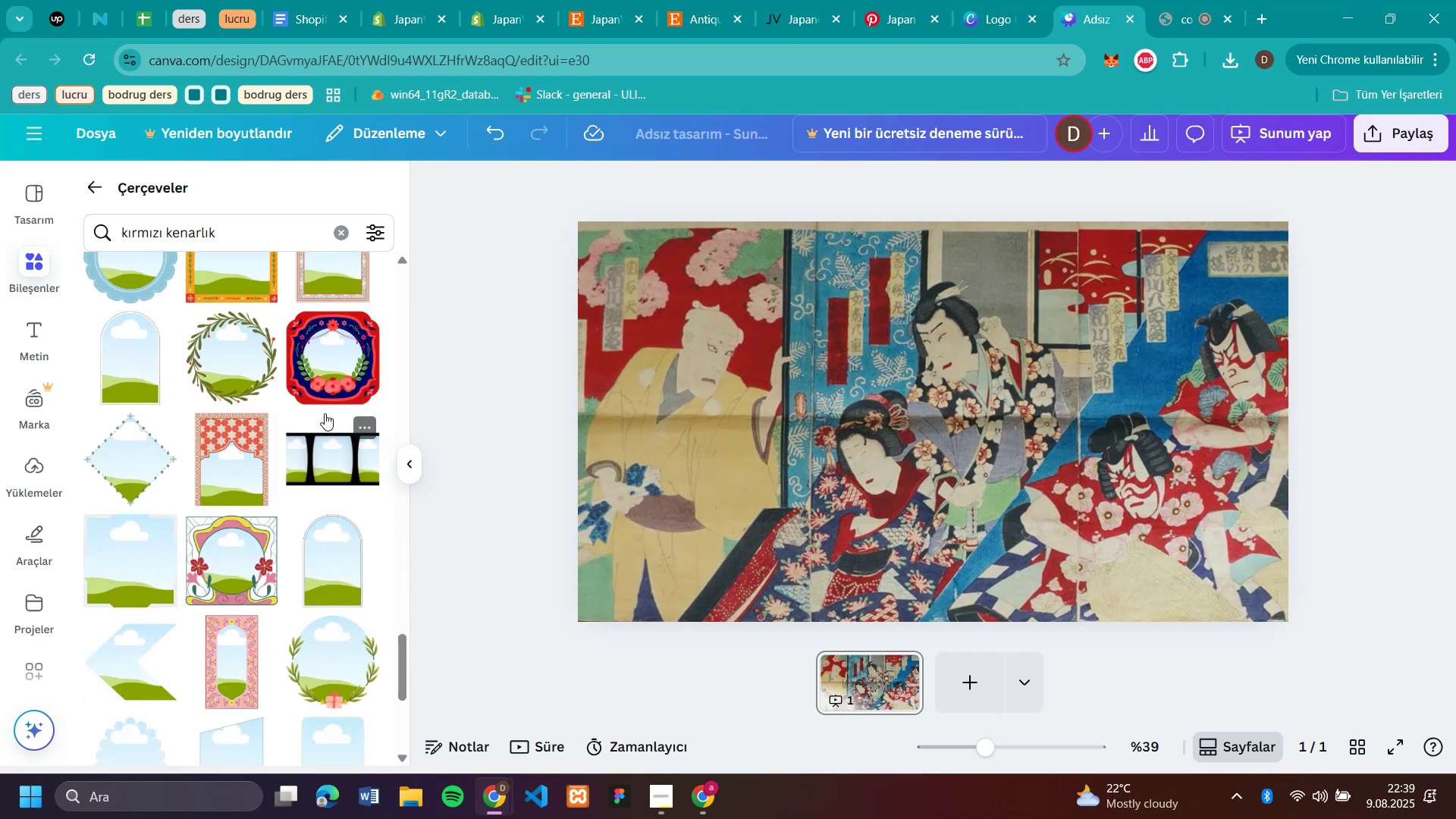 
scroll: coordinate [325, 411], scroll_direction: down, amount: 15.0
 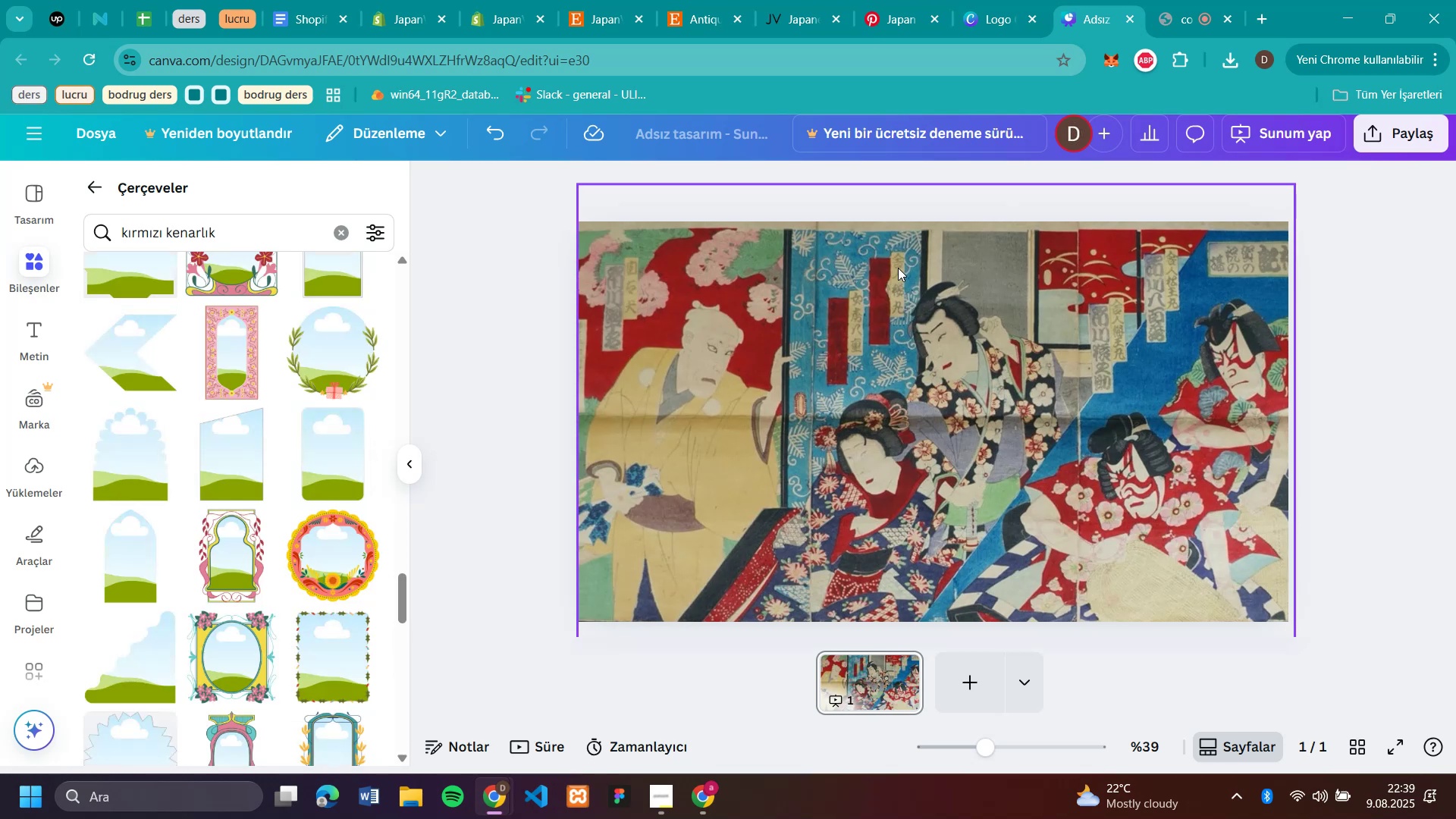 
scroll: coordinate [325, 411], scroll_direction: up, amount: 12.0
 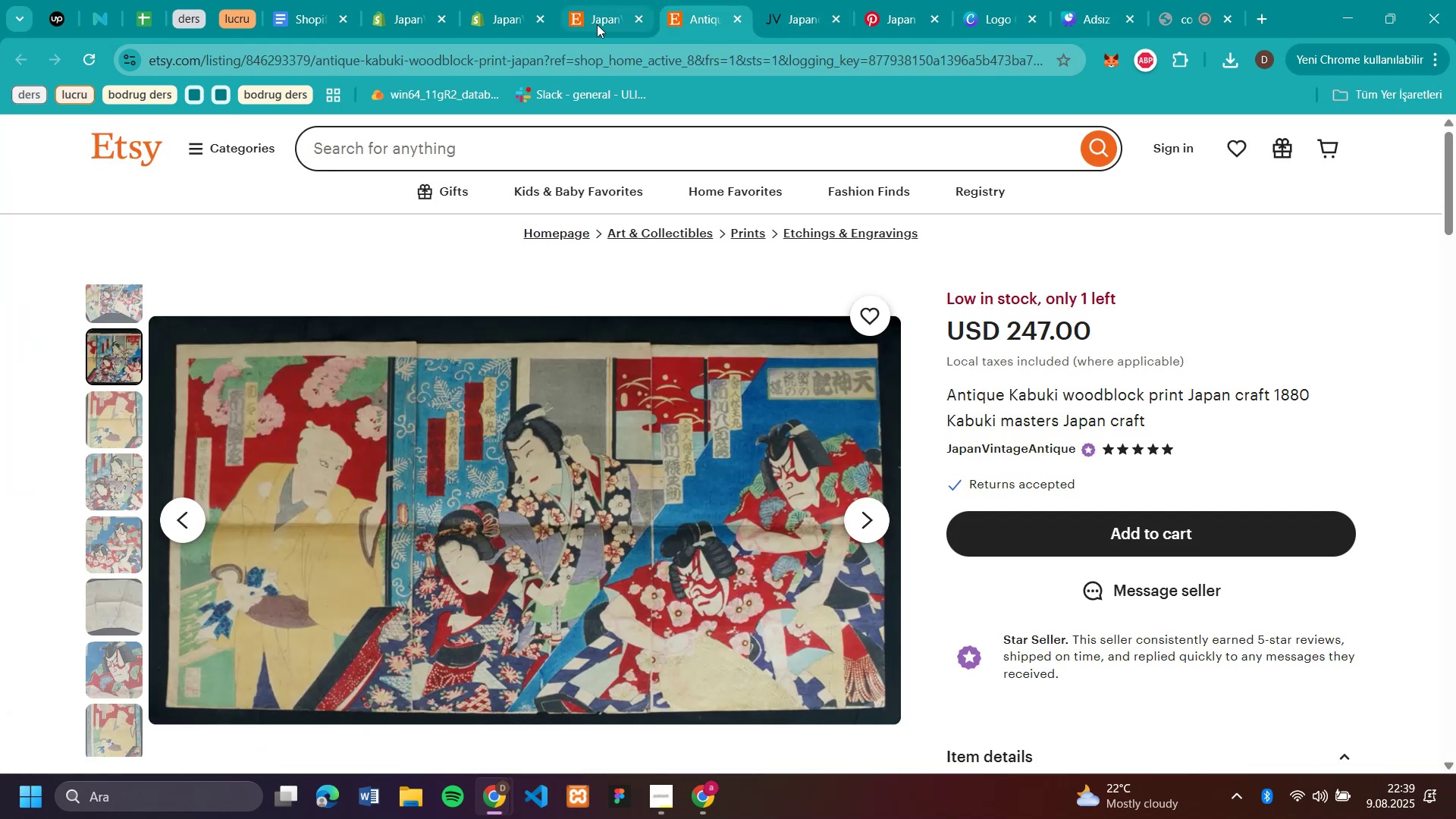 
left_click([711, 17])
 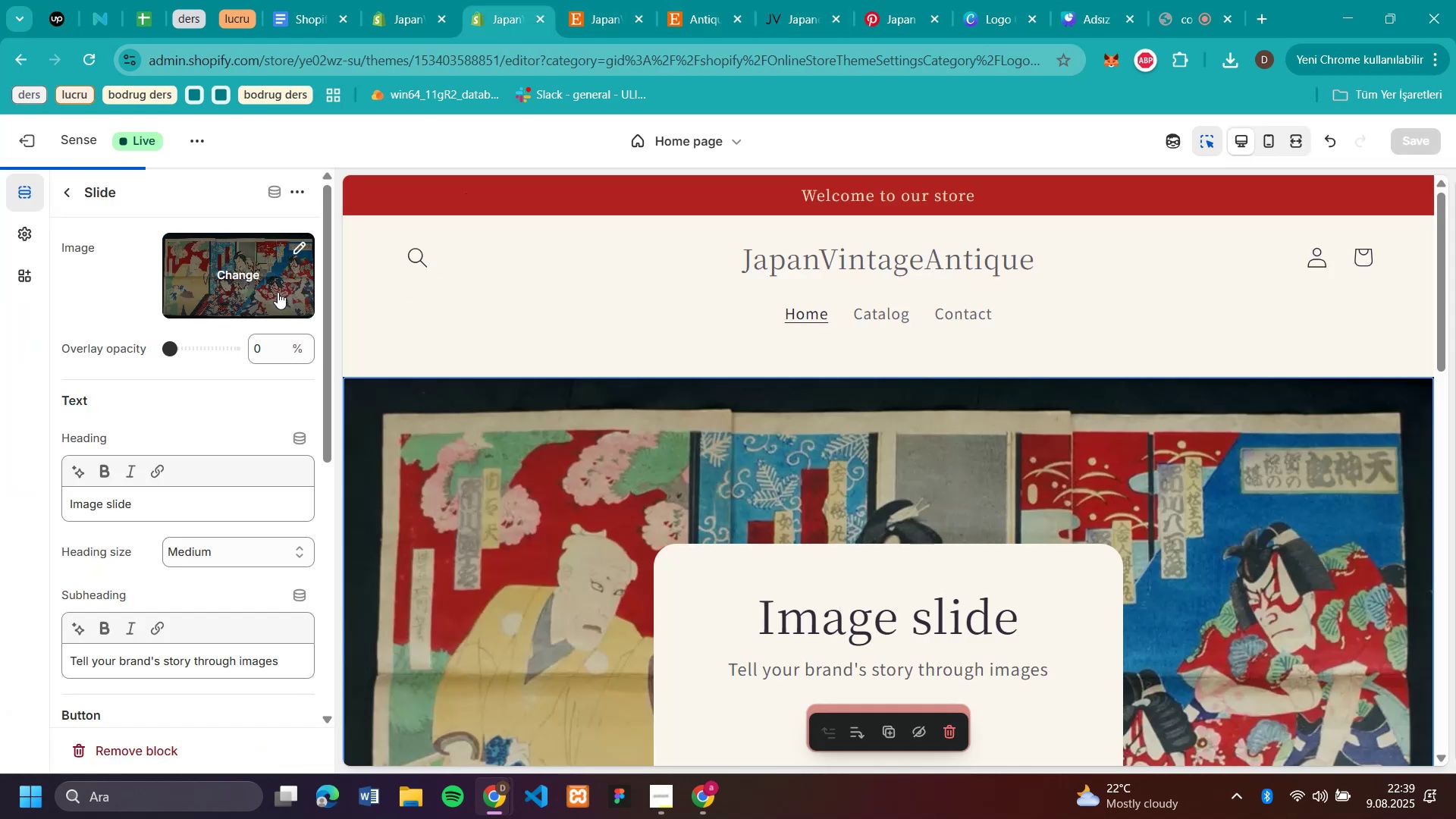 
left_click([501, 26])
 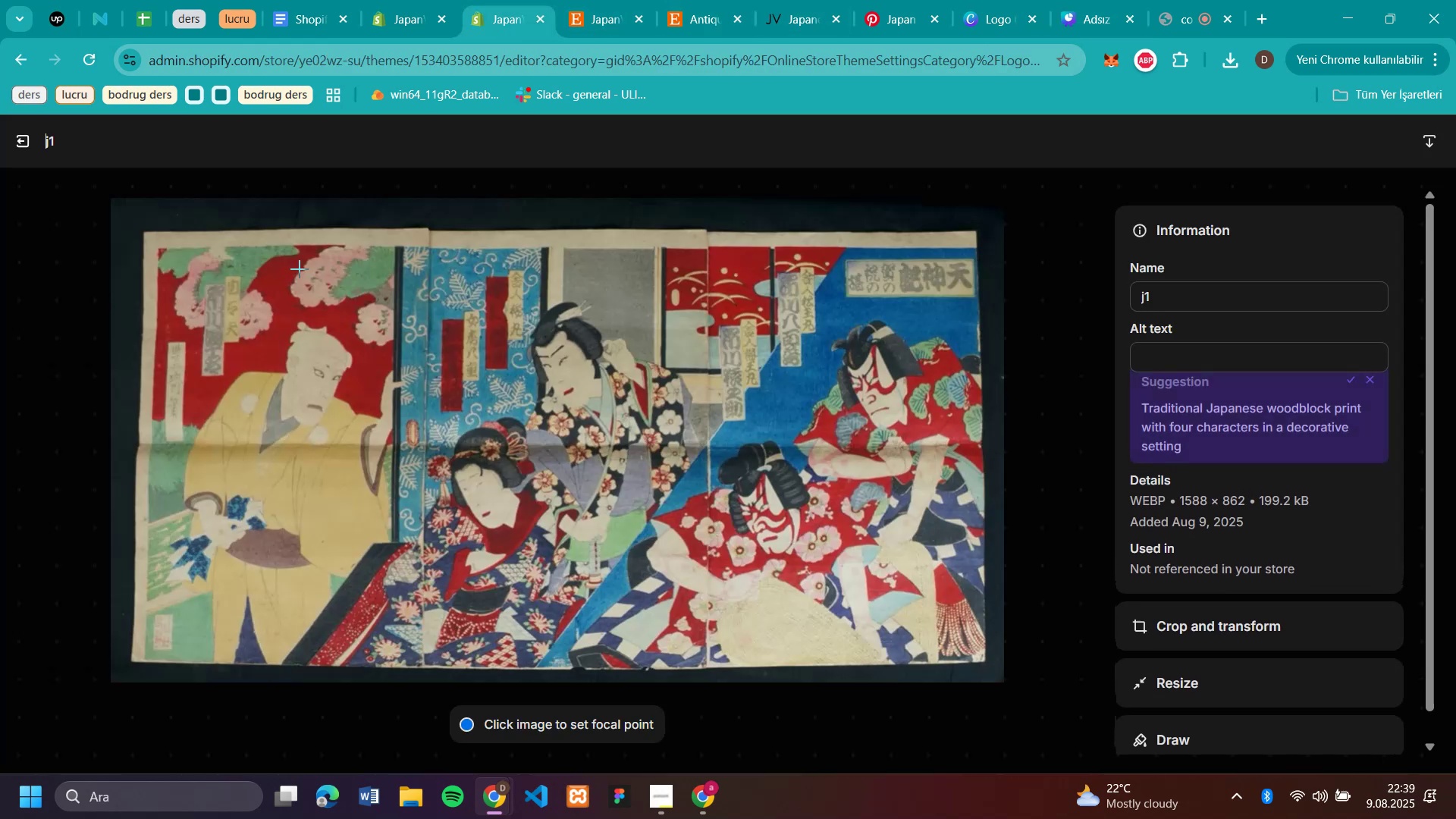 
left_click([306, 242])
 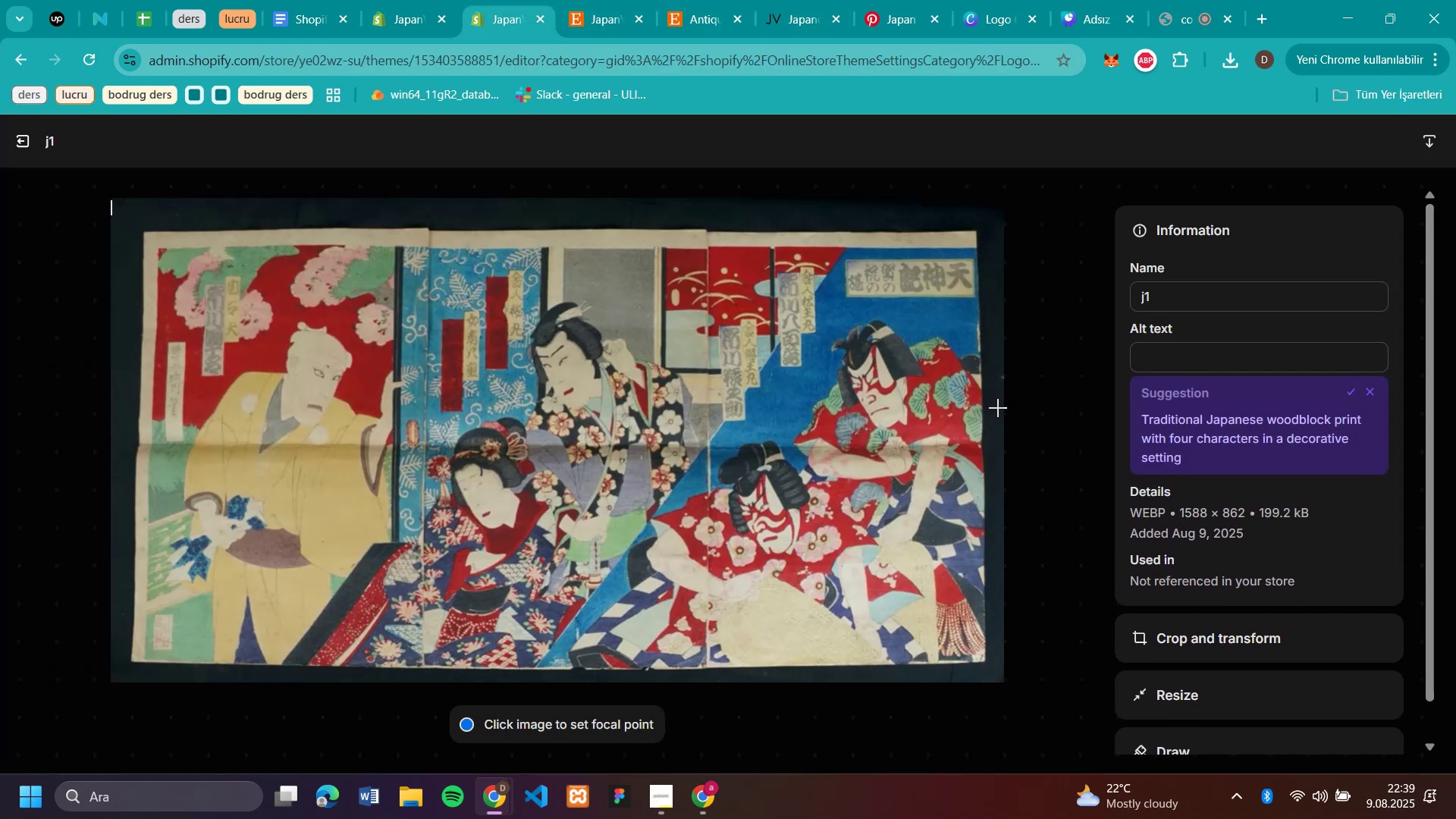 
left_click_drag(start_coordinate=[1005, 410], to_coordinate=[988, 409])
 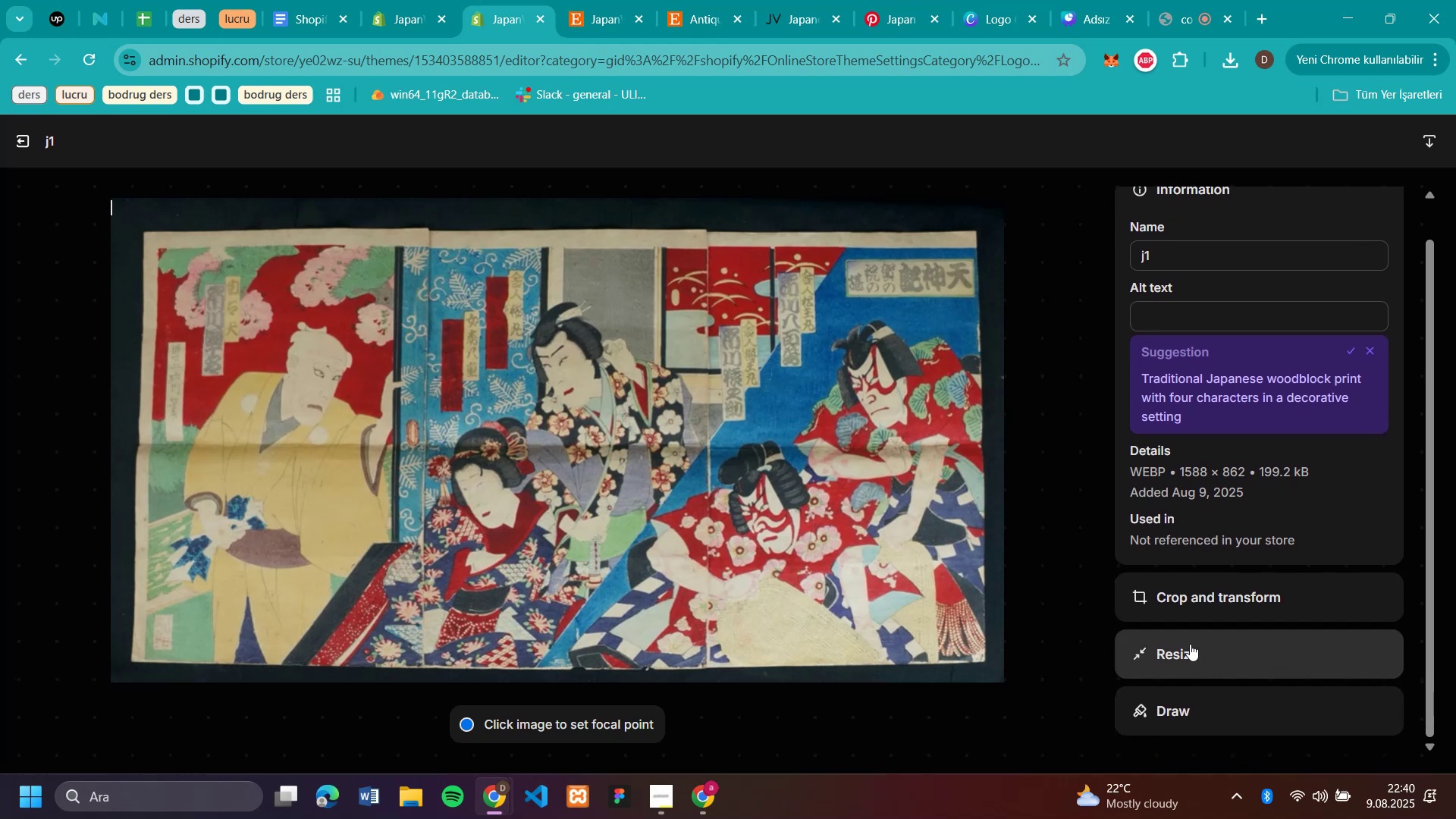 
scroll: coordinate [1295, 509], scroll_direction: down, amount: 2.0
 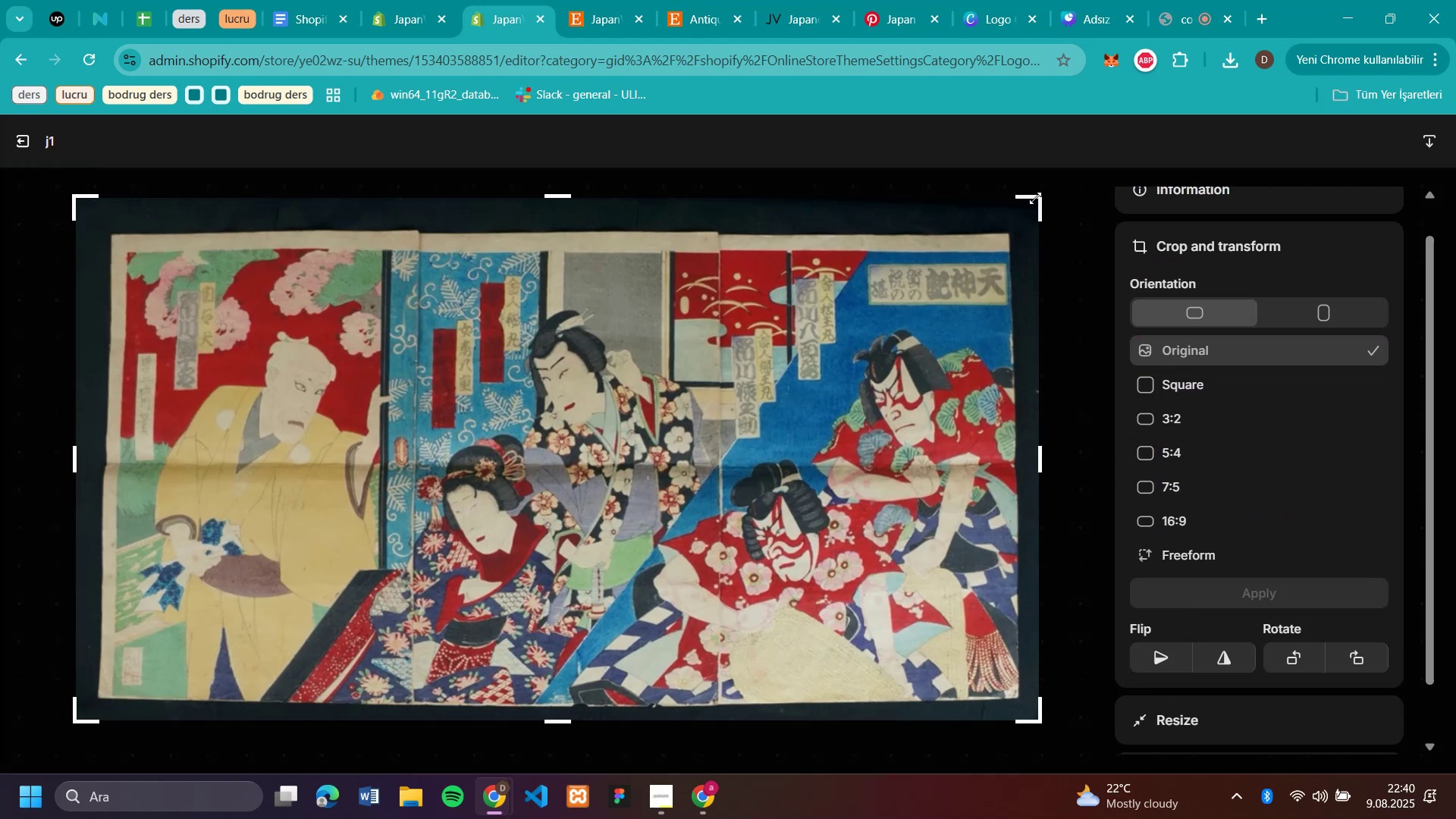 
left_click([1188, 605])
 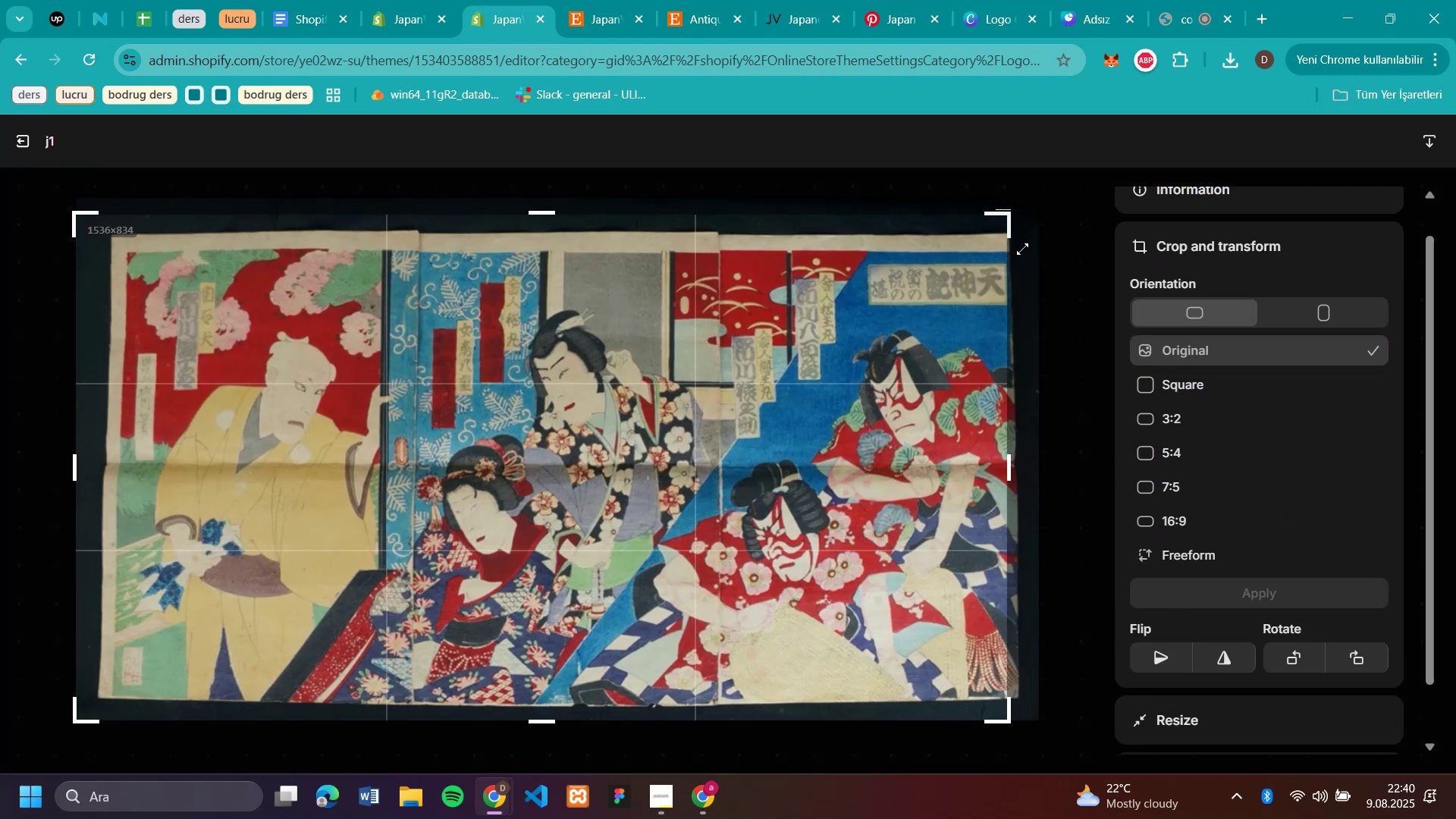 
left_click_drag(start_coordinate=[1035, 198], to_coordinate=[1029, 249])
 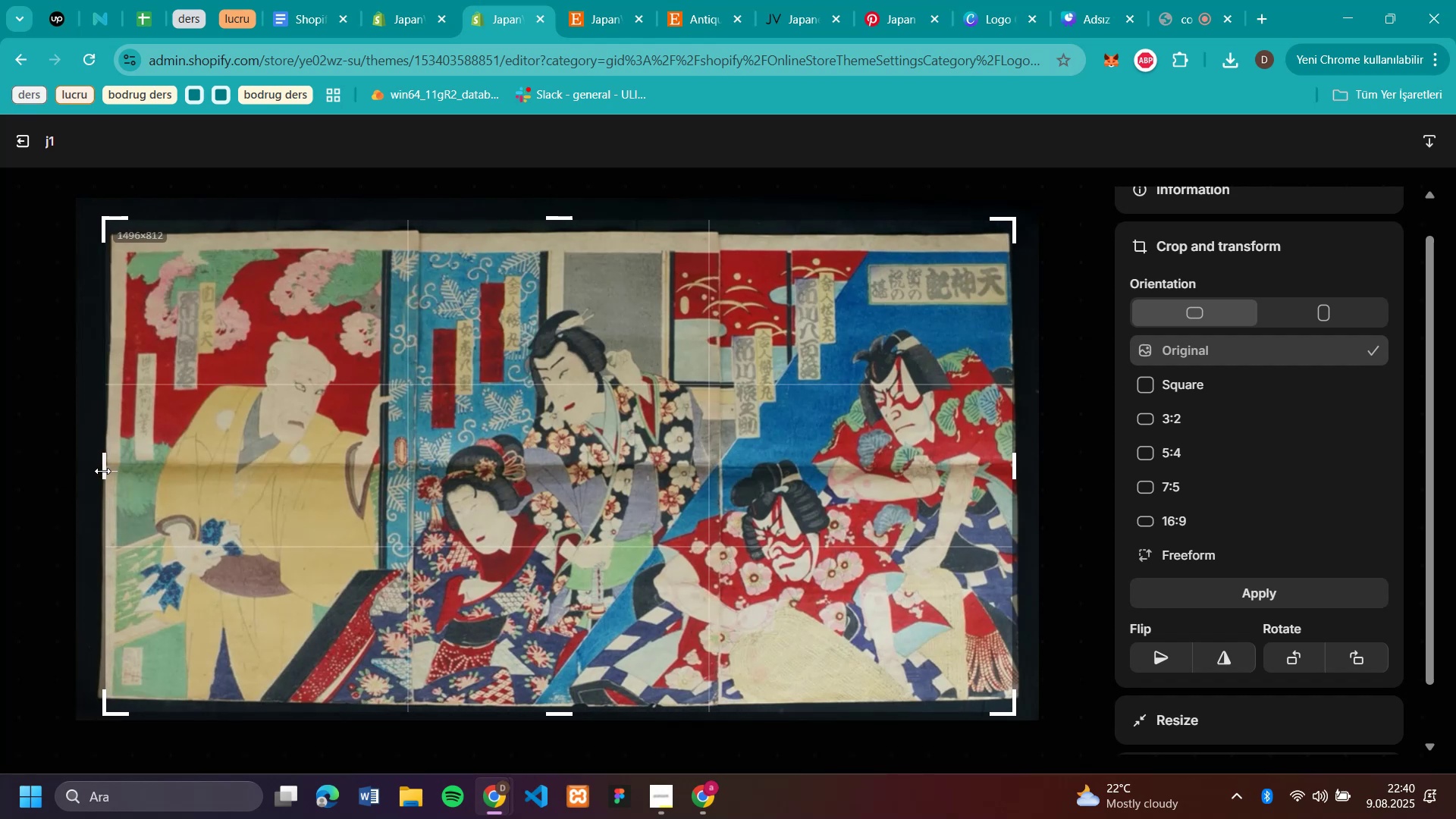 
left_click_drag(start_coordinate=[71, 471], to_coordinate=[112, 475])
 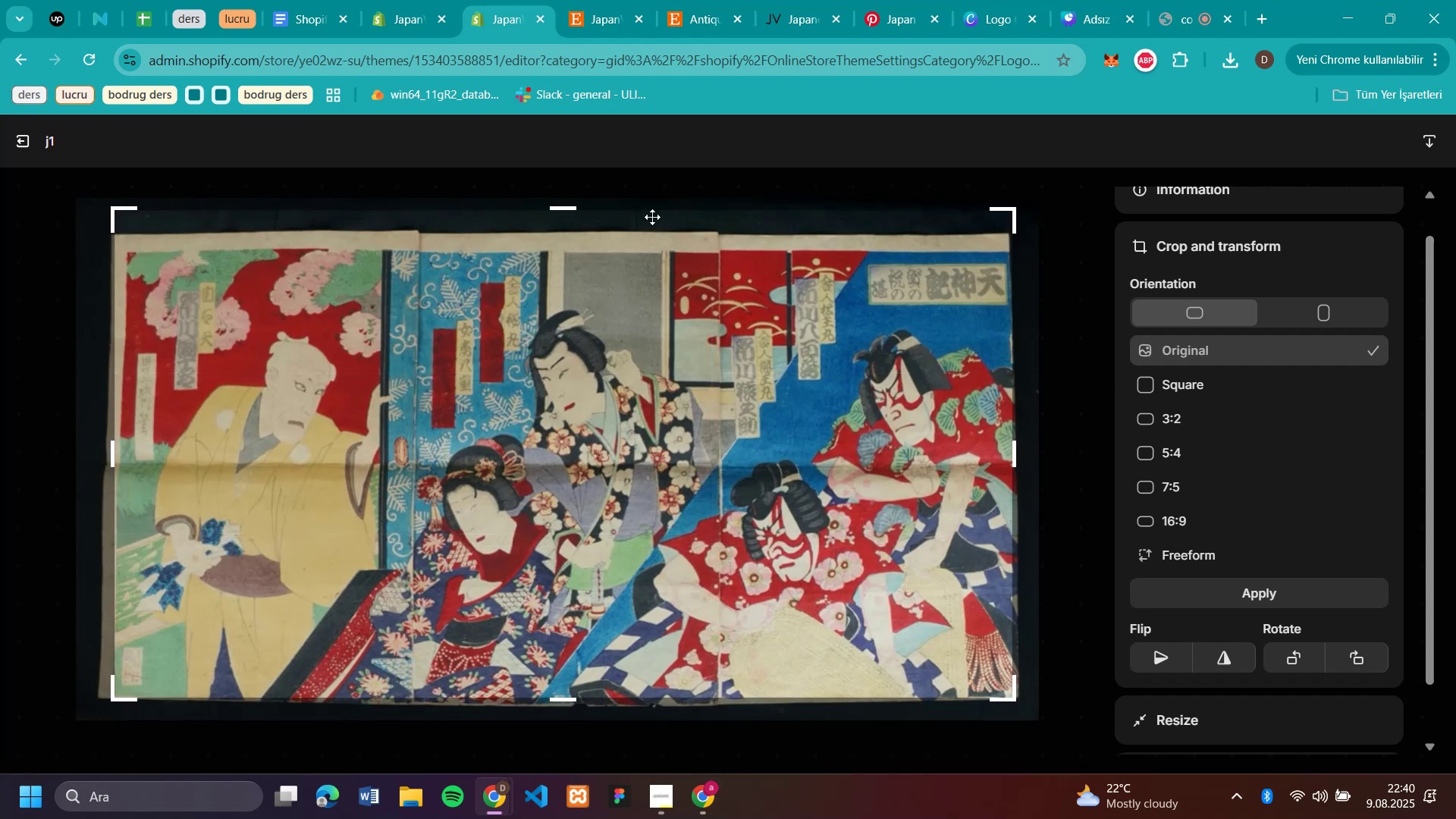 
left_click_drag(start_coordinate=[570, 710], to_coordinate=[570, 698])
 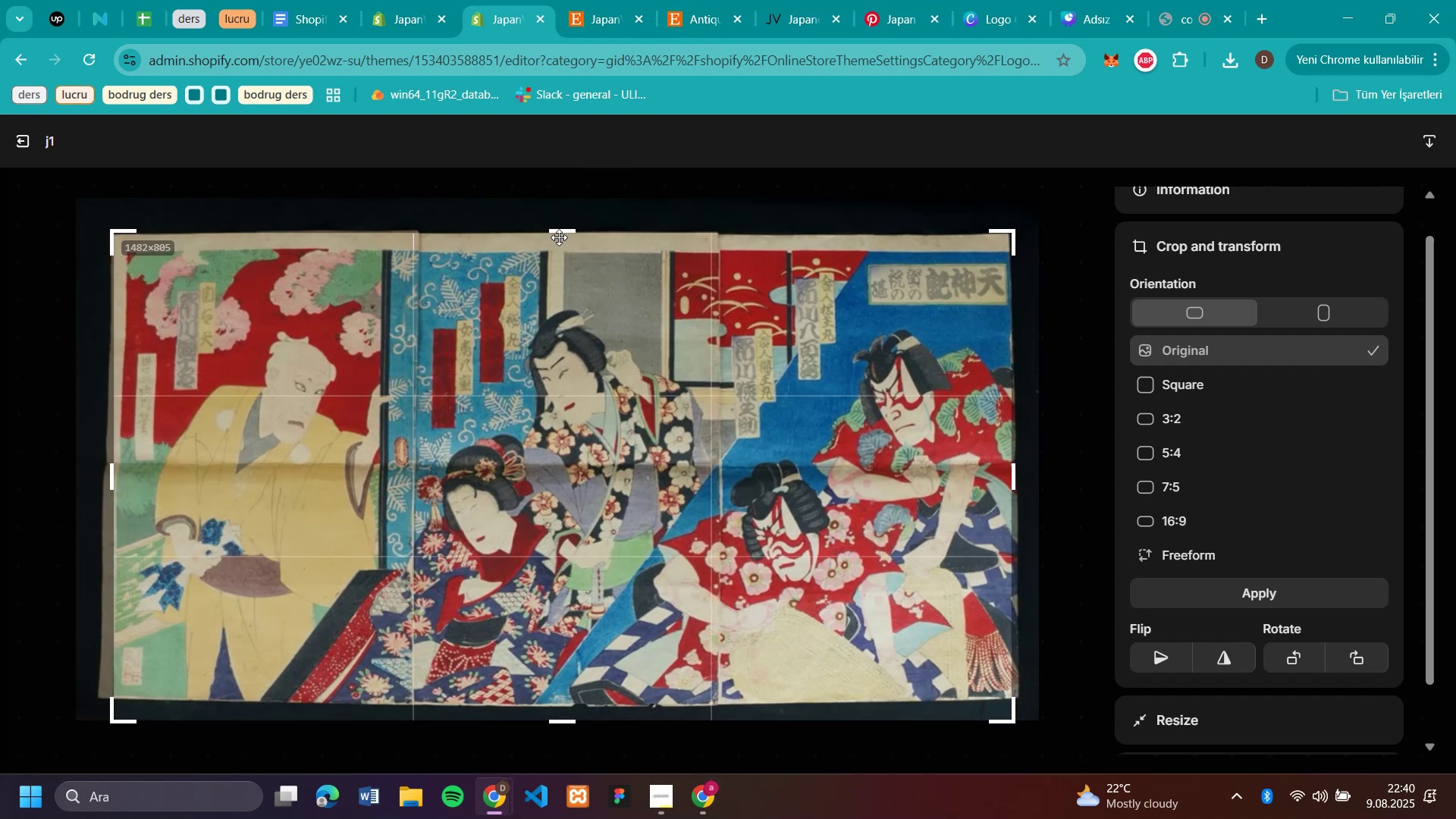 
left_click_drag(start_coordinate=[560, 211], to_coordinate=[557, 248])
 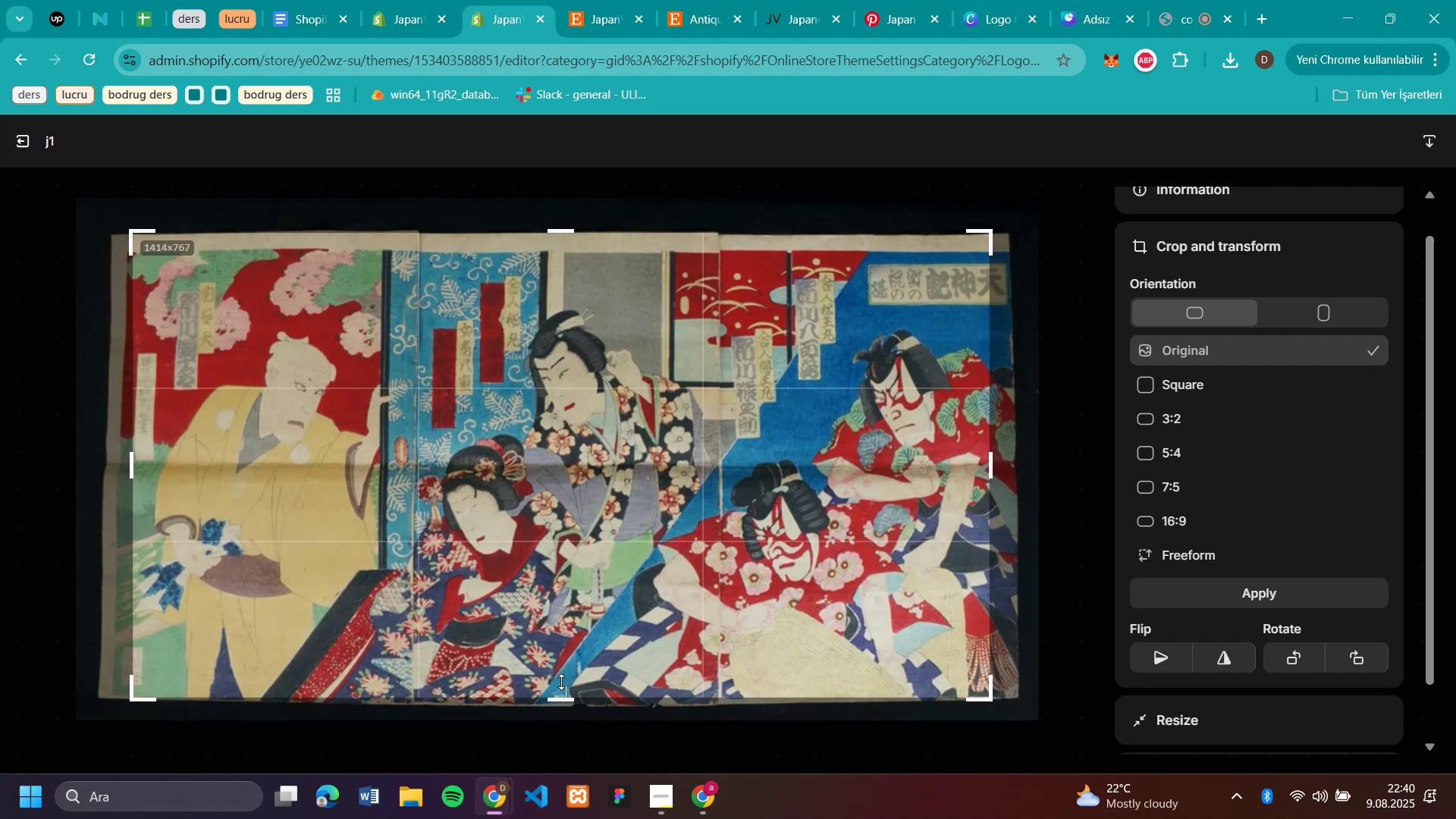 
left_click_drag(start_coordinate=[559, 723], to_coordinate=[561, 682])
 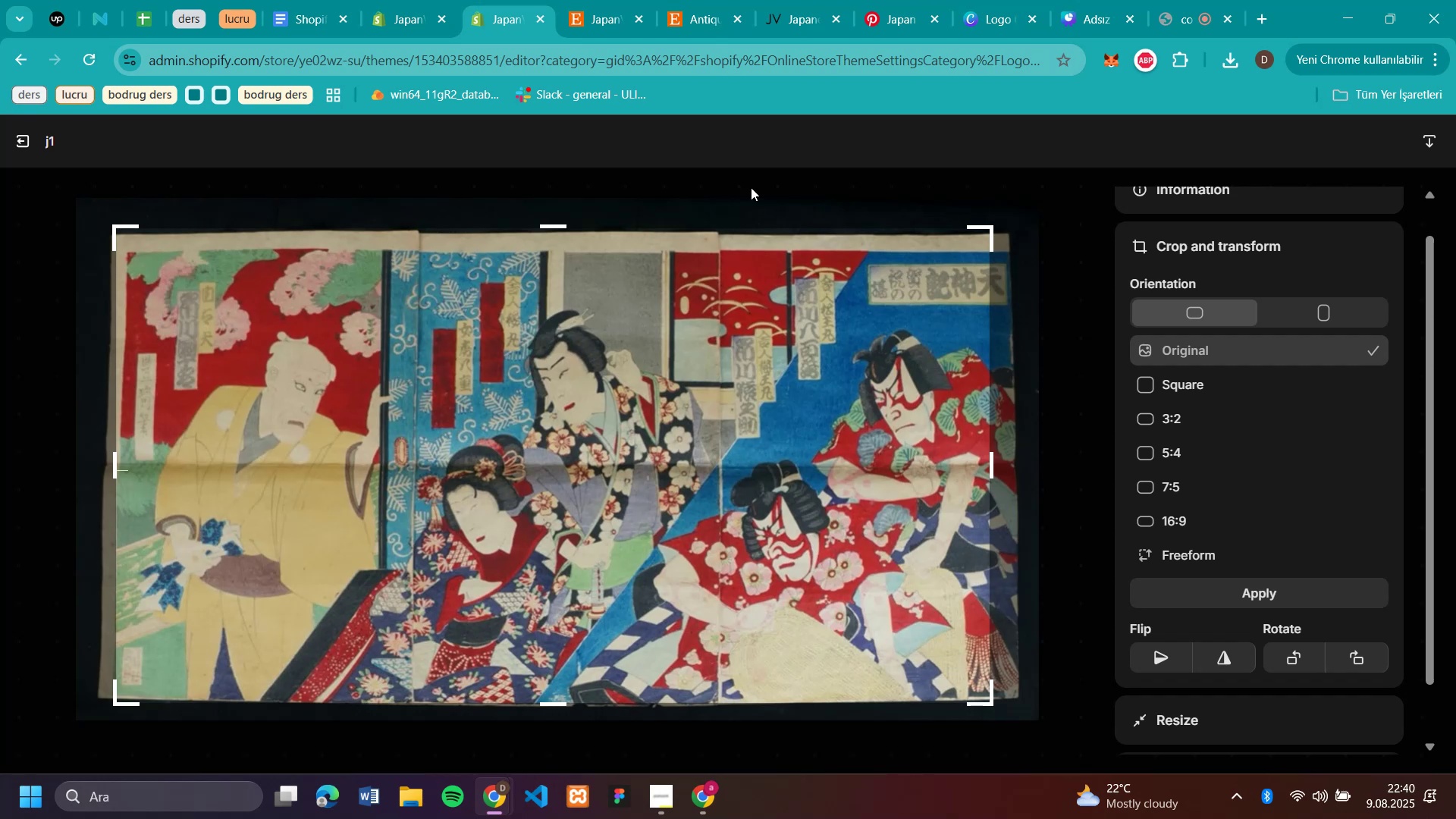 
left_click_drag(start_coordinate=[128, 464], to_coordinate=[111, 459])
 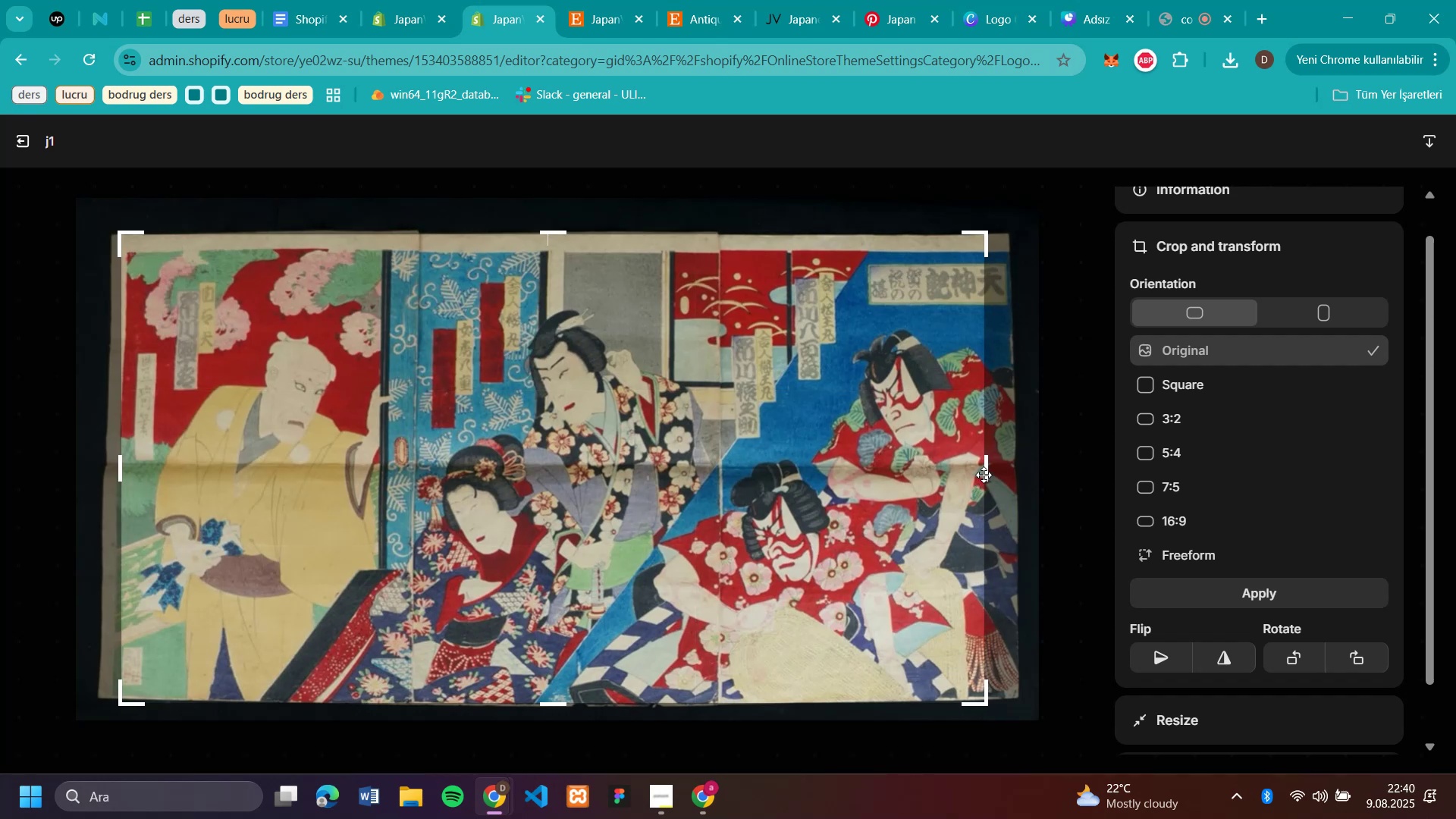 
left_click_drag(start_coordinate=[554, 223], to_coordinate=[555, 234])
 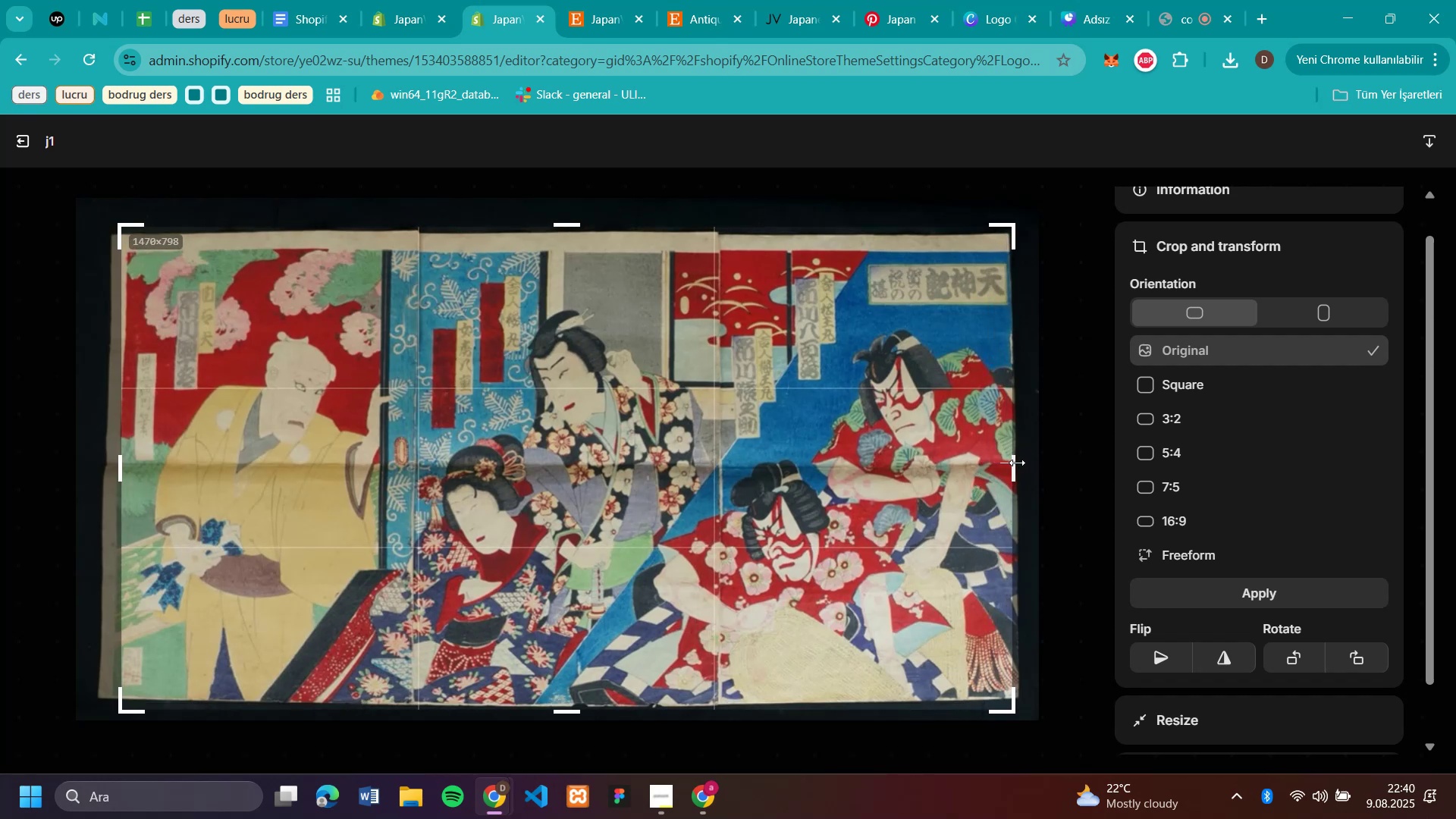 
left_click([984, 475])
 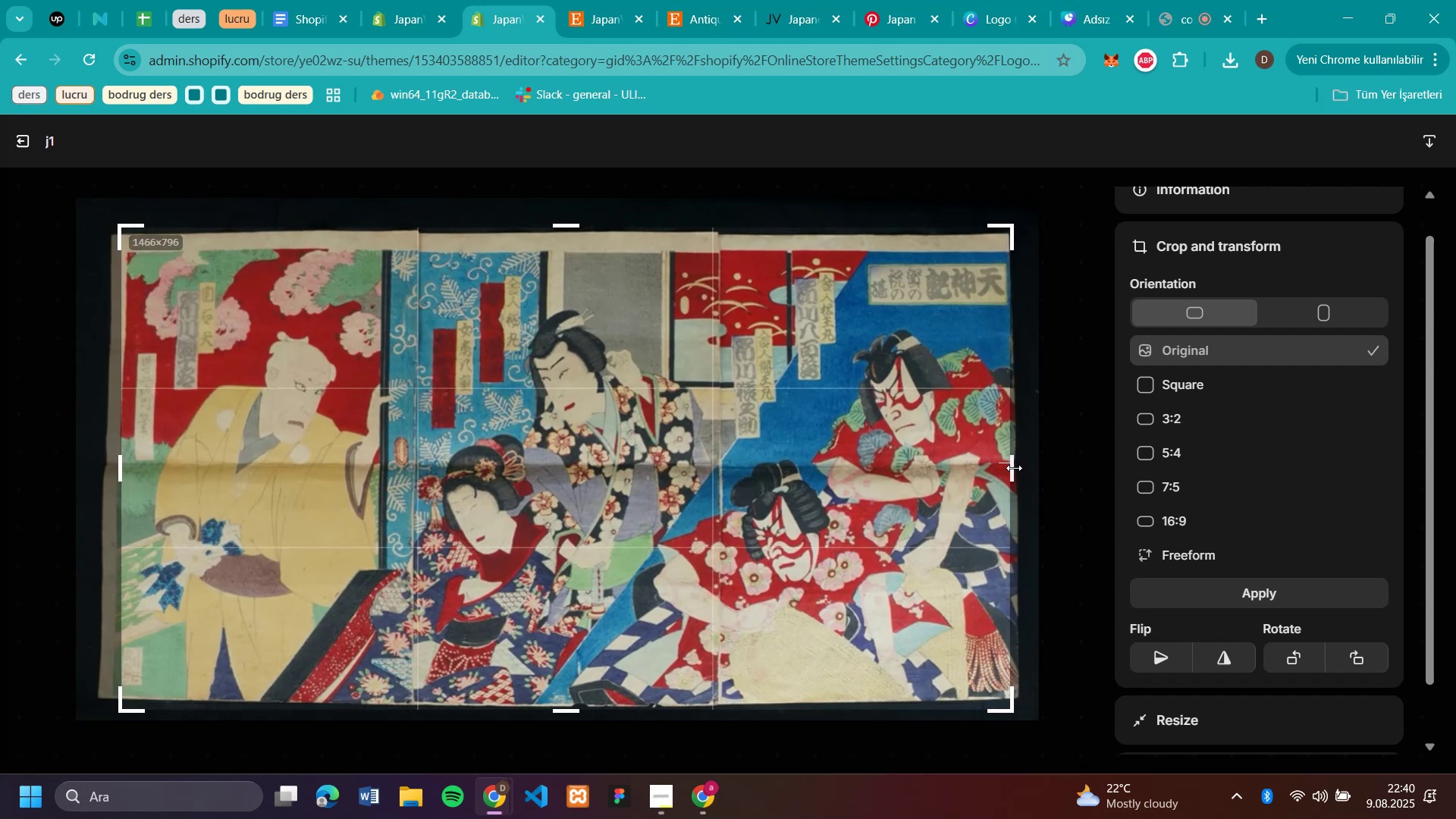 
left_click_drag(start_coordinate=[987, 468], to_coordinate=[1014, 468])
 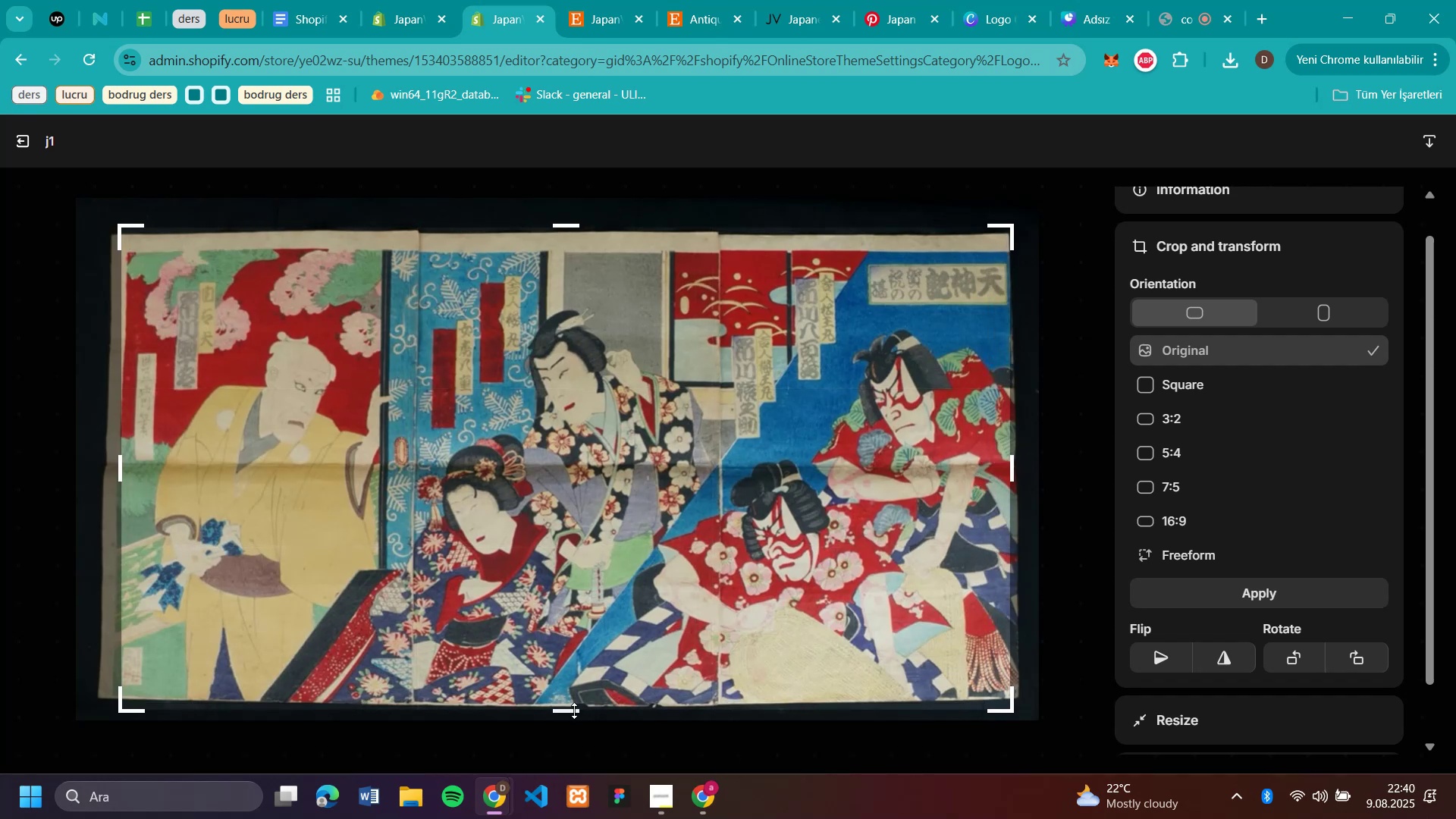 
left_click([745, 737])
 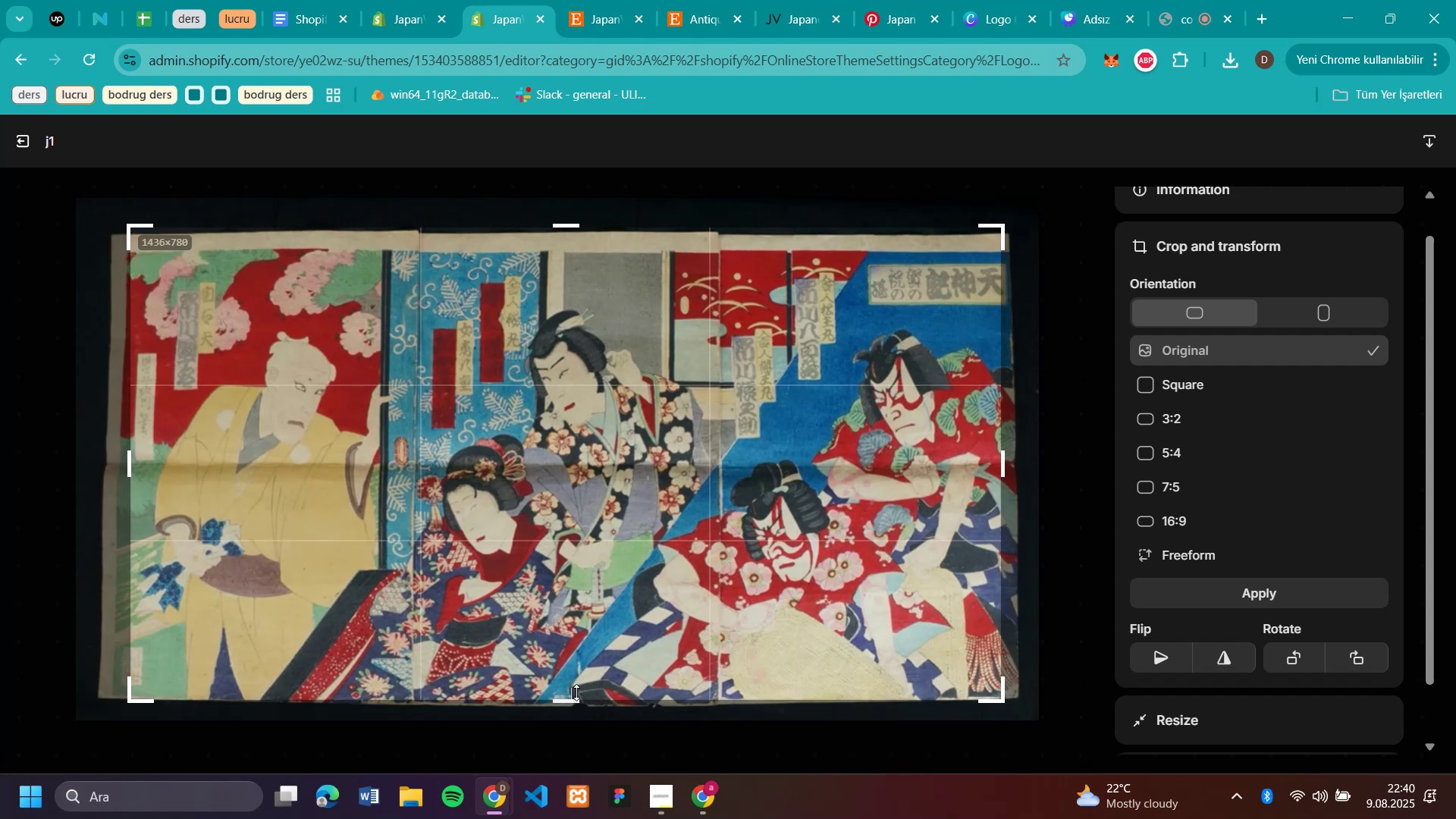 
left_click_drag(start_coordinate=[574, 711], to_coordinate=[576, 692])
 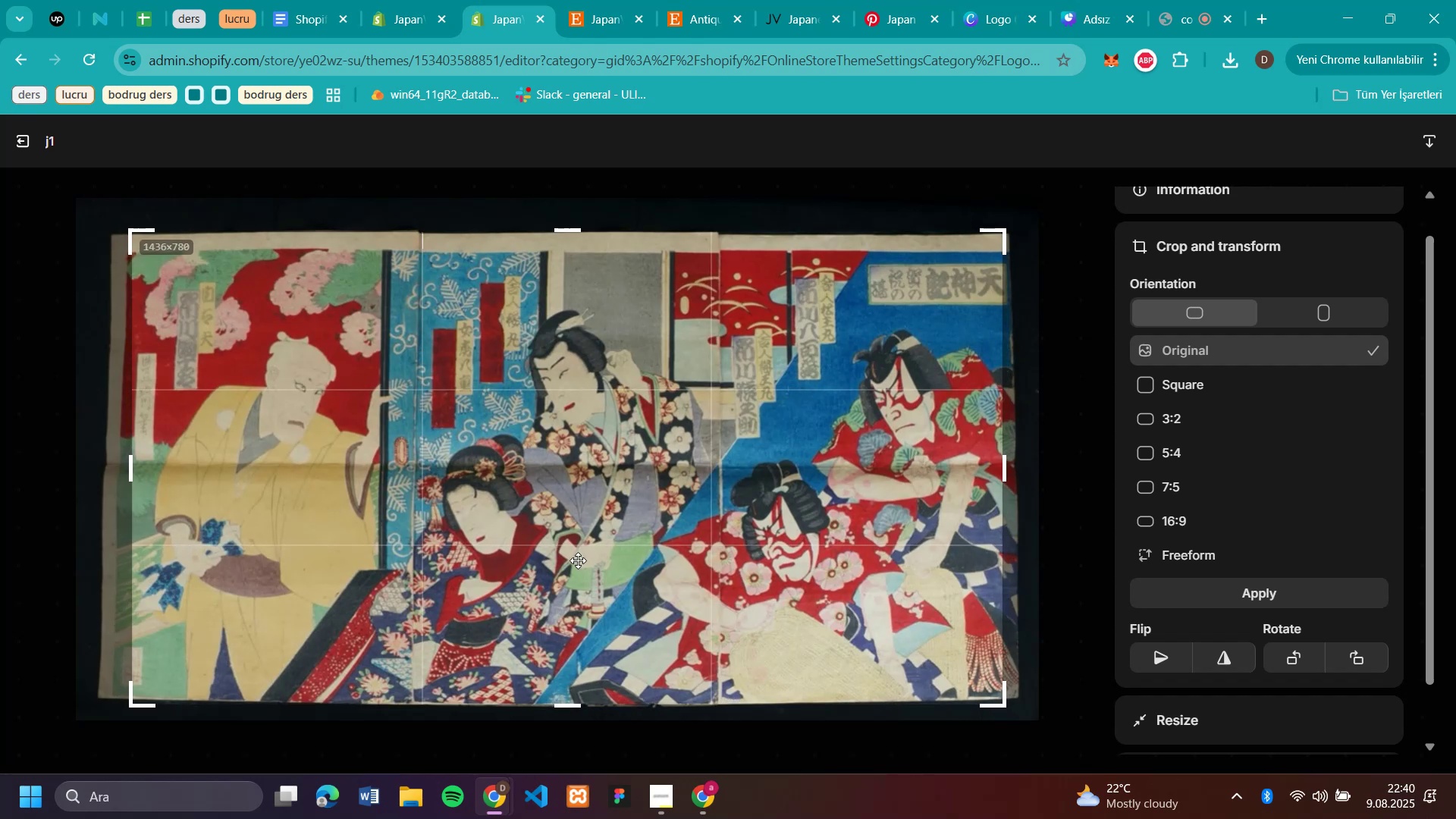 
left_click_drag(start_coordinate=[576, 556], to_coordinate=[578, 560])
 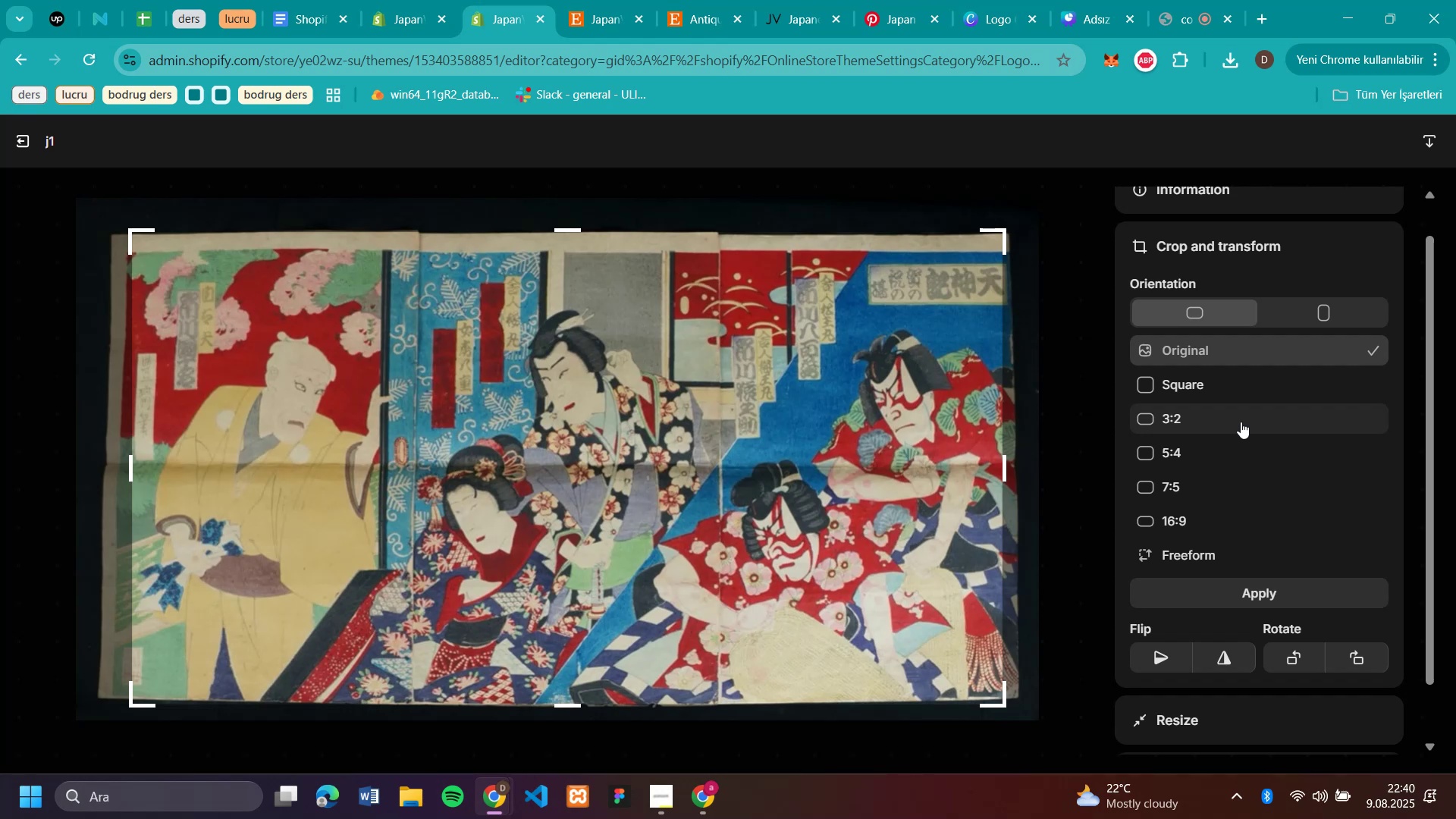 
mouse_move([1241, 422])
 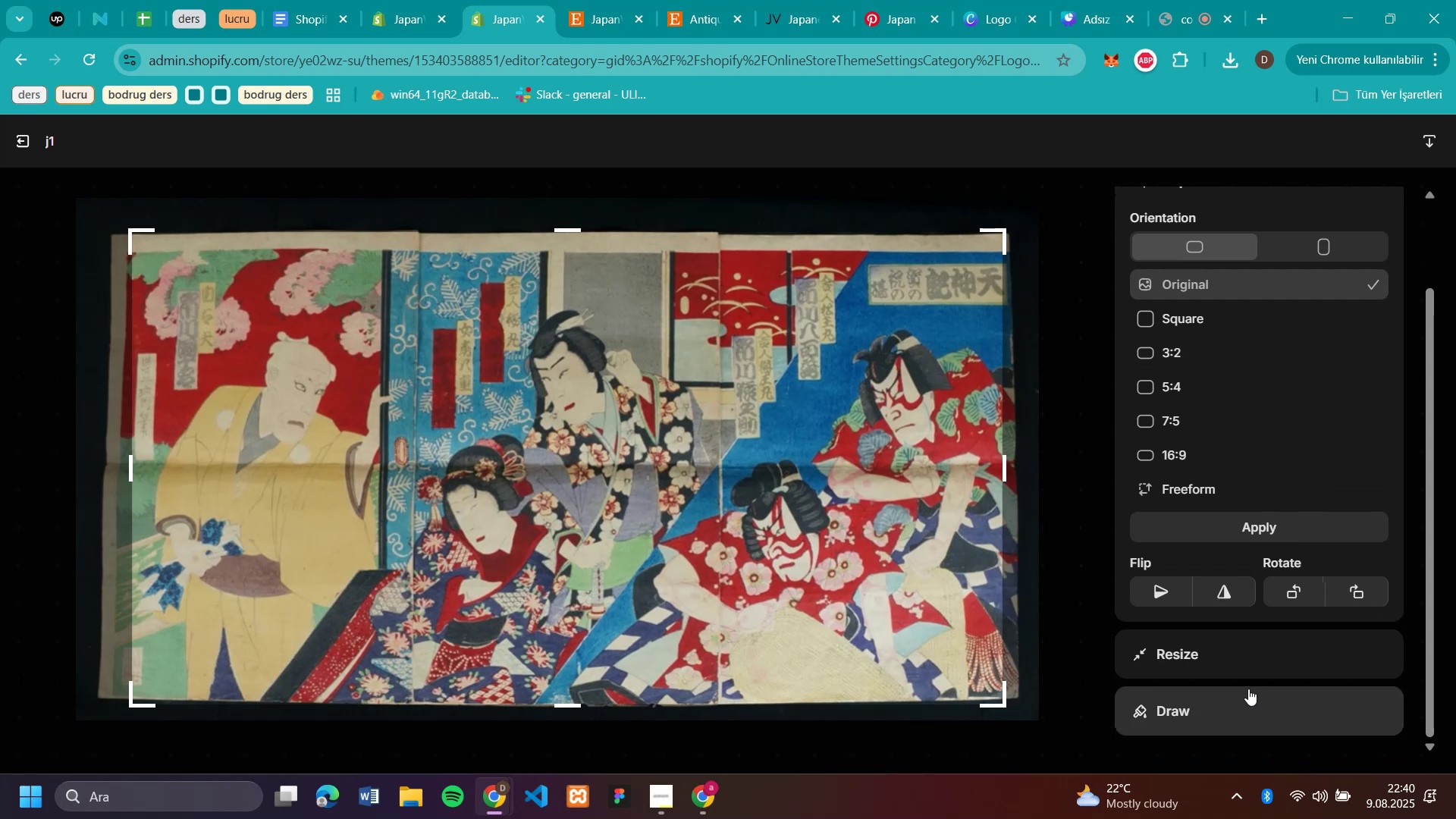 
scroll: coordinate [1310, 509], scroll_direction: down, amount: 3.0
 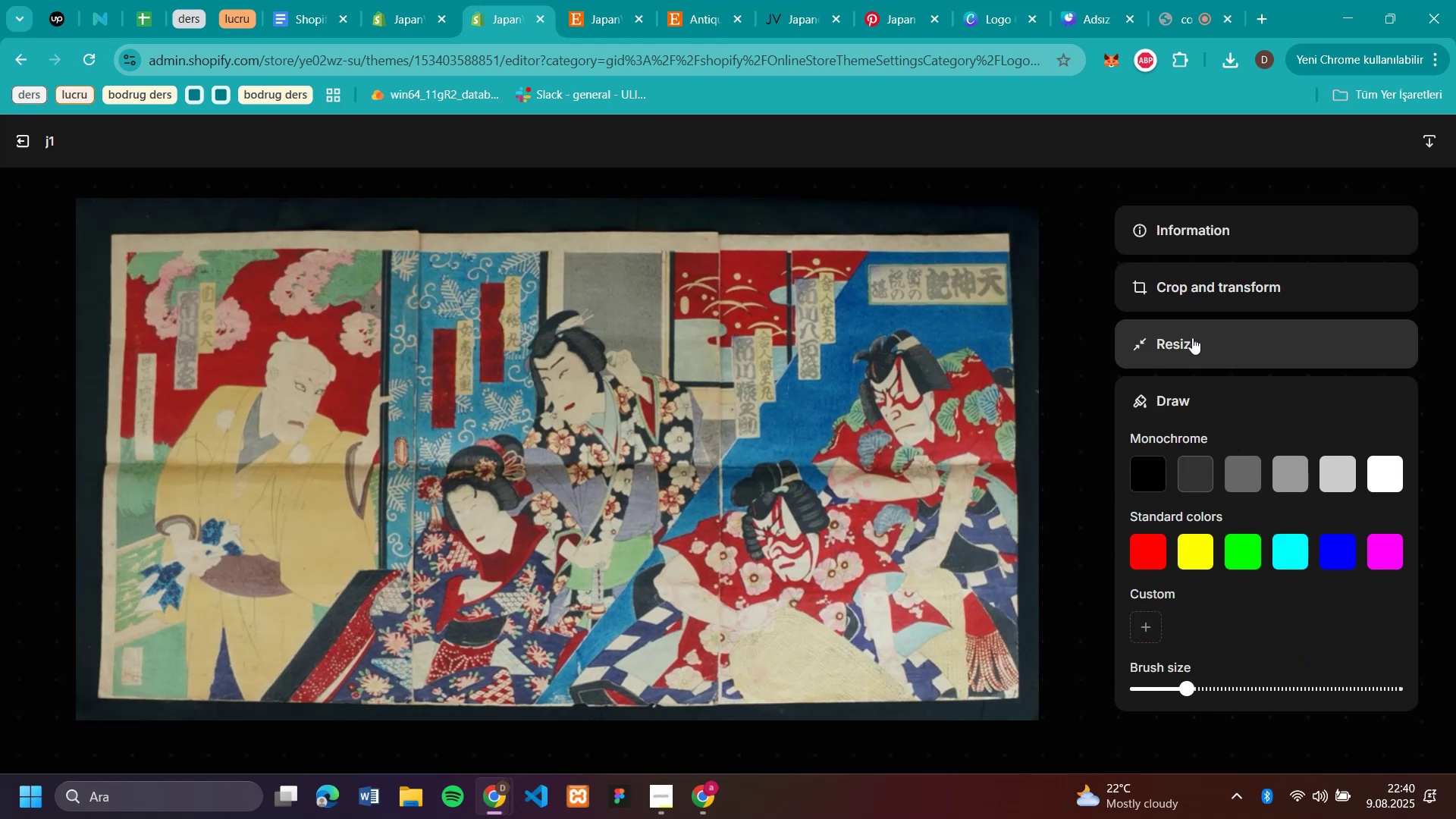 
left_click([1210, 701])
 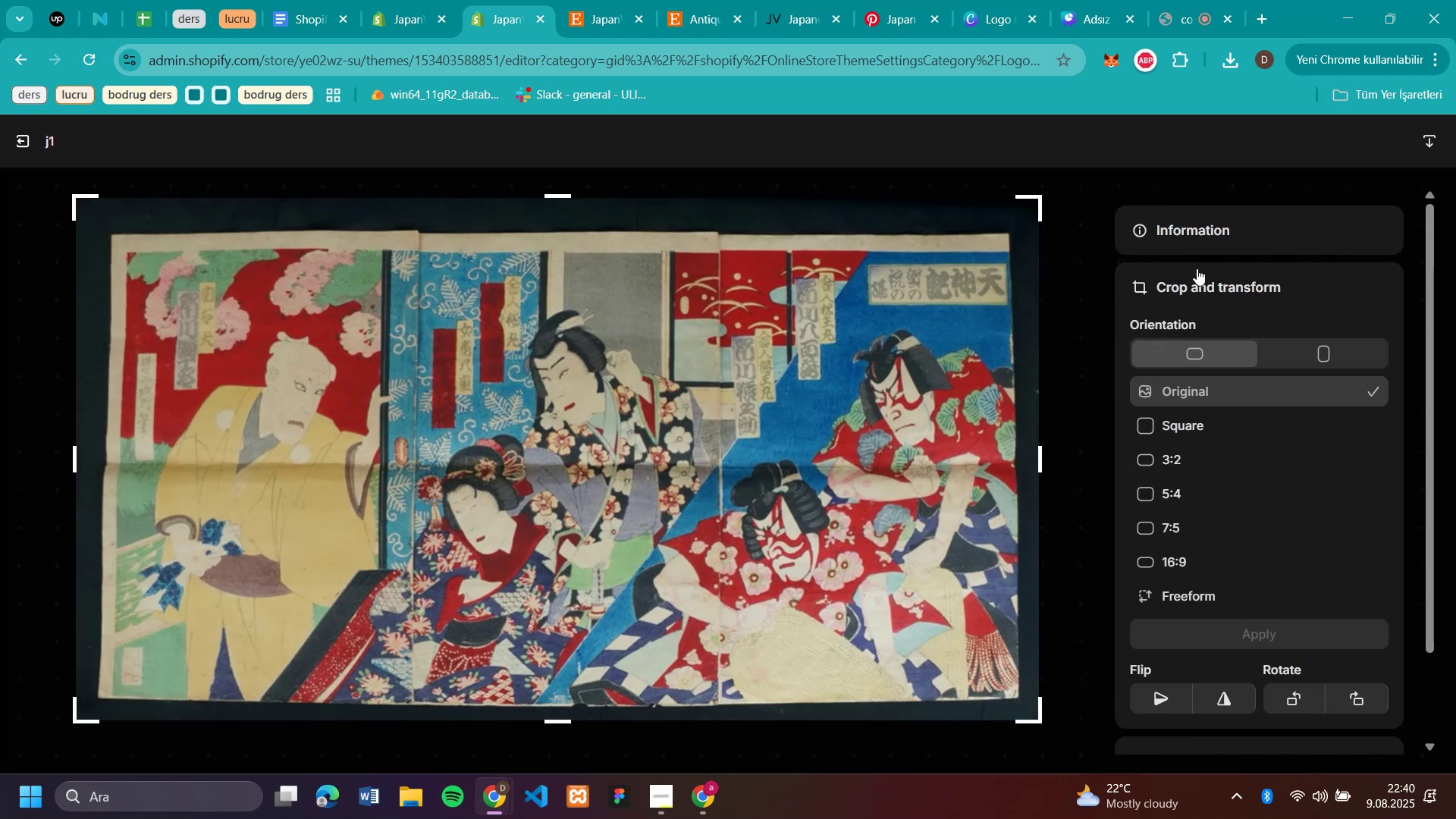 
left_click([1211, 301])
 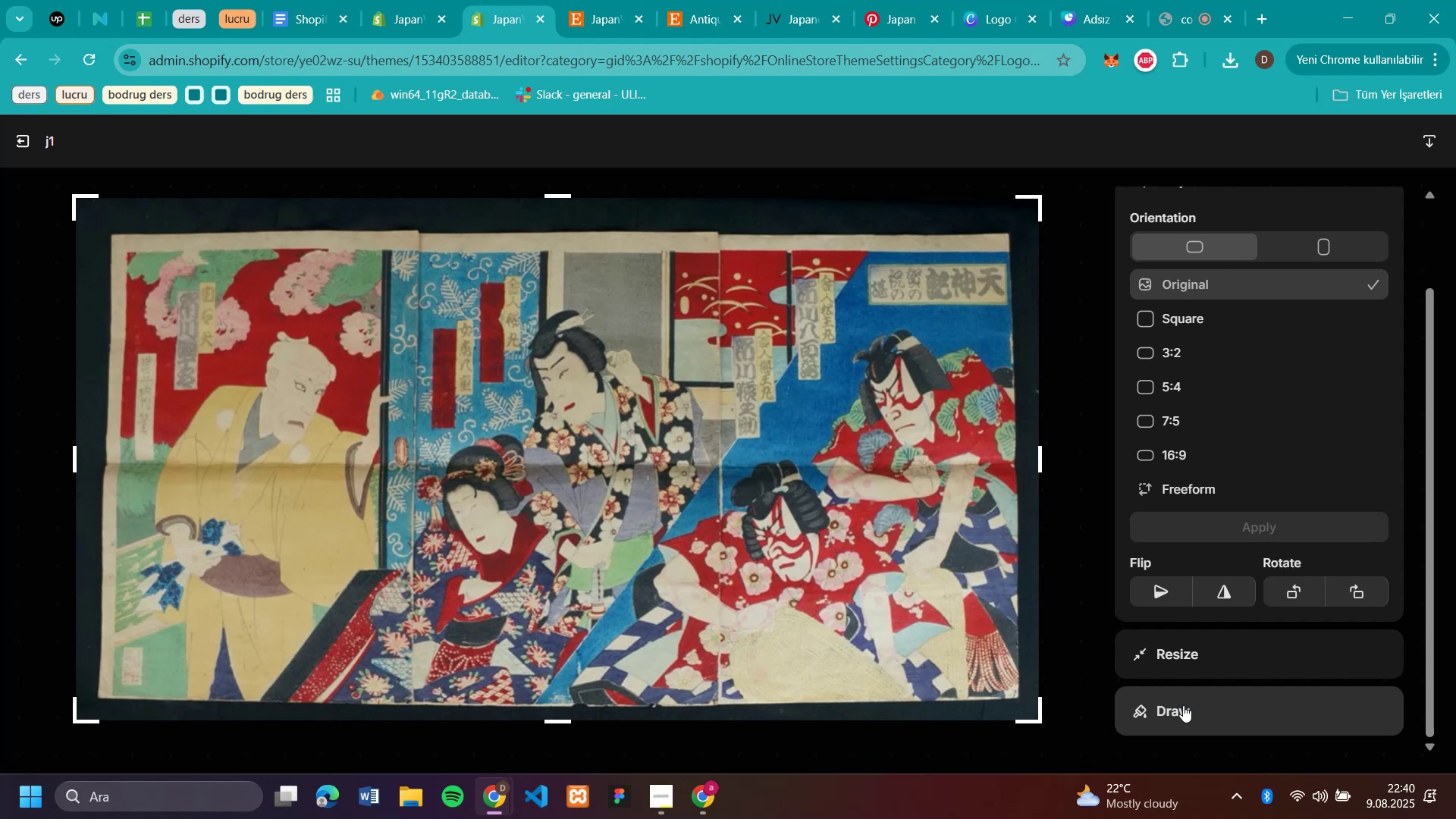 
scroll: coordinate [1231, 479], scroll_direction: down, amount: 5.0
 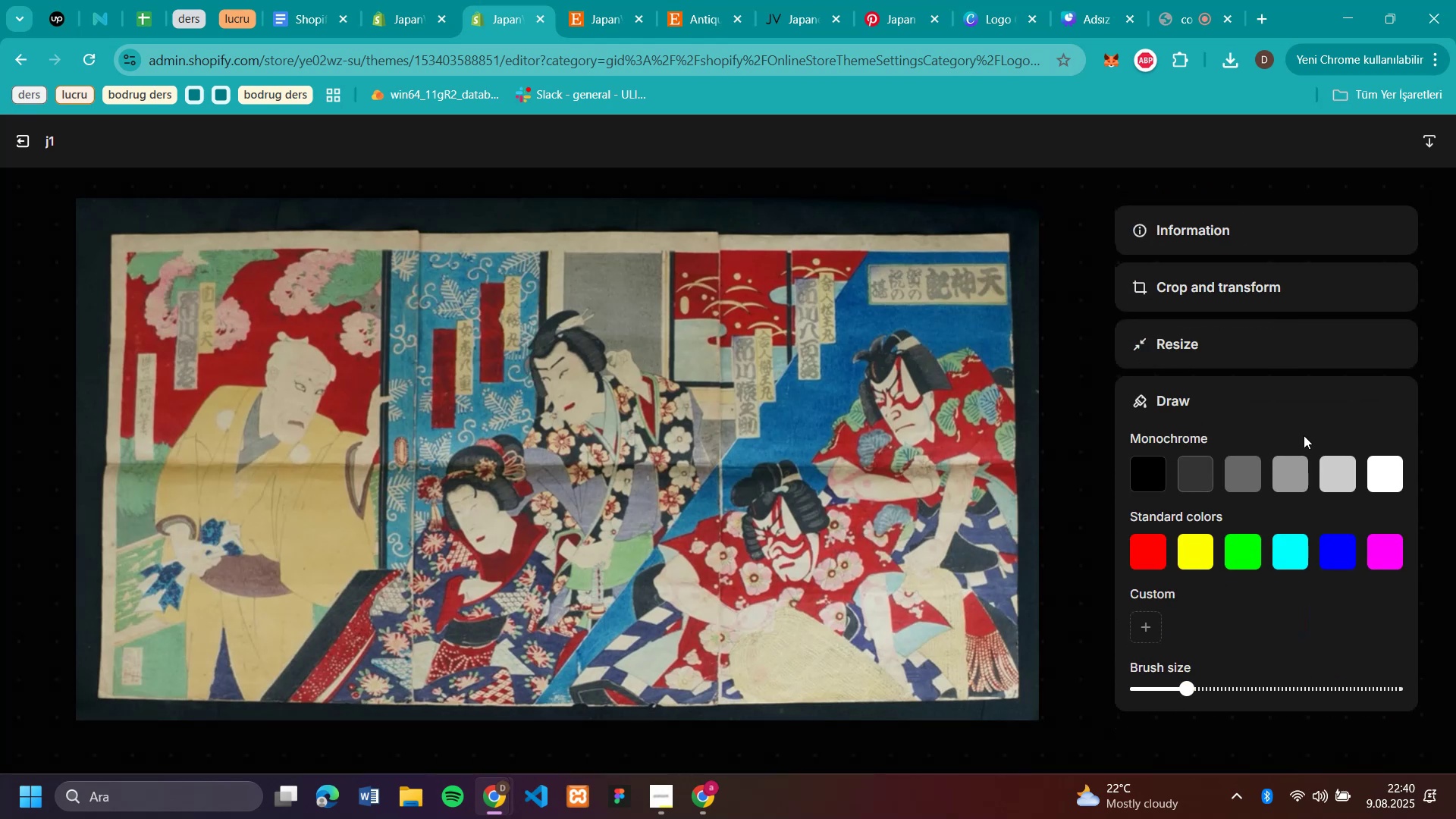 
left_click([1183, 705])
 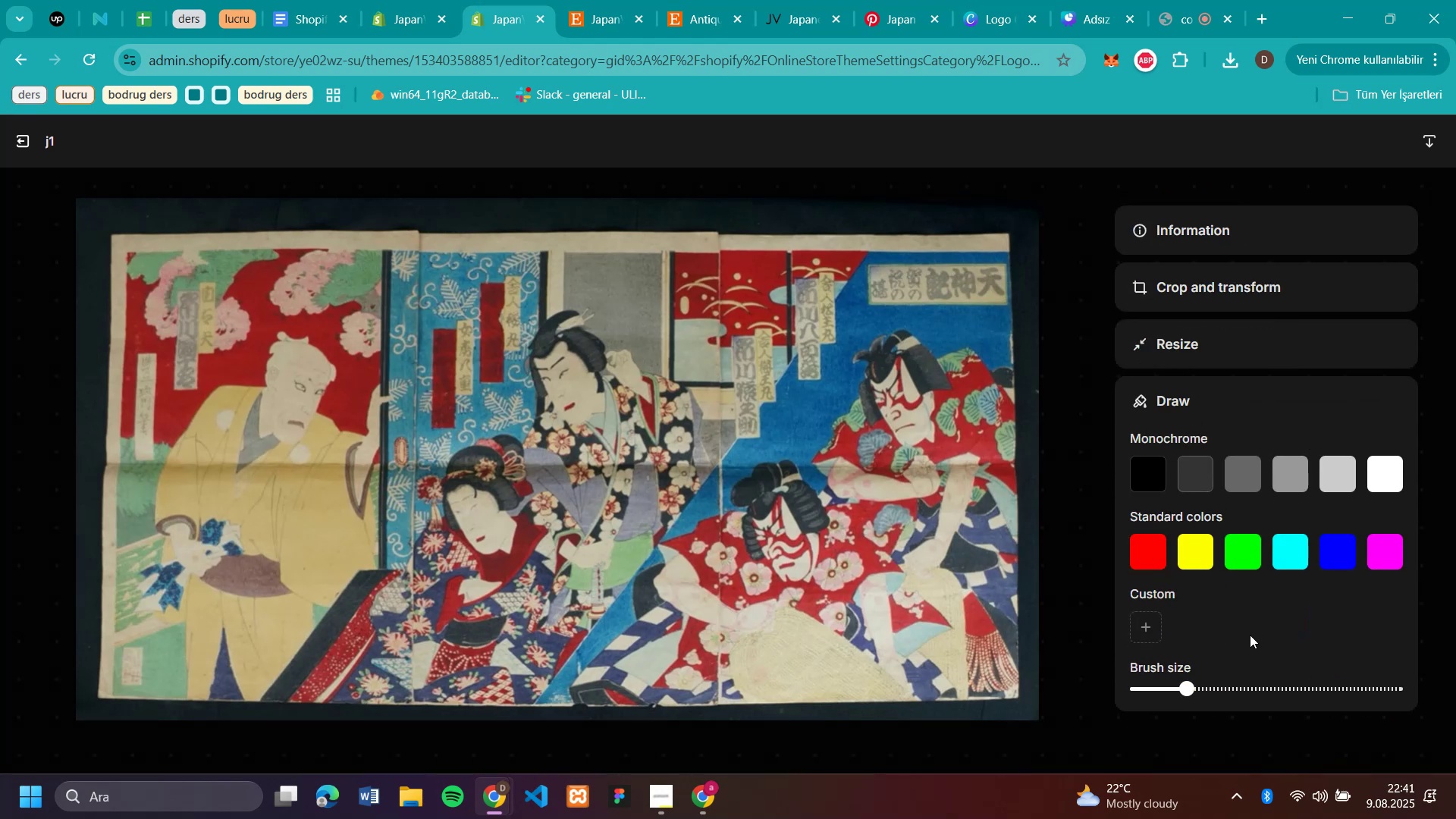 
scroll: coordinate [1257, 411], scroll_direction: up, amount: 5.0
 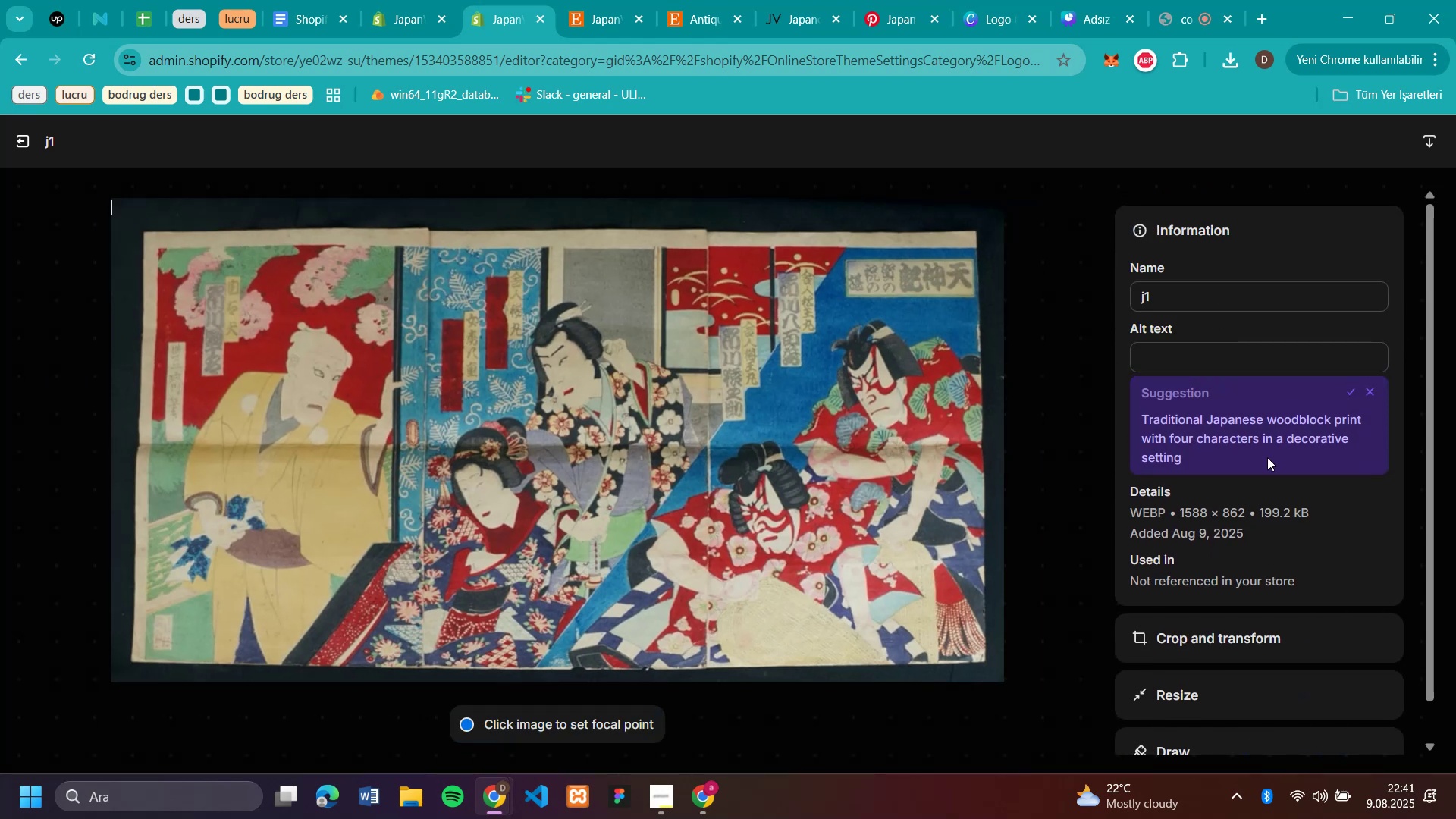 
left_click([1167, 246])
 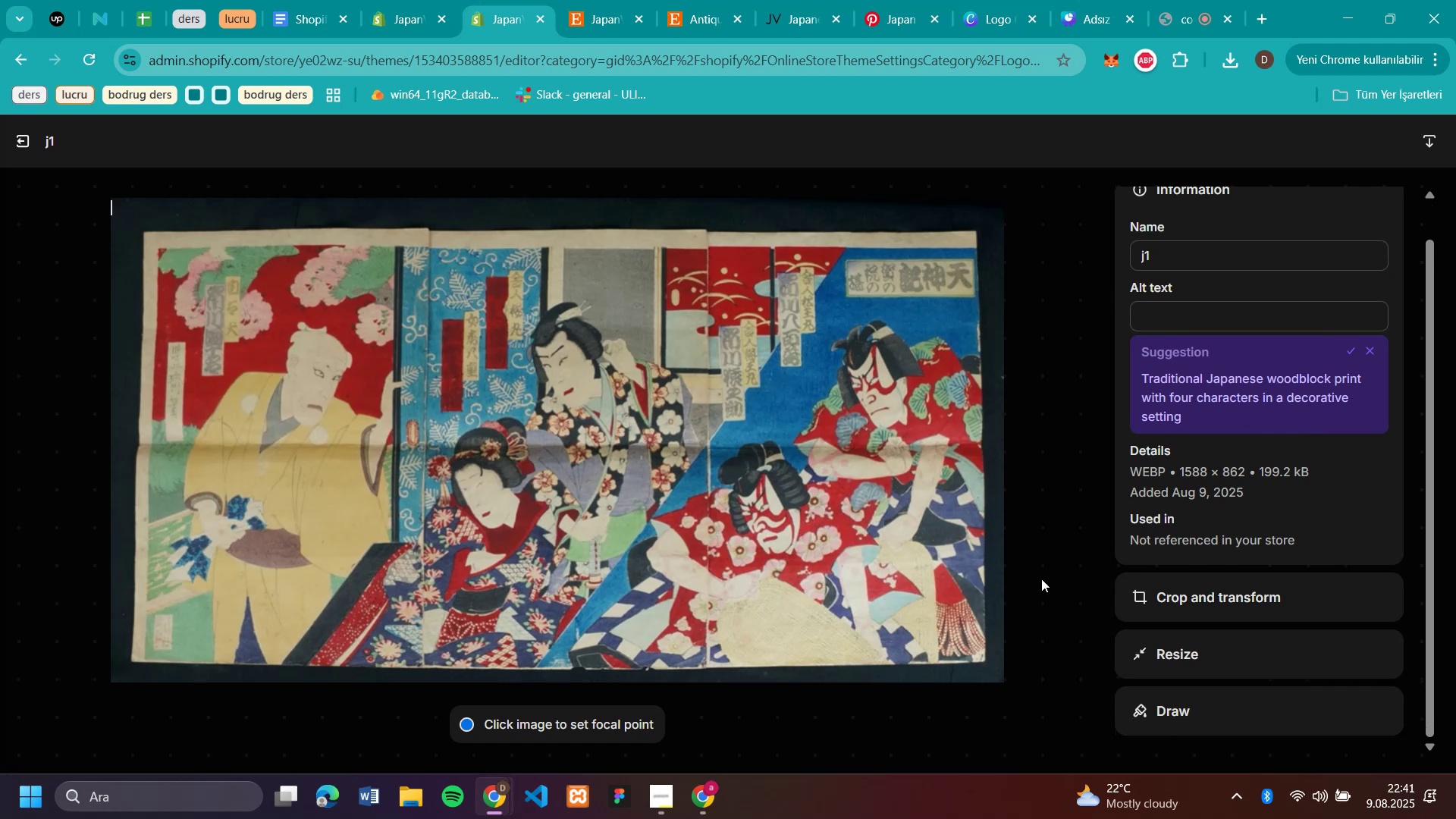 
scroll: coordinate [1288, 629], scroll_direction: down, amount: 9.0
 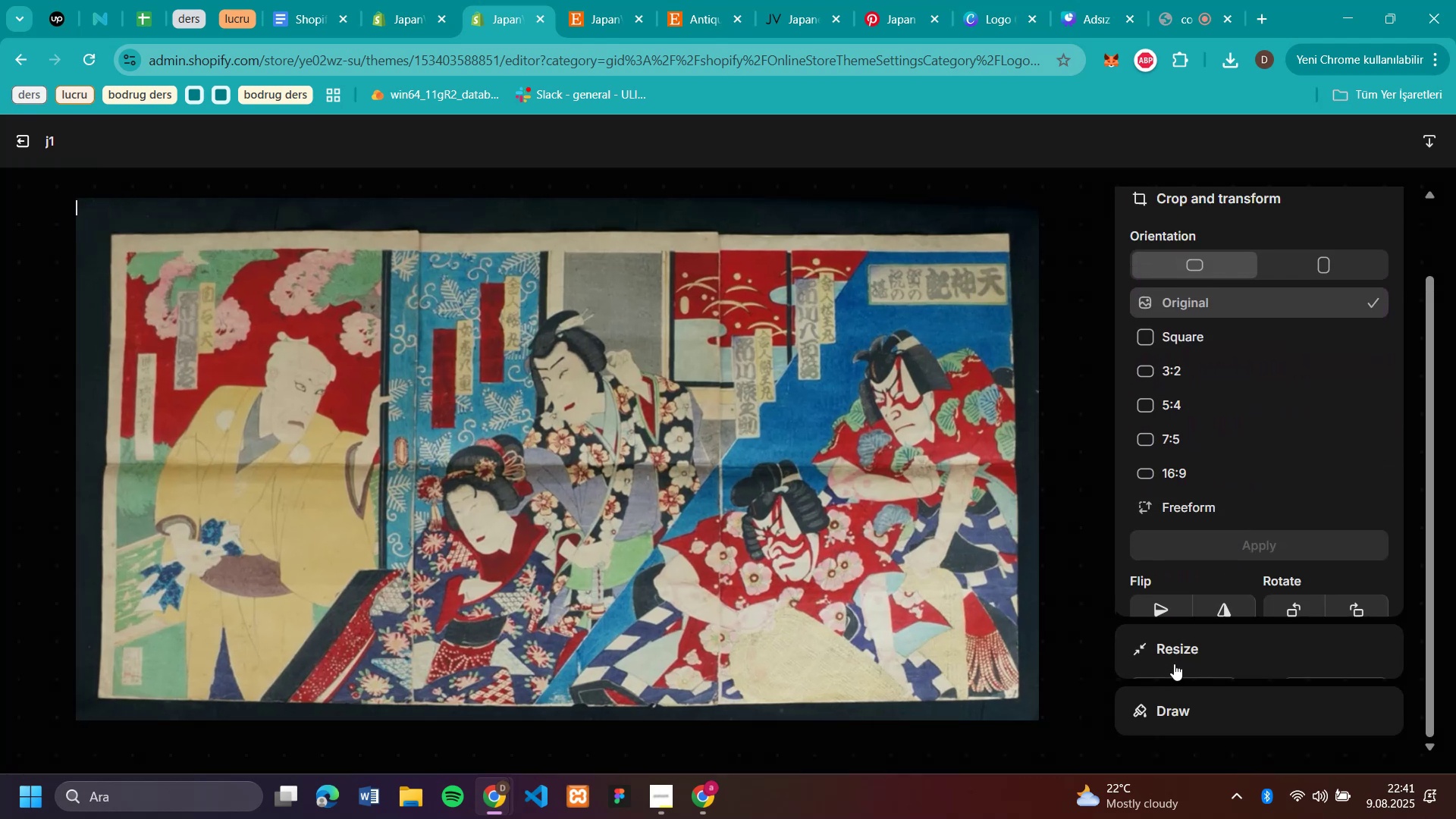 
left_click([1232, 595])
 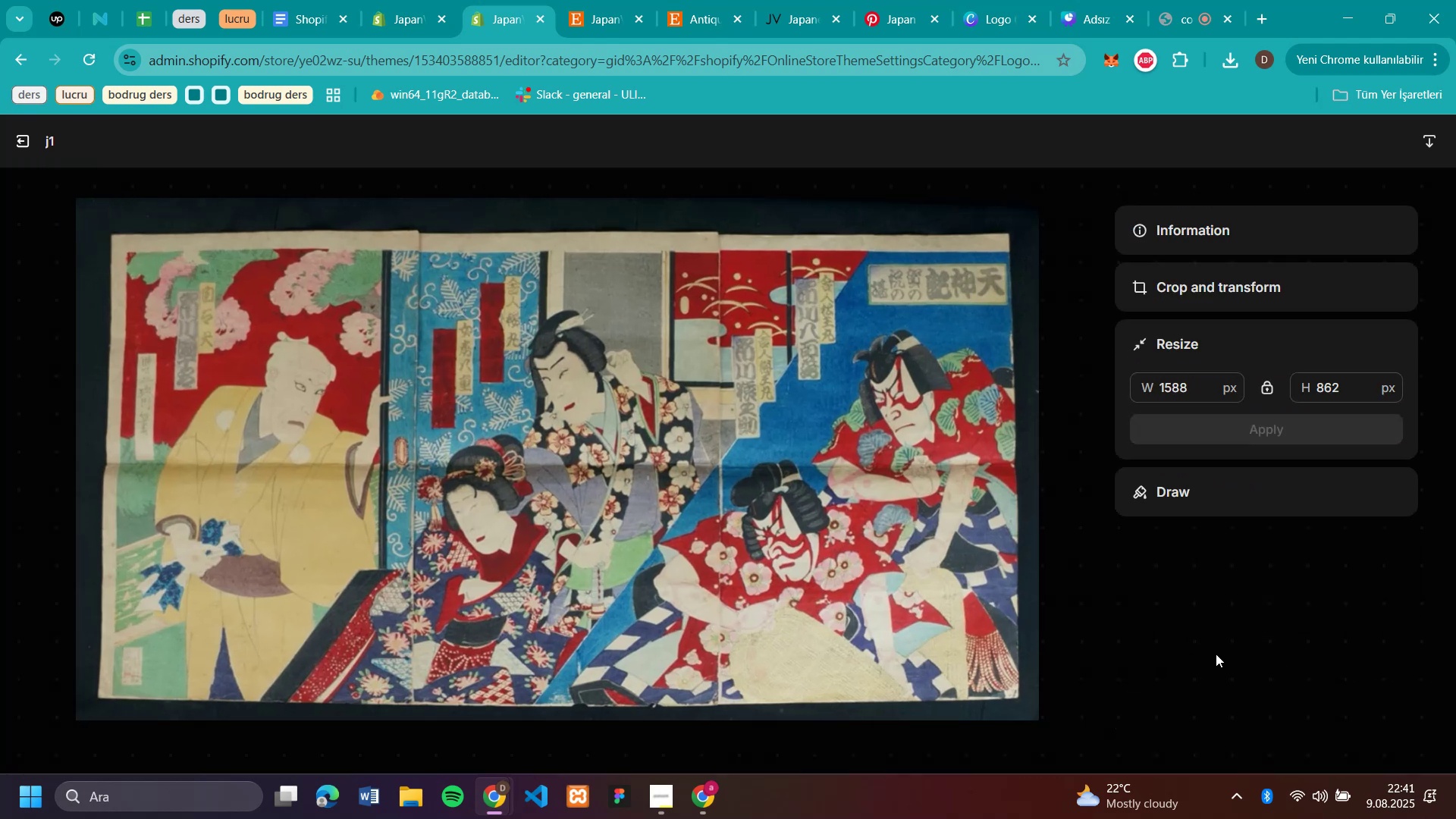 
scroll: coordinate [1232, 595], scroll_direction: down, amount: 9.0
 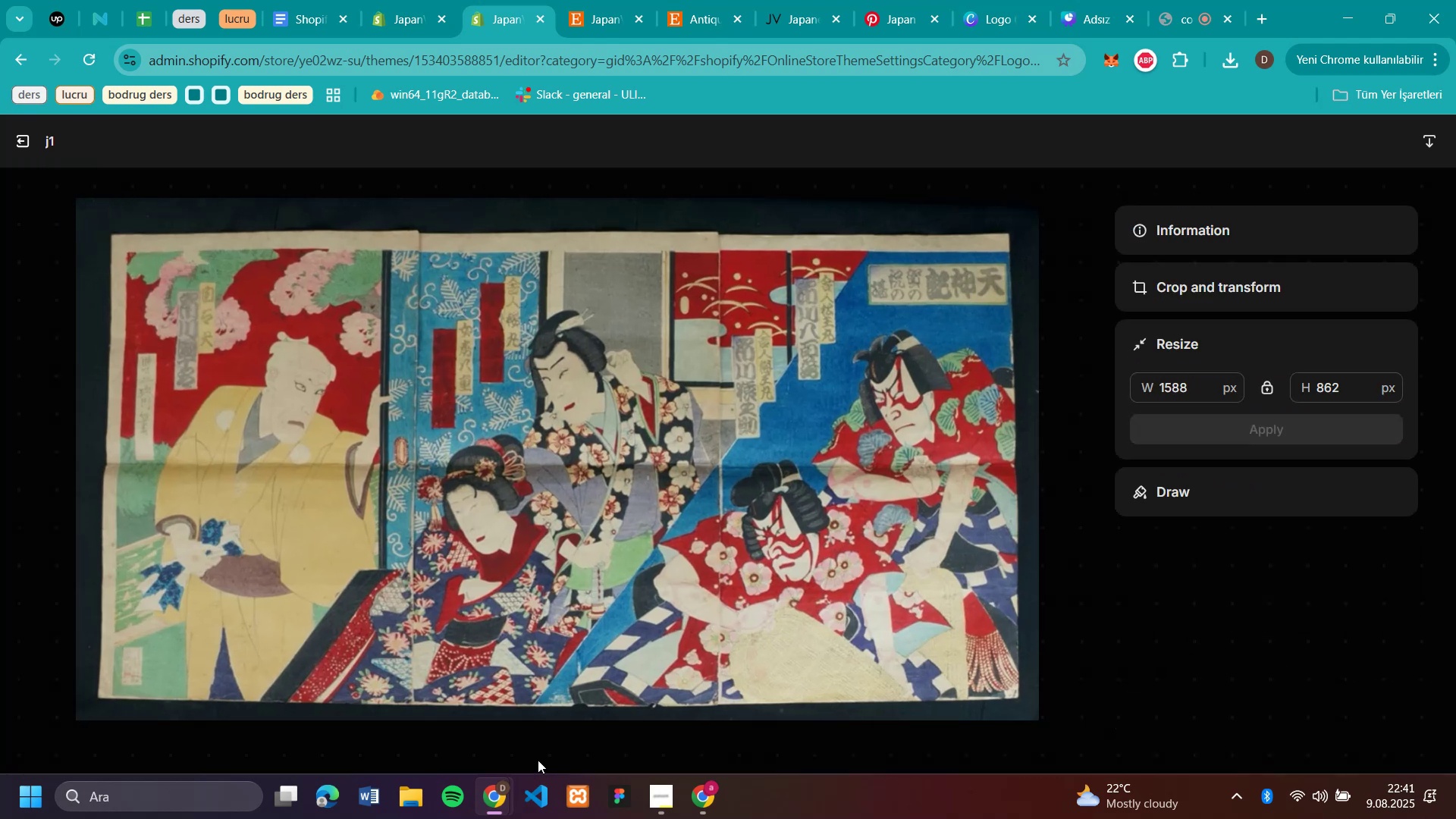 
left_click([1174, 664])
 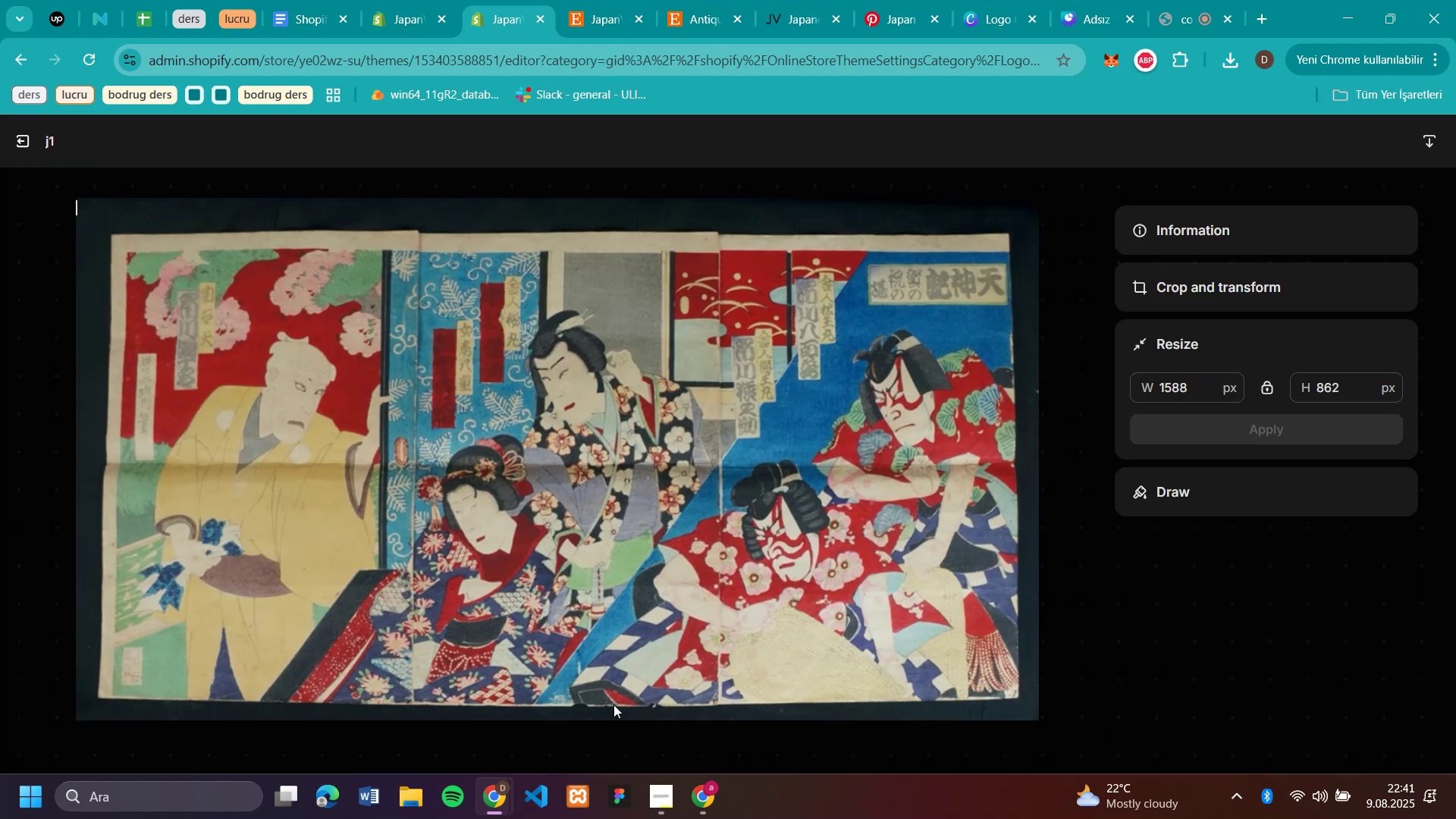 
scroll: coordinate [1220, 647], scroll_direction: down, amount: 1.0
 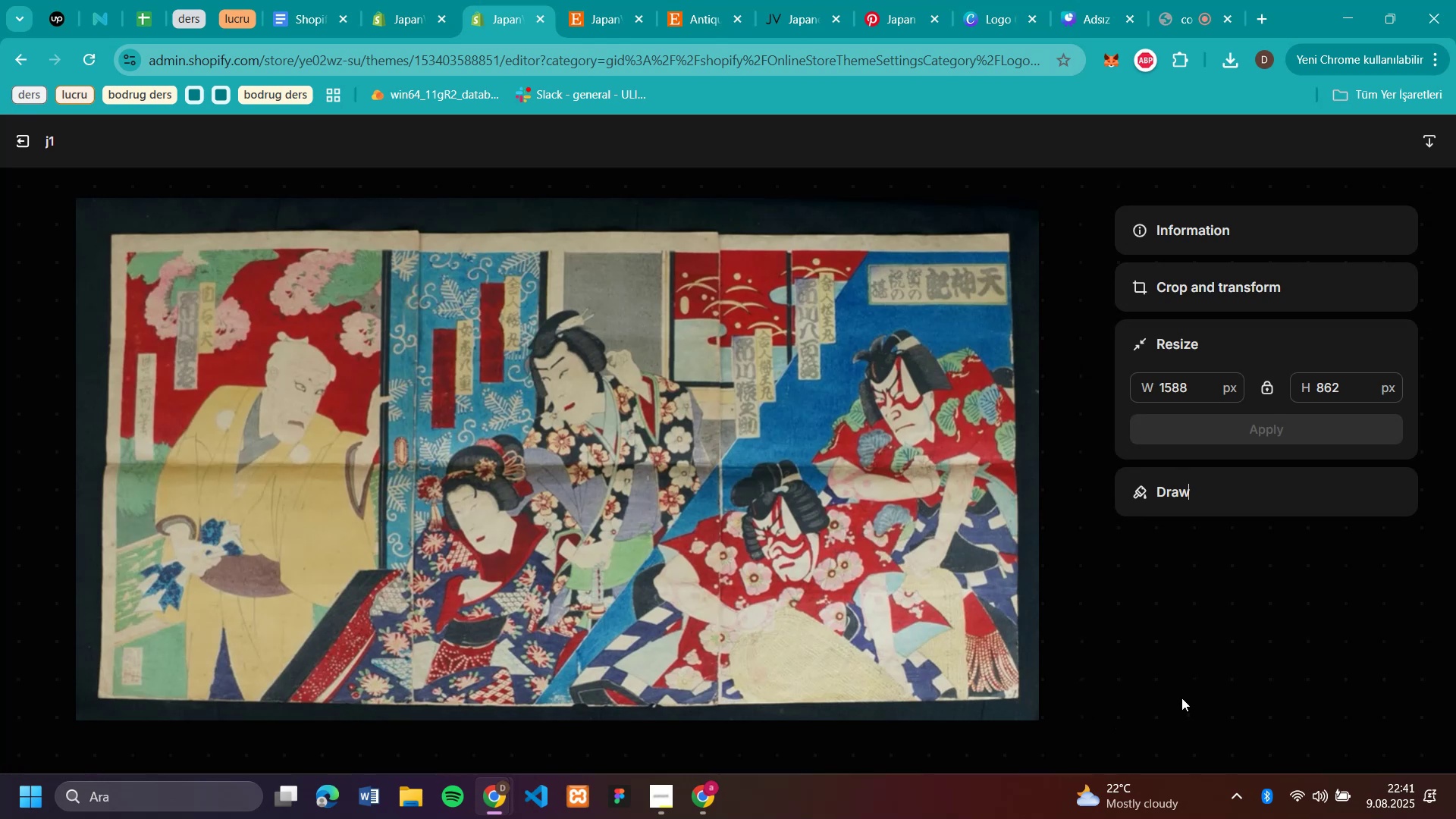 
left_click([1188, 700])
 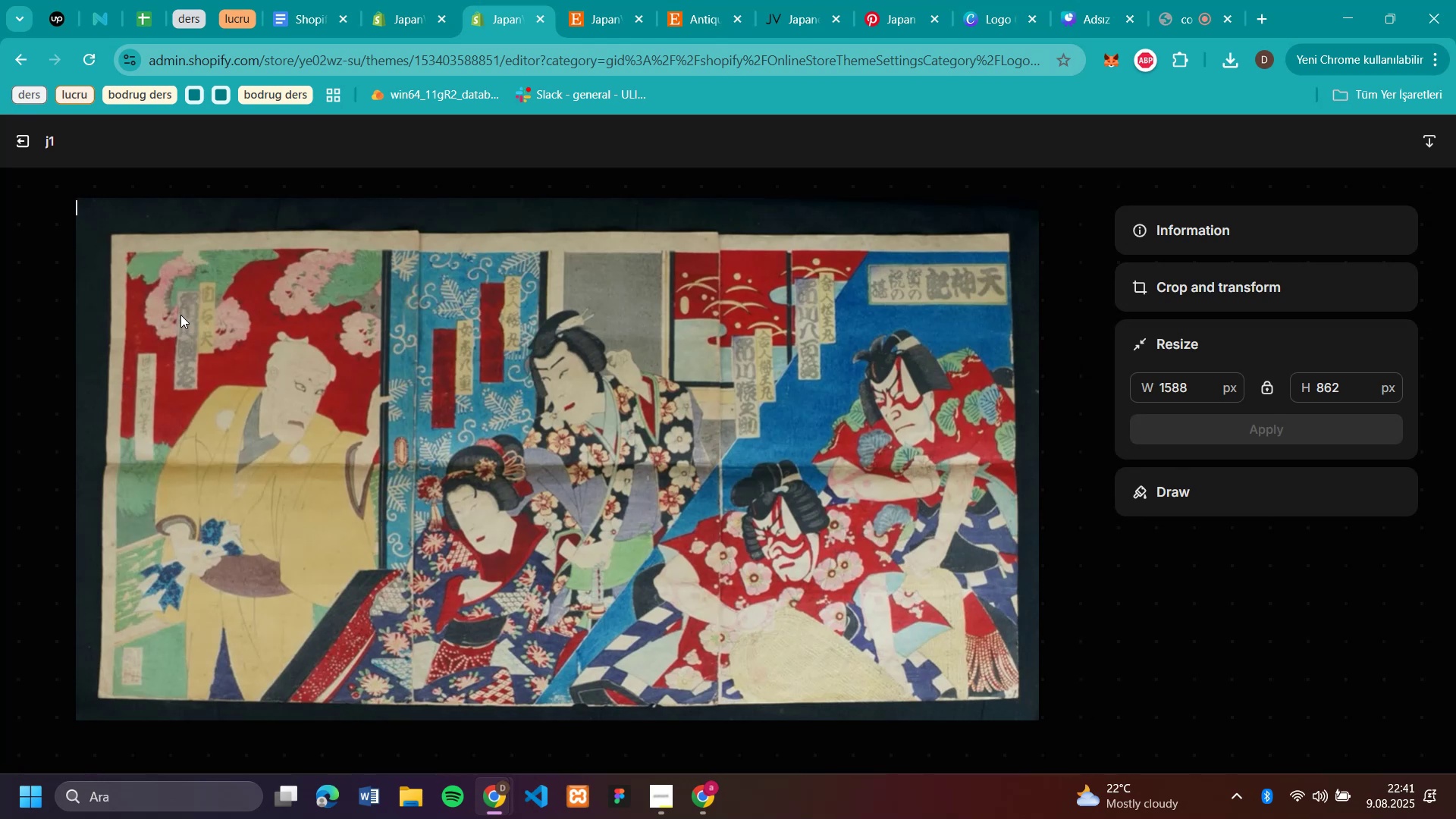 
wait(6.66)
 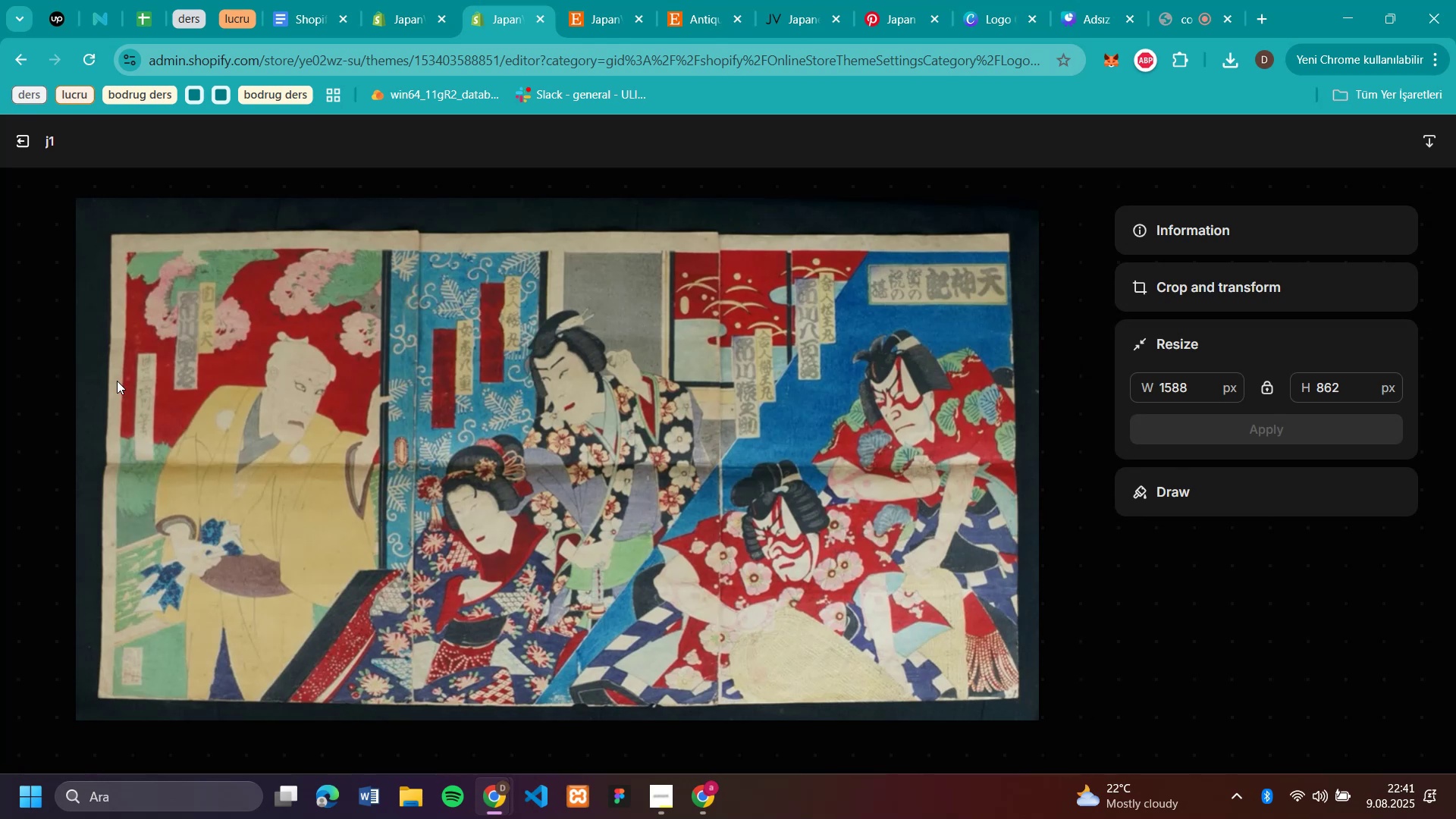 
left_click([184, 316])
 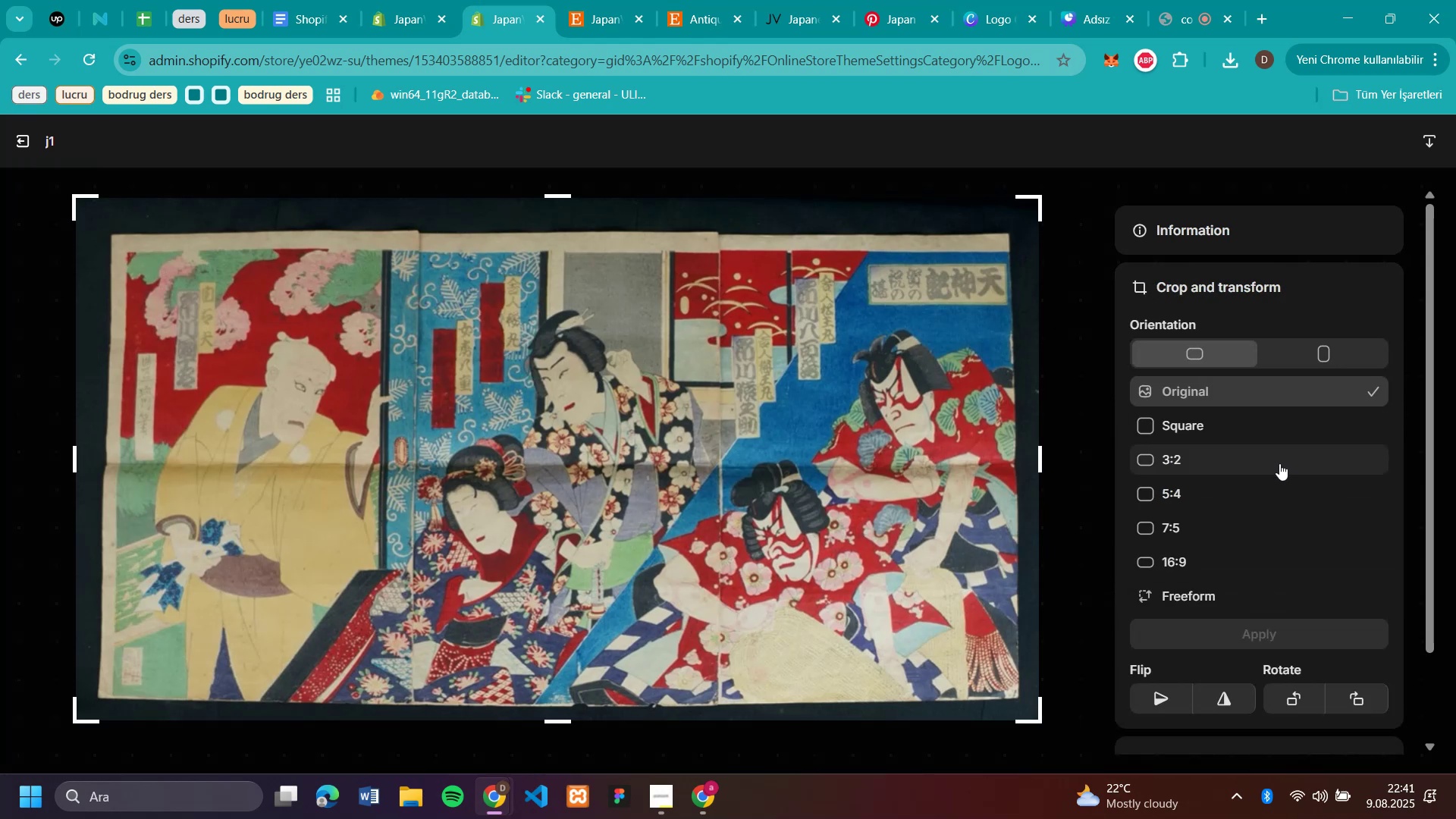 
left_click([1147, 278])
 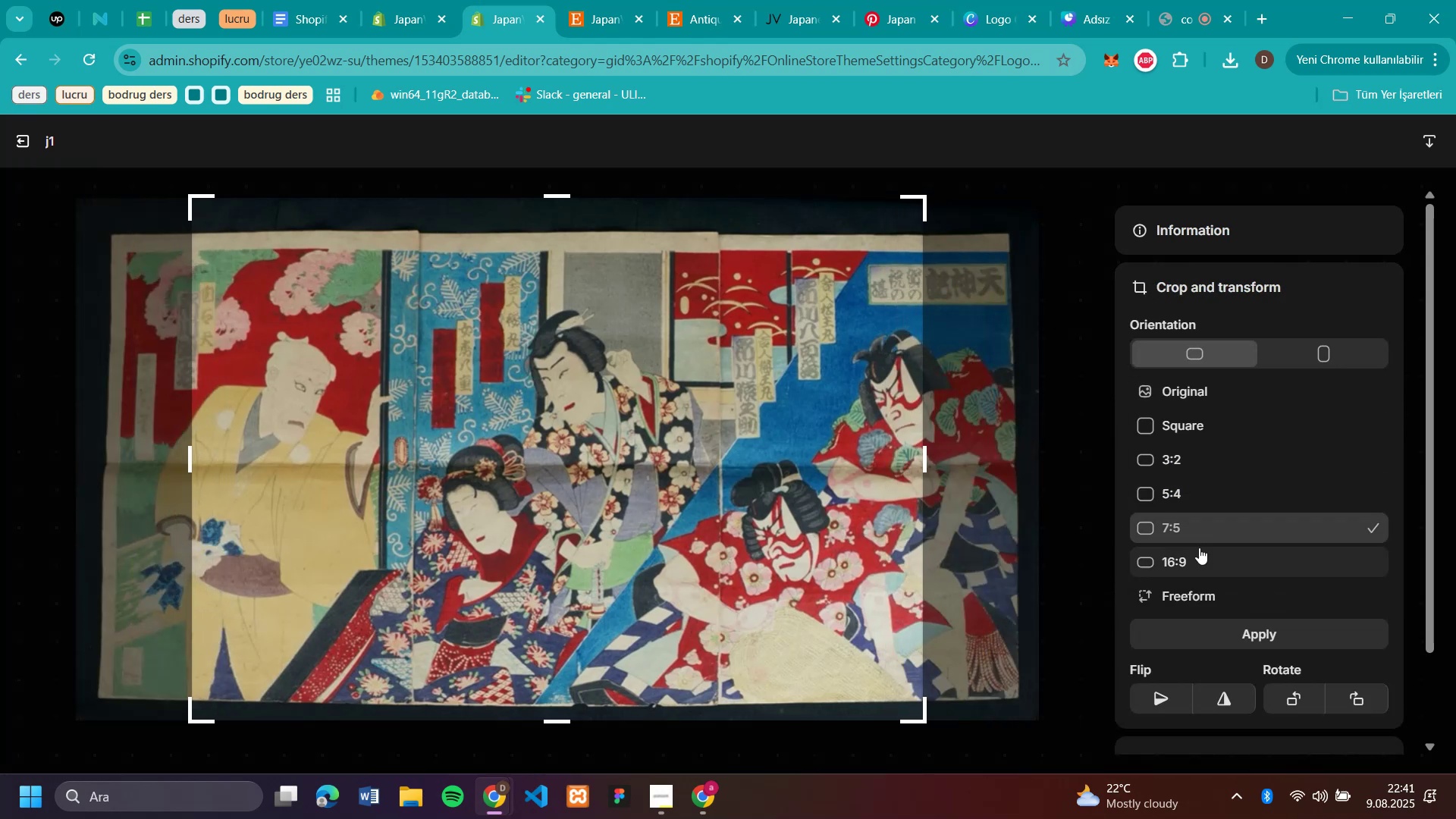 
left_click([1210, 490])
 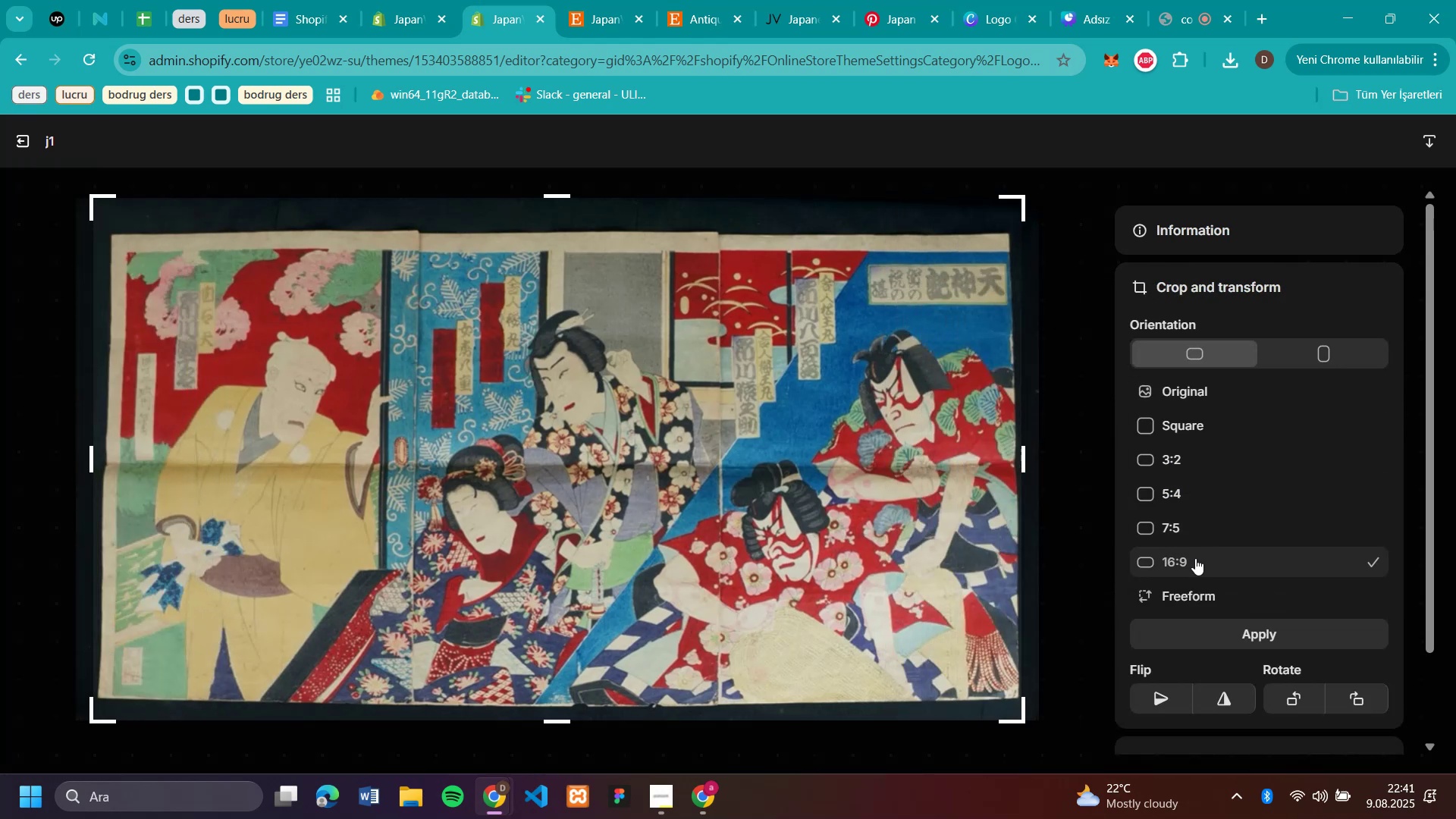 
left_click([1200, 523])
 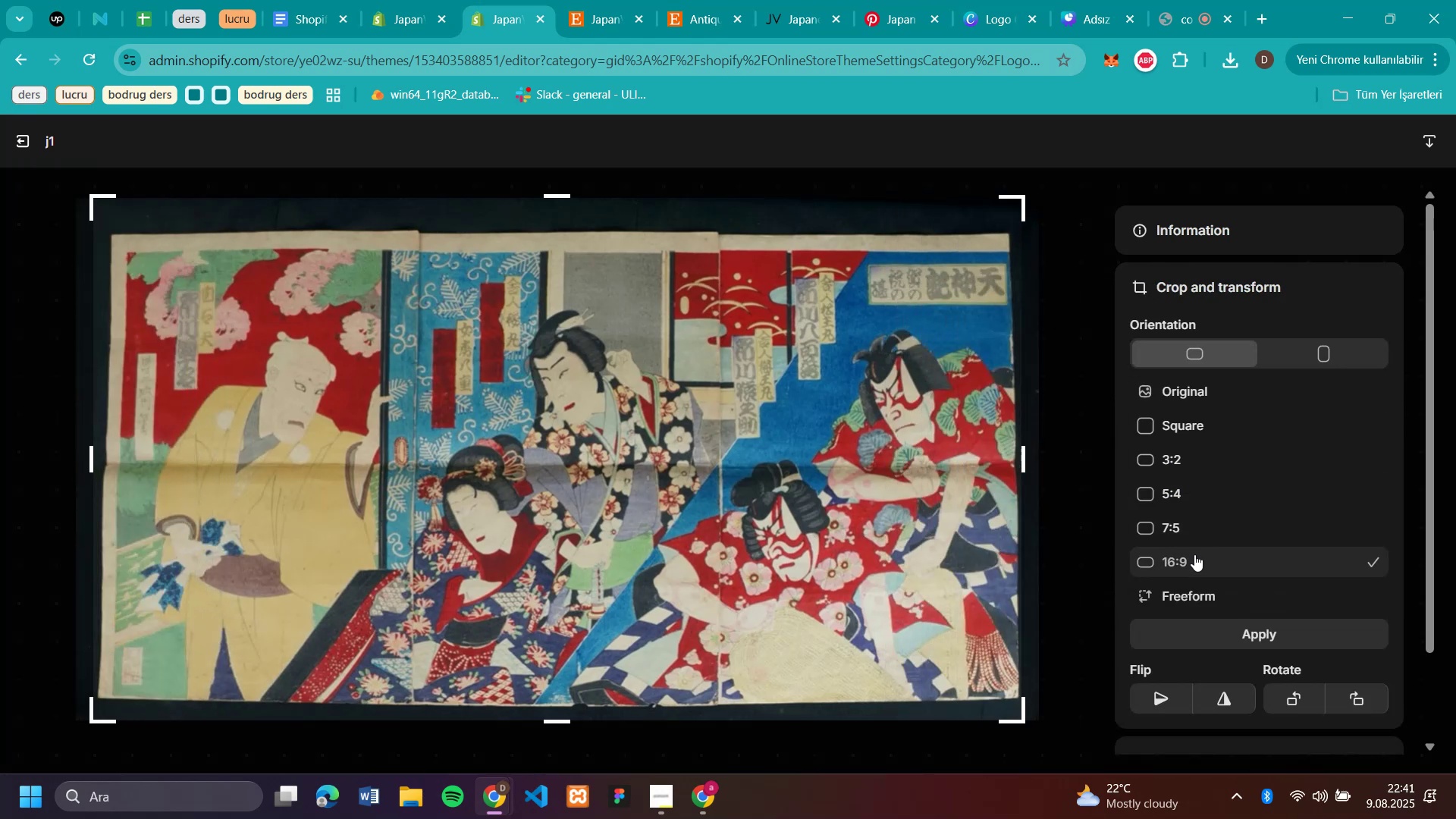 
left_click([1195, 558])
 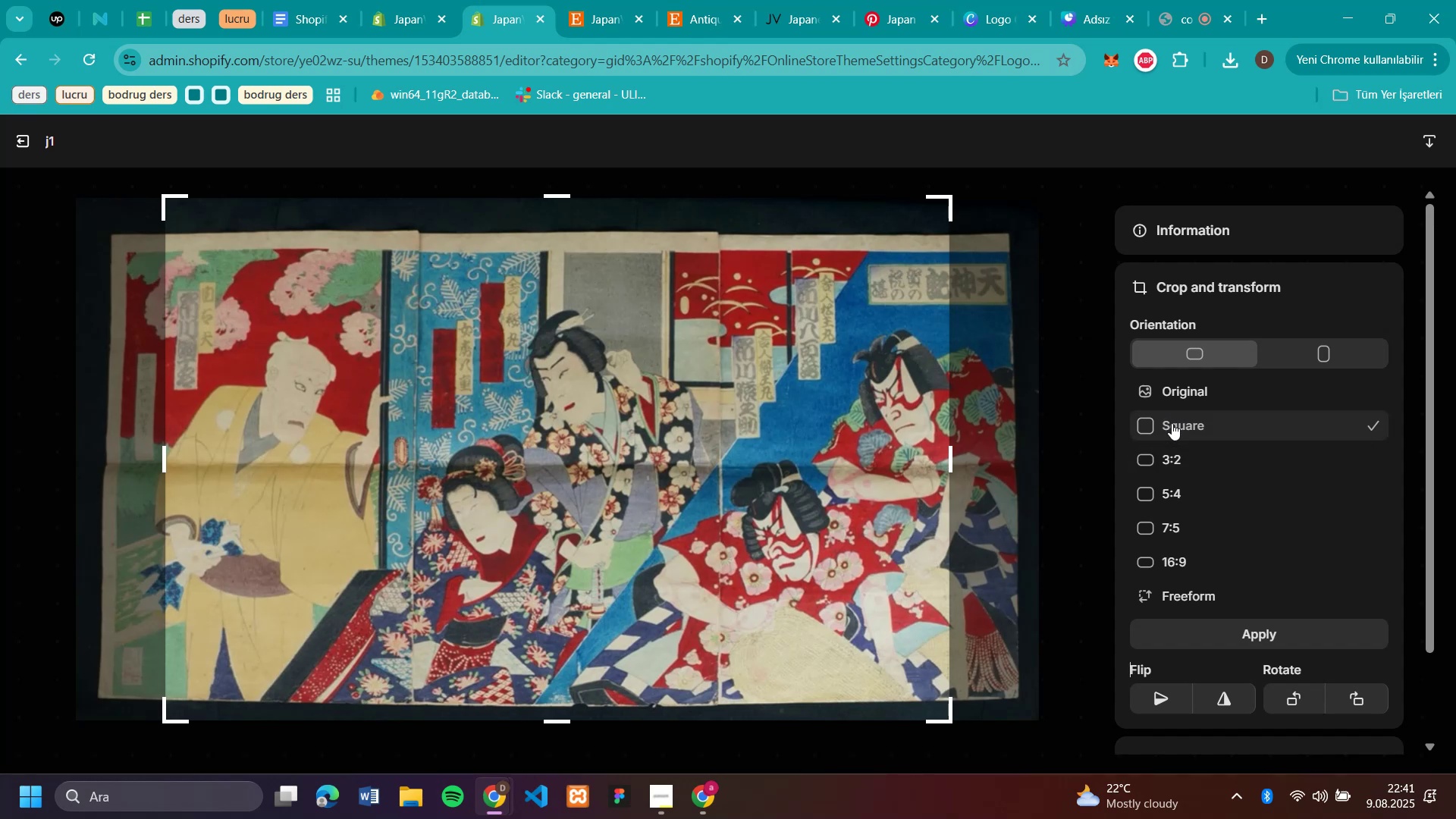 
left_click([1173, 457])
 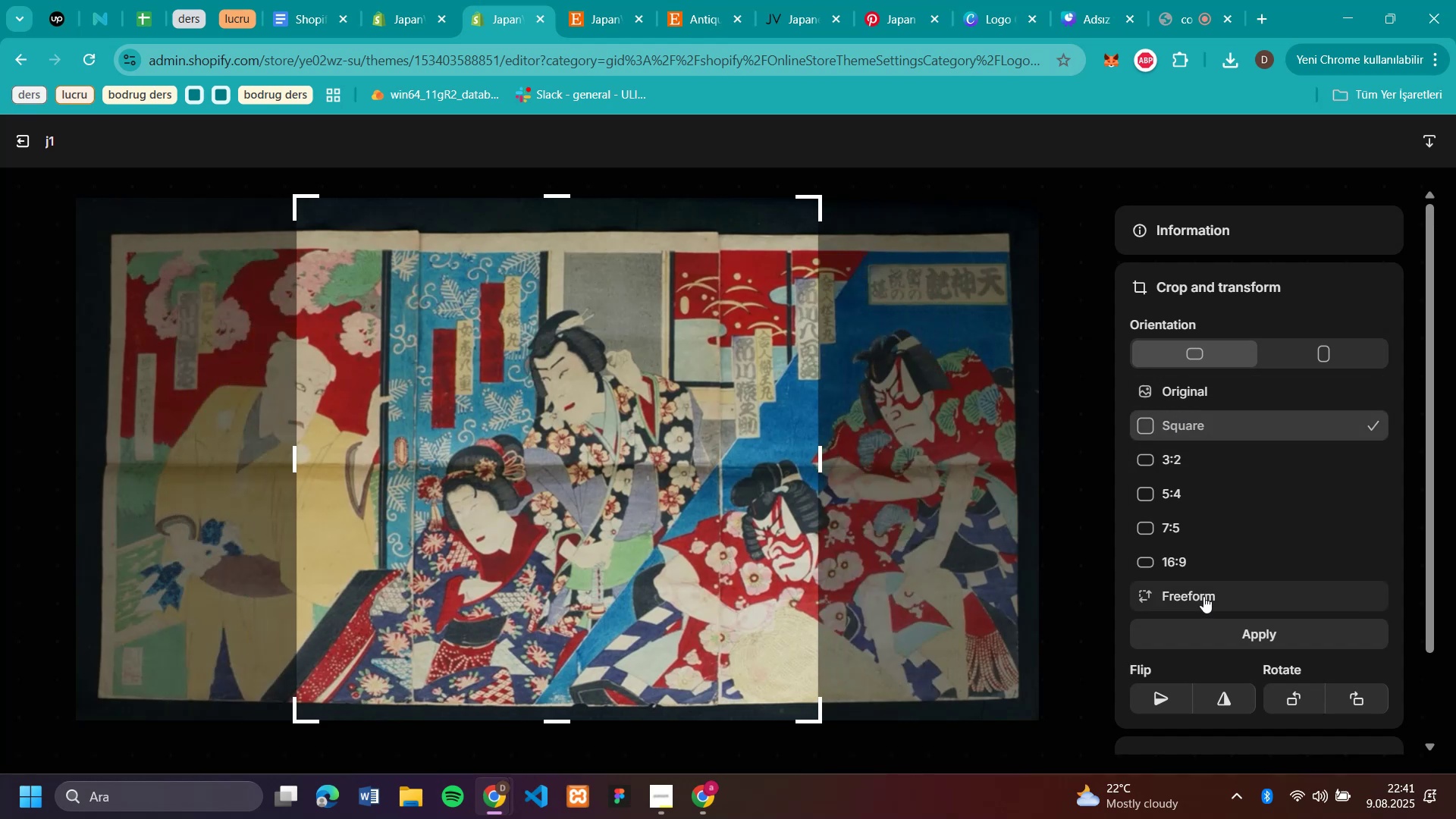 
left_click([1173, 408])
 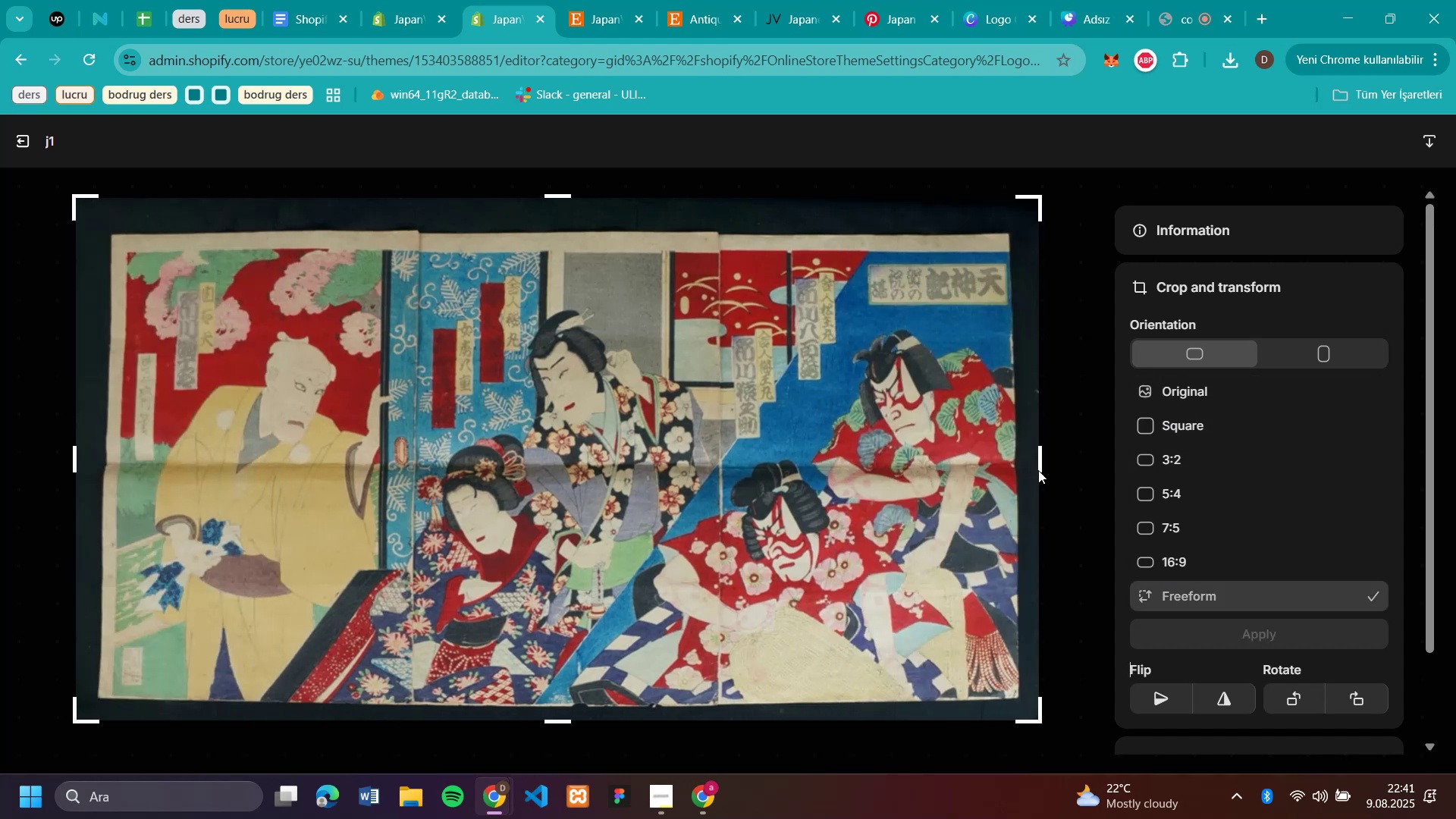 
left_click([1172, 423])
 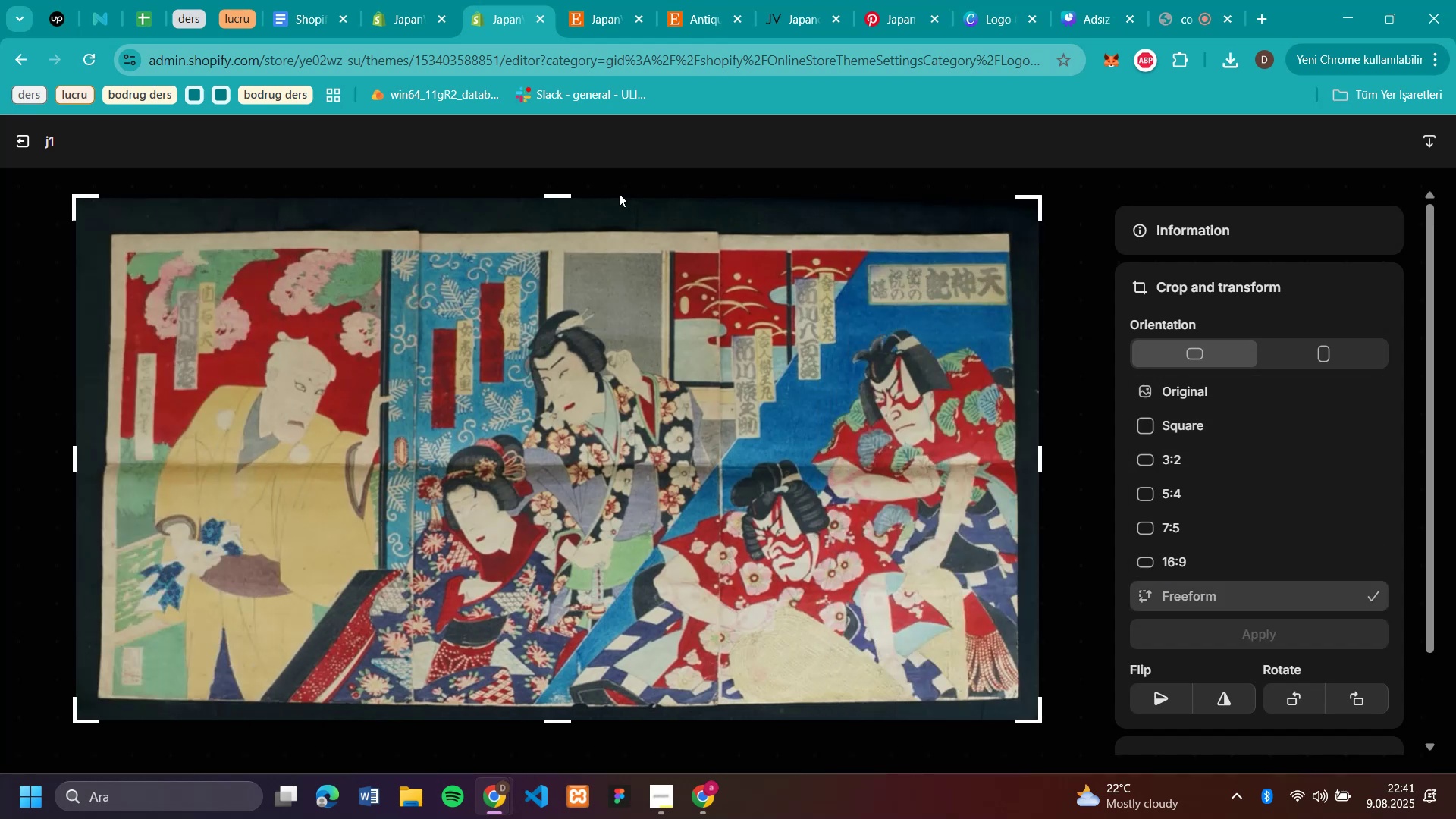 
left_click([1203, 596])
 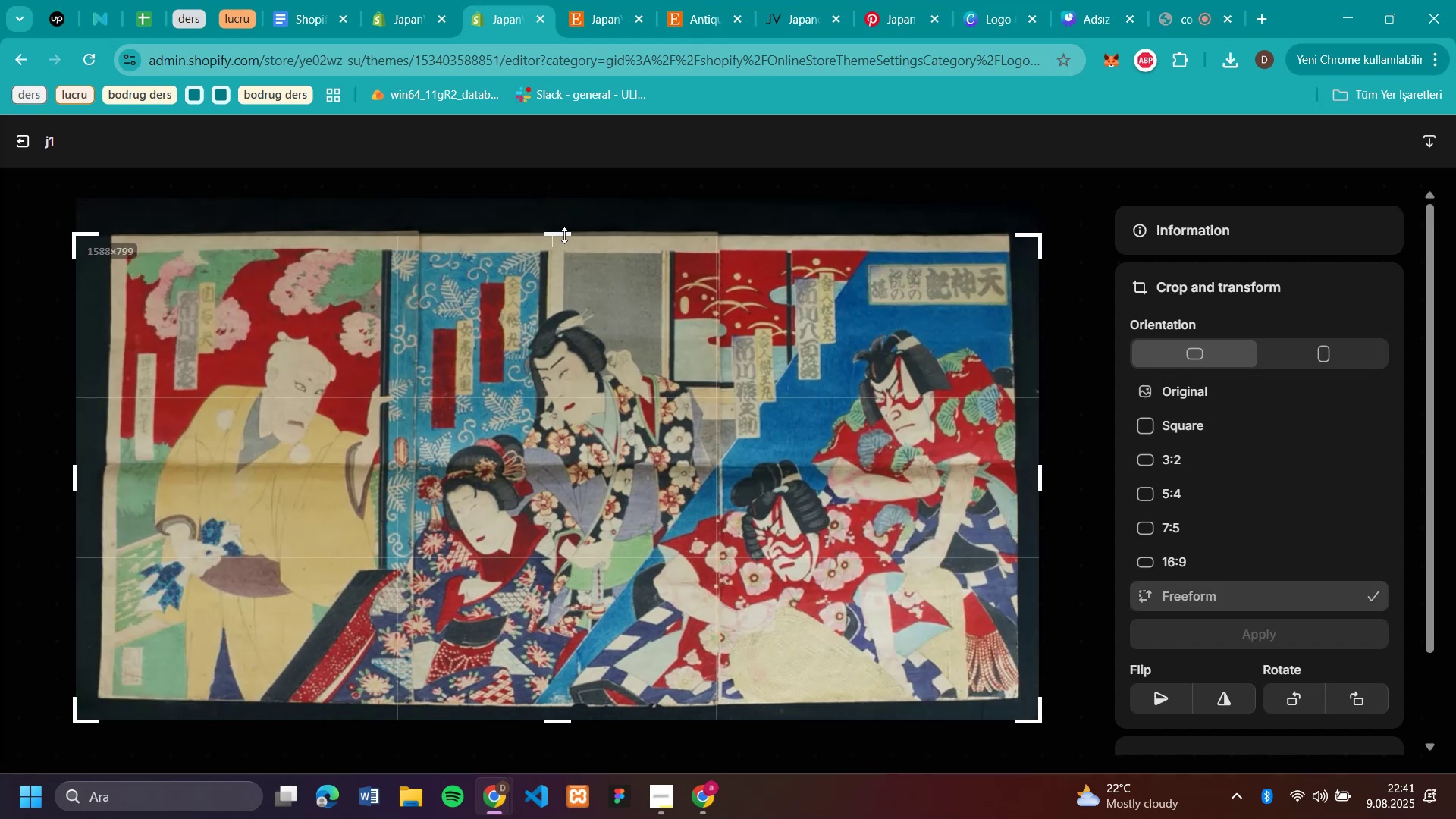 
left_click_drag(start_coordinate=[560, 197], to_coordinate=[566, 238])
 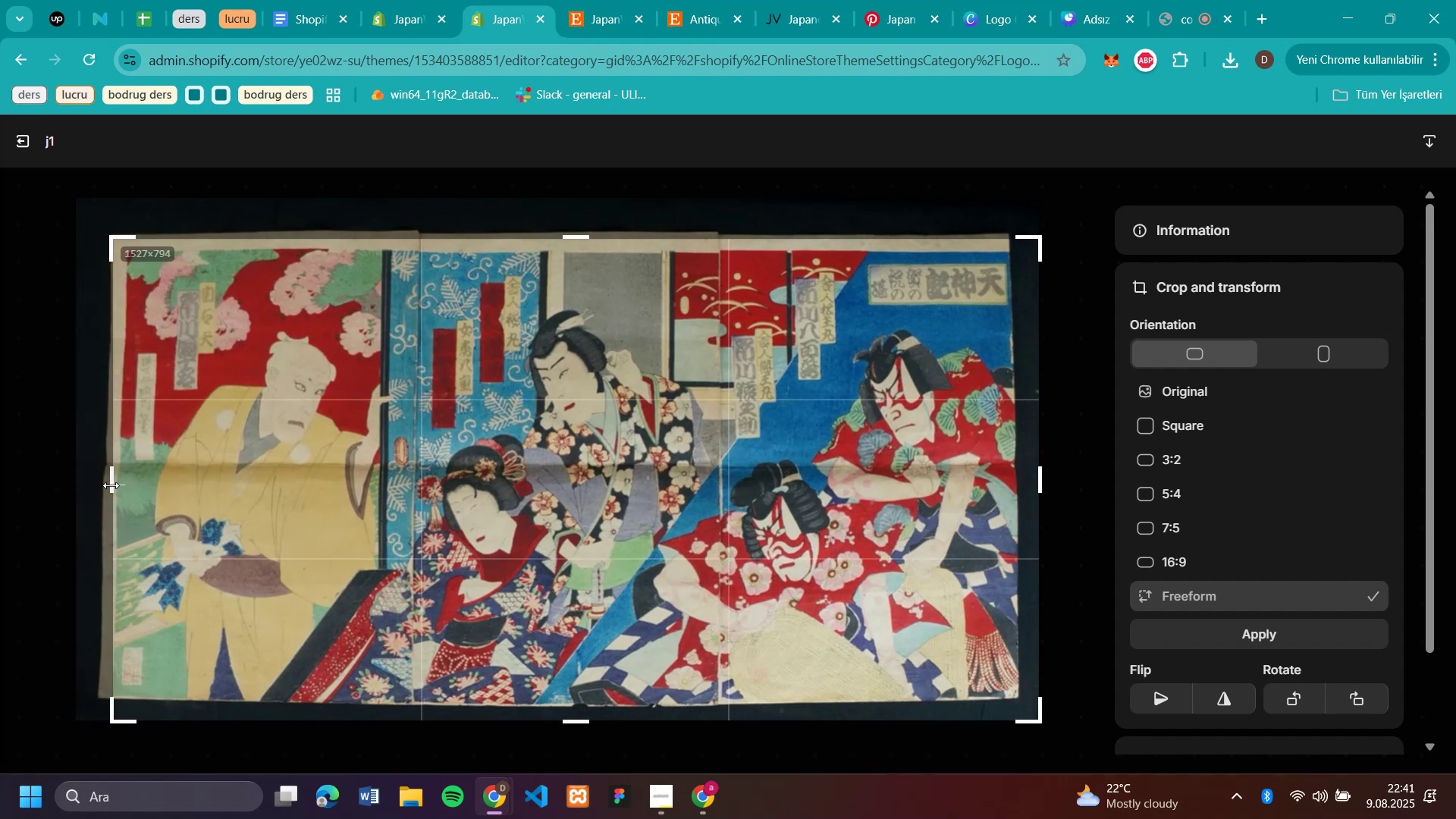 
left_click_drag(start_coordinate=[74, 485], to_coordinate=[111, 485])
 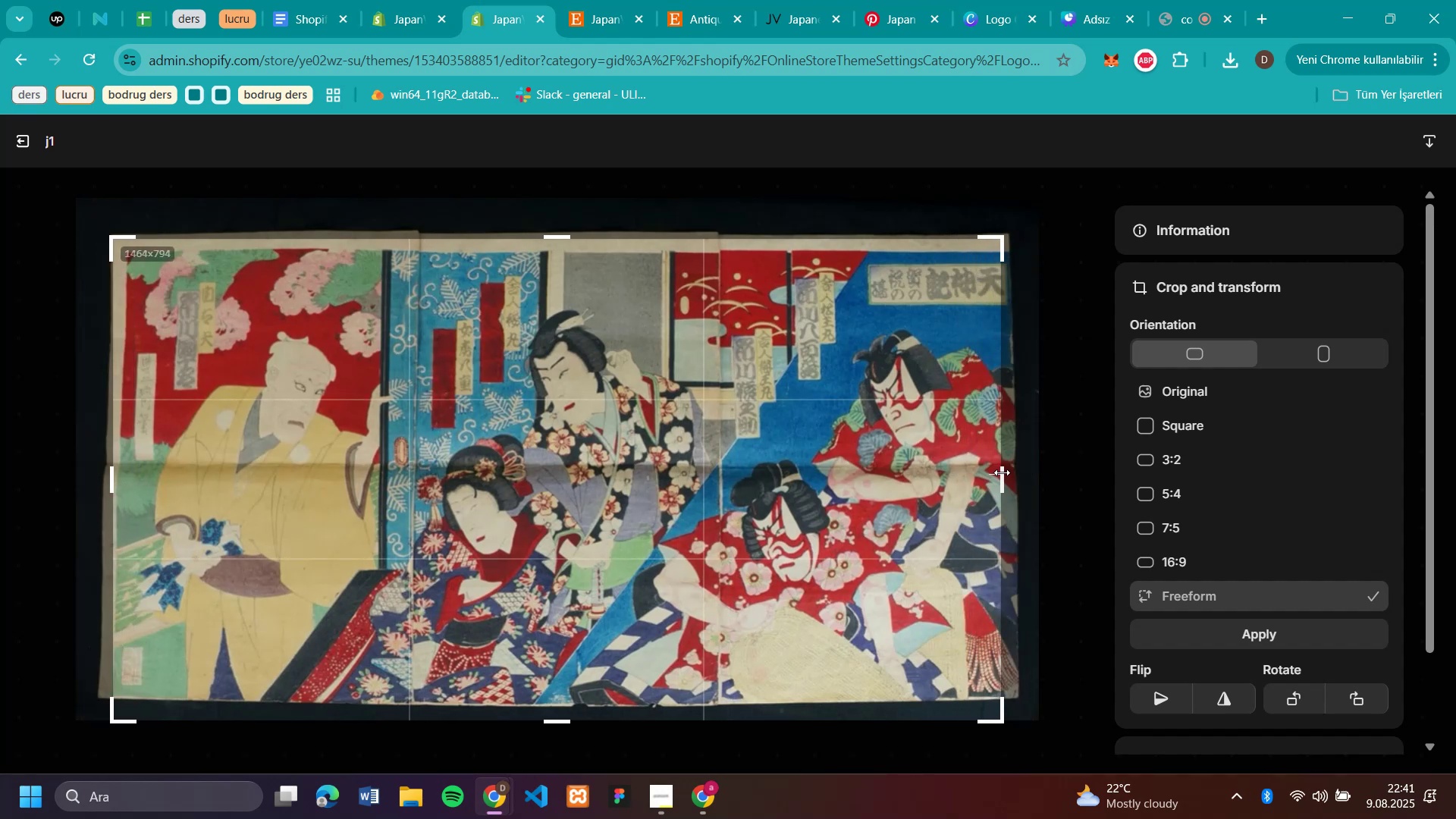 
left_click_drag(start_coordinate=[1040, 476], to_coordinate=[1002, 472])
 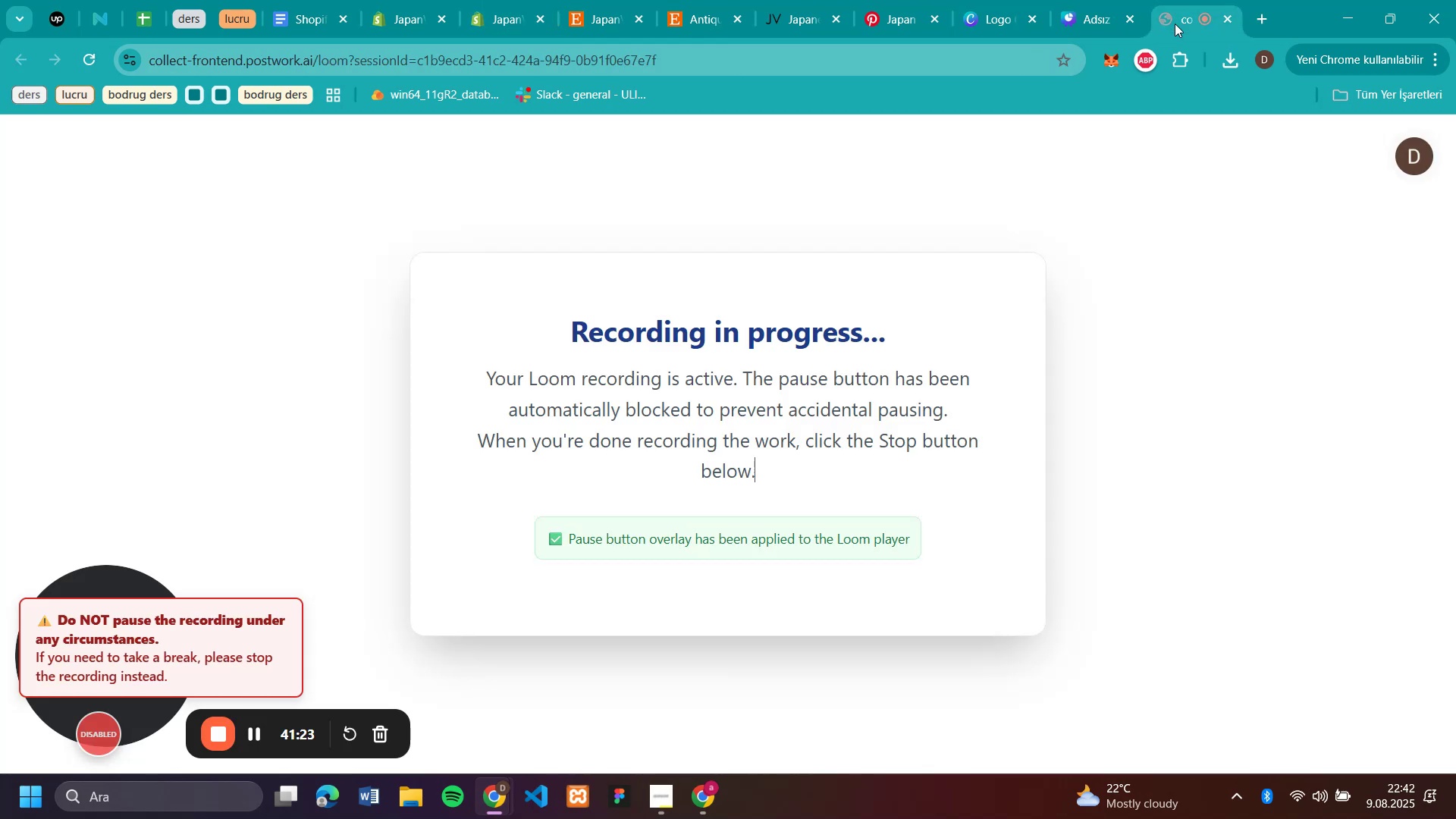 
wait(7.43)
 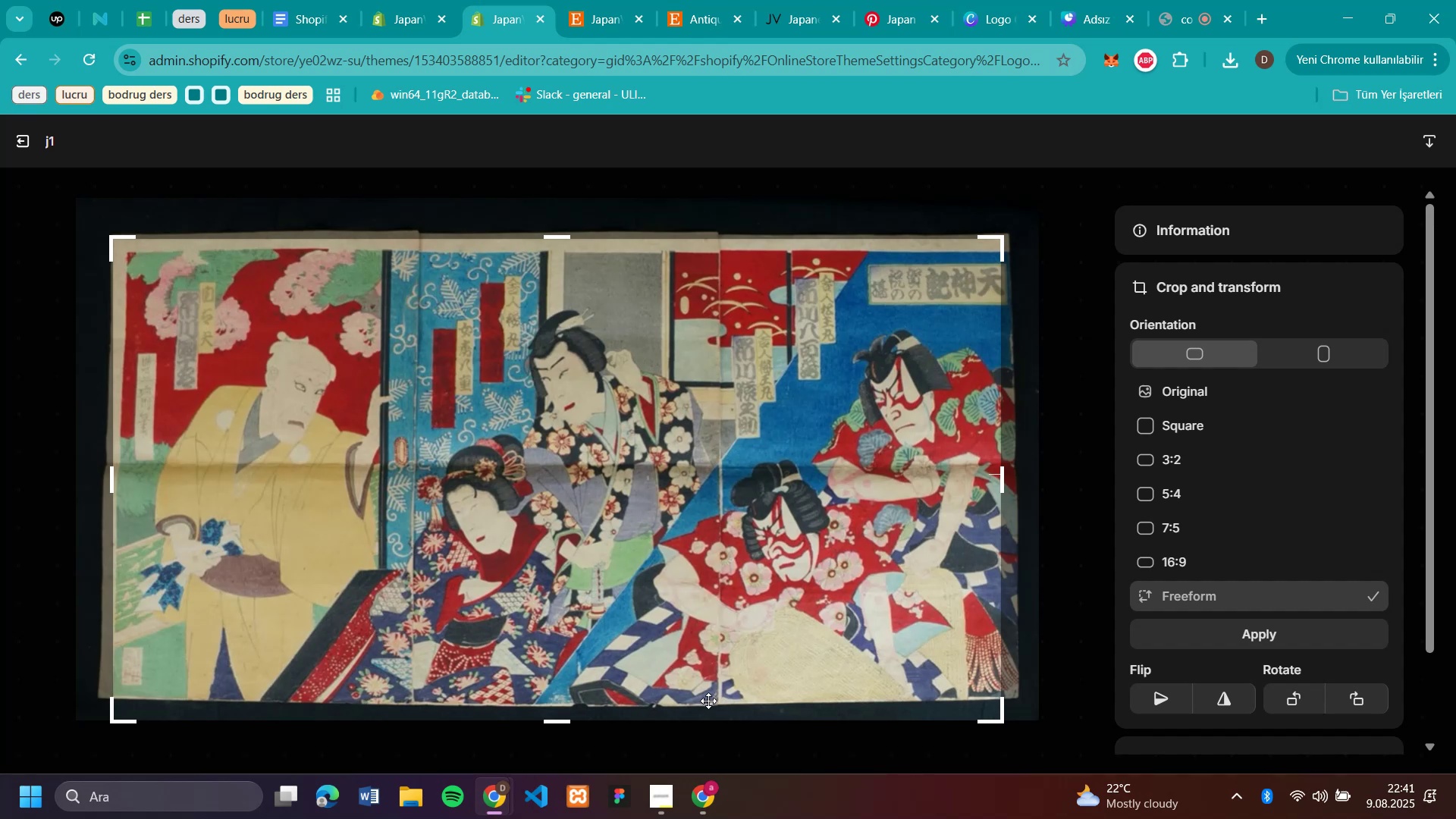 
left_click([1175, 24])
 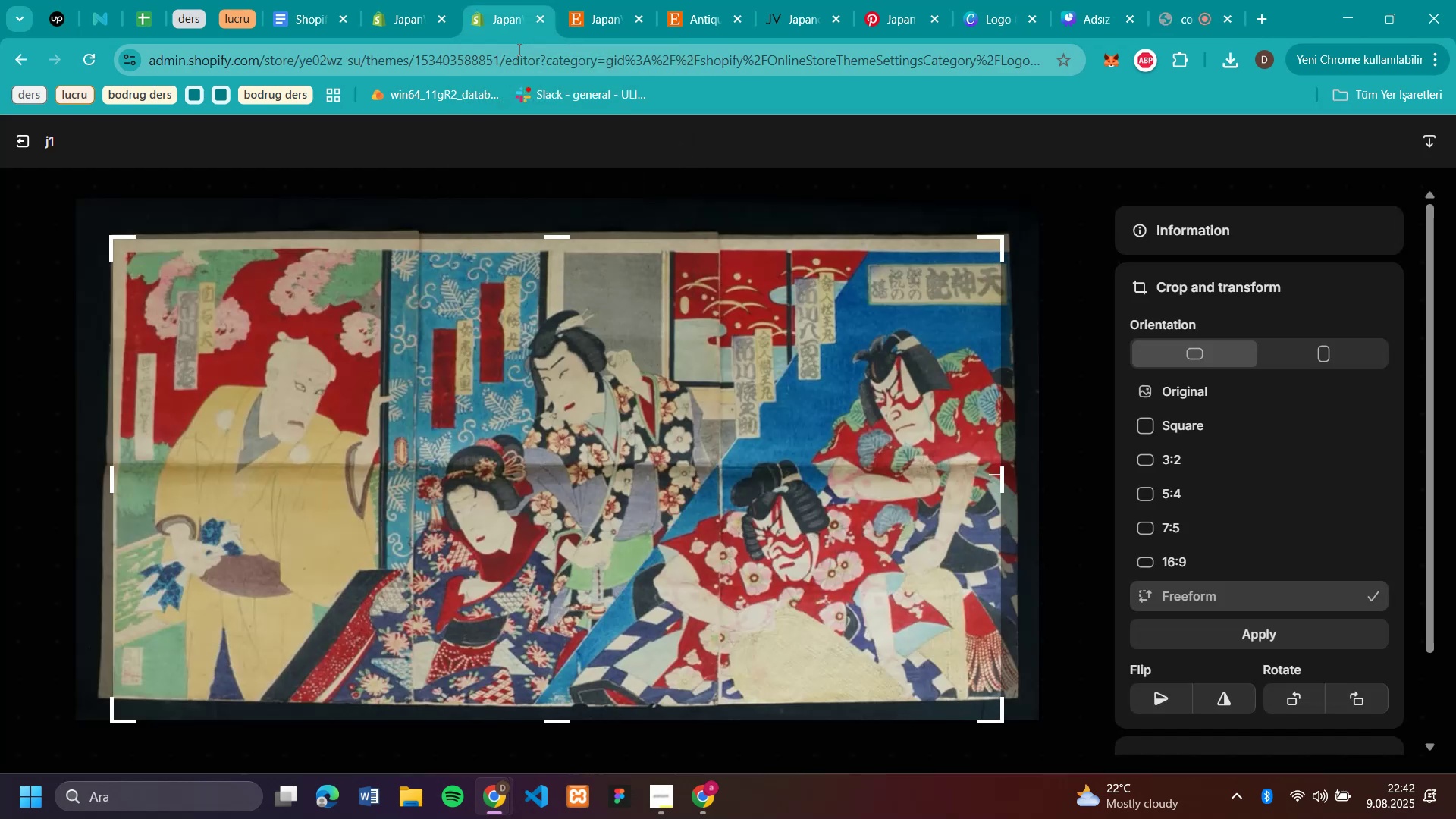 
wait(6.65)
 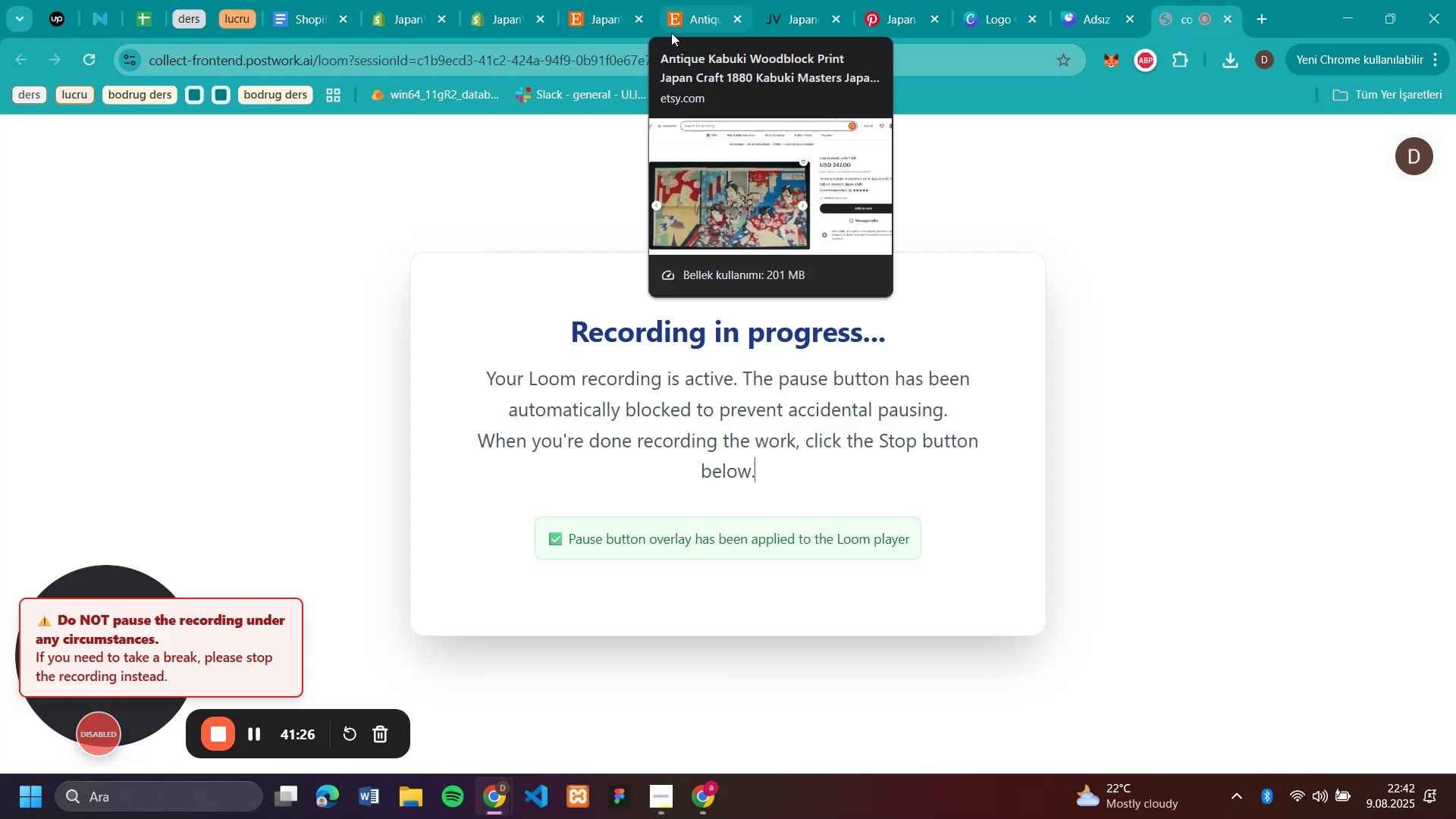 
left_click([516, 27])
 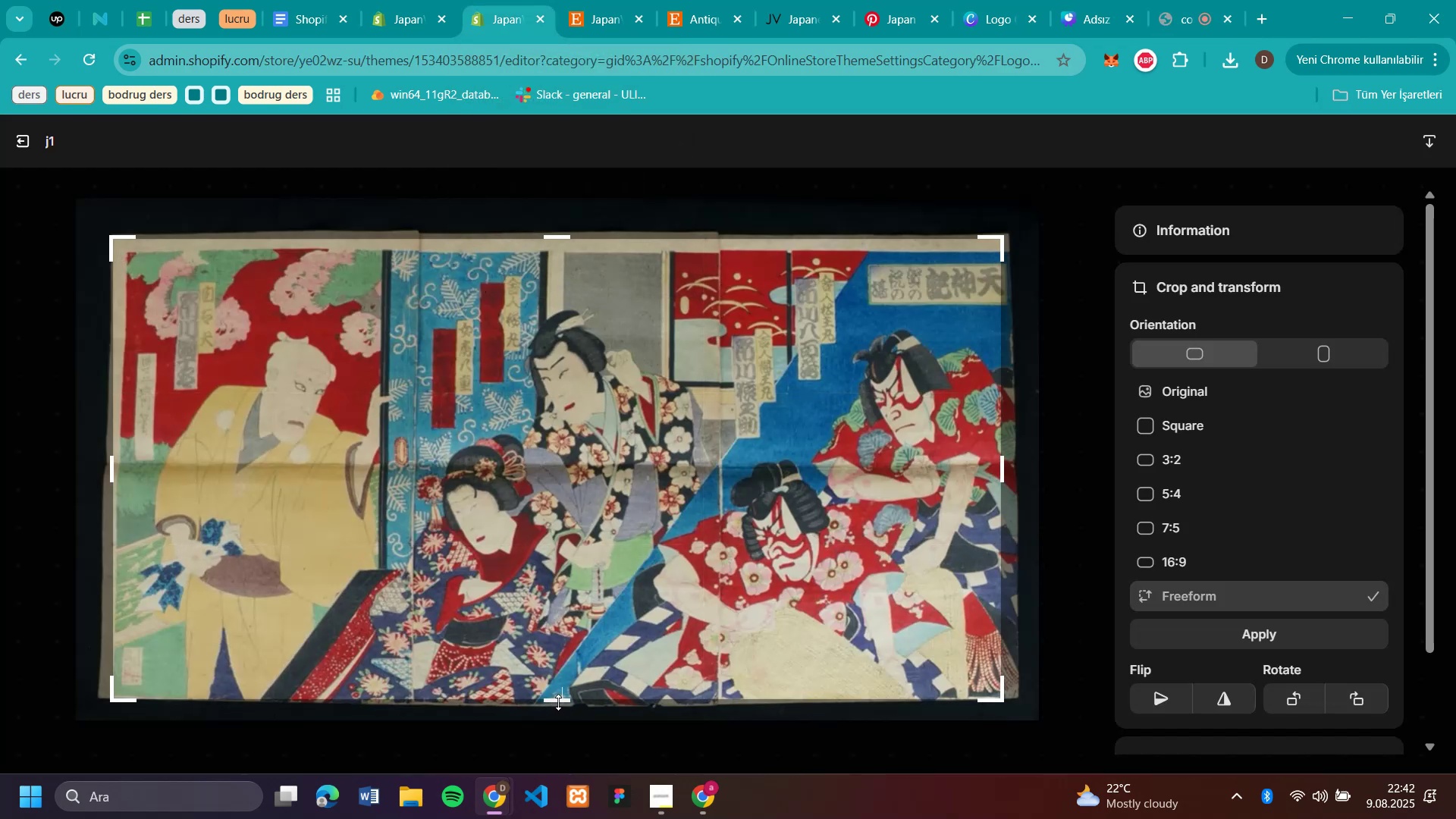 
left_click_drag(start_coordinate=[554, 723], to_coordinate=[558, 702])
 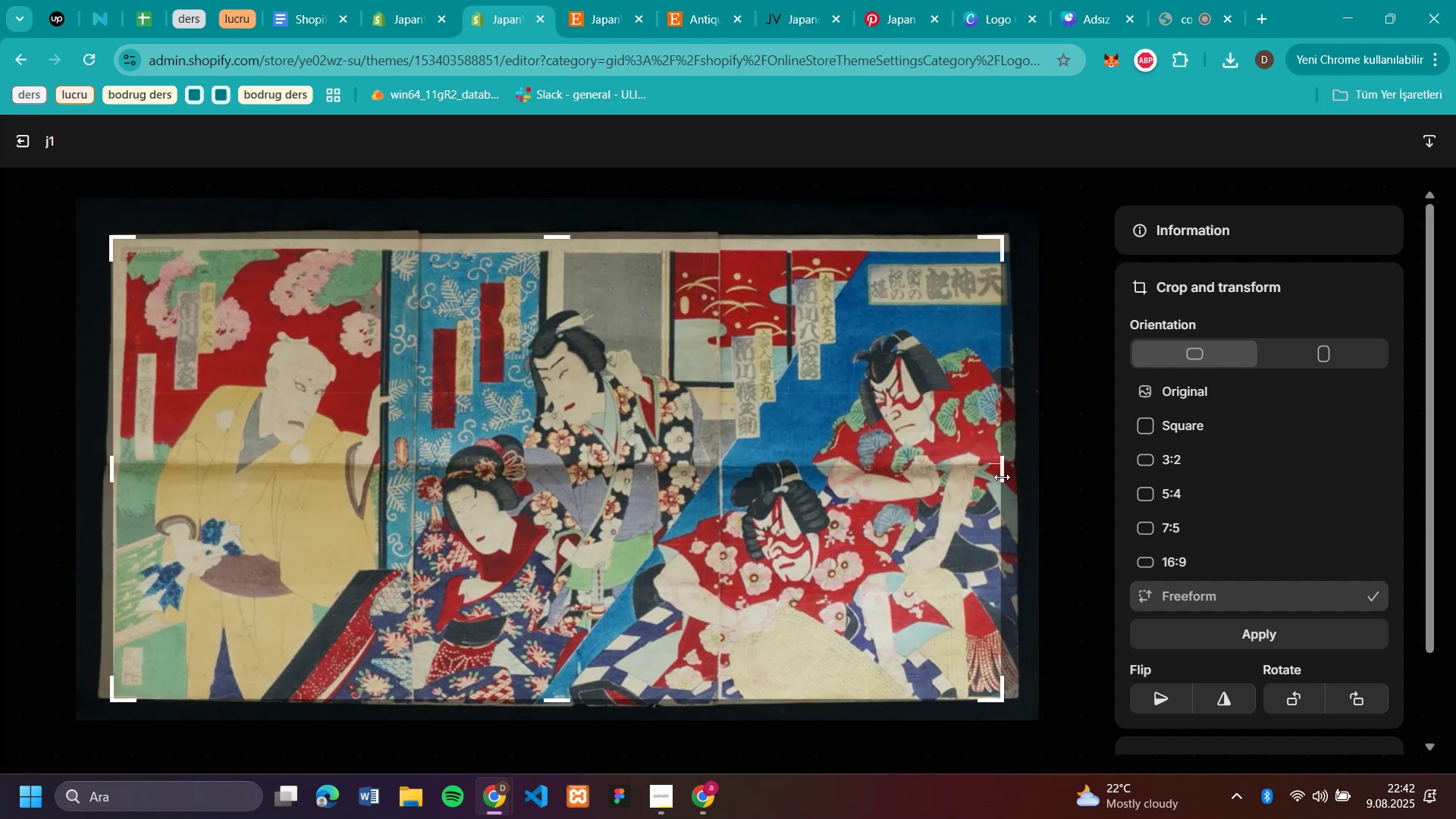 
wait(7.81)
 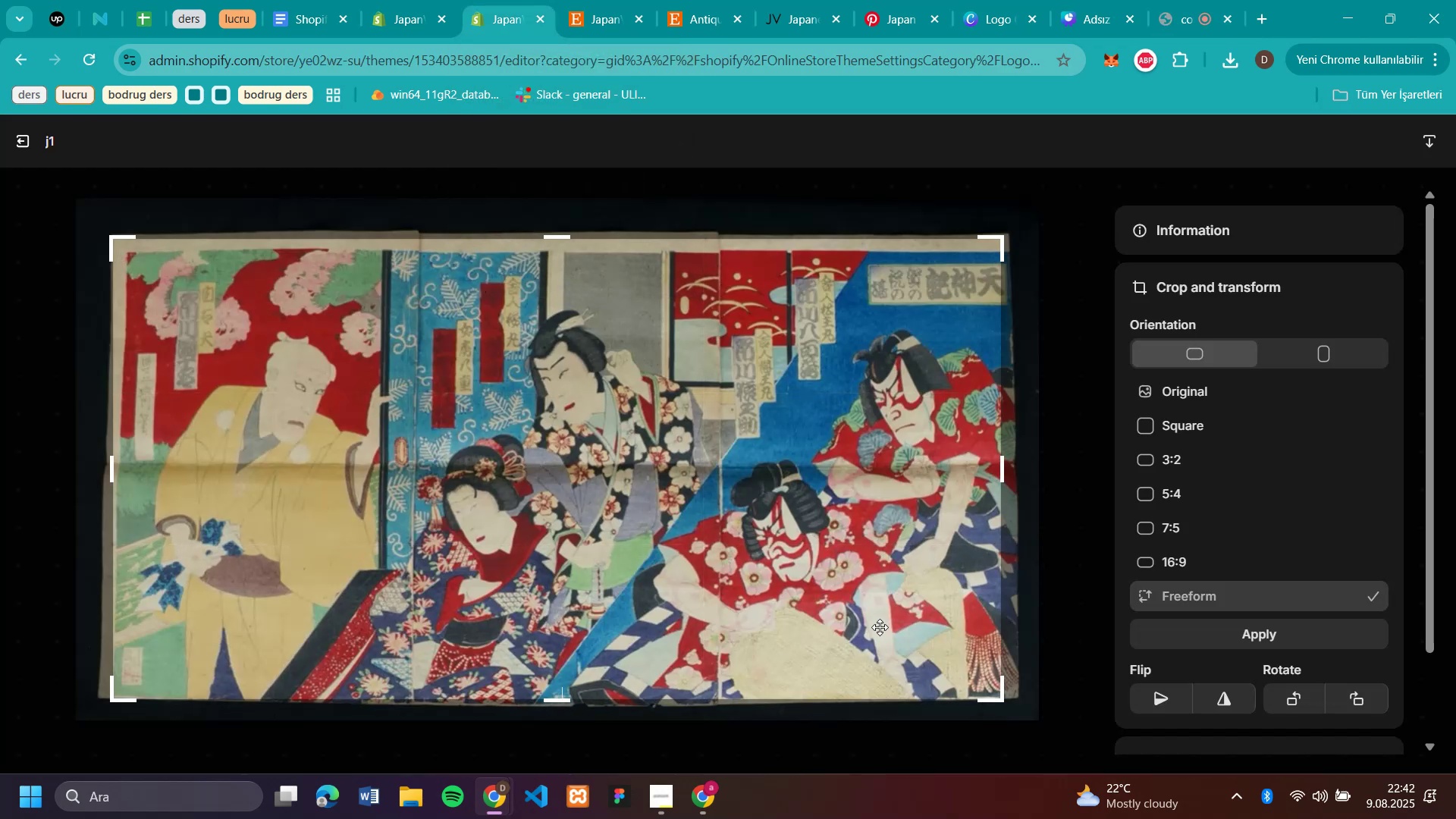 
left_click_drag(start_coordinate=[1002, 477], to_coordinate=[1011, 477])
 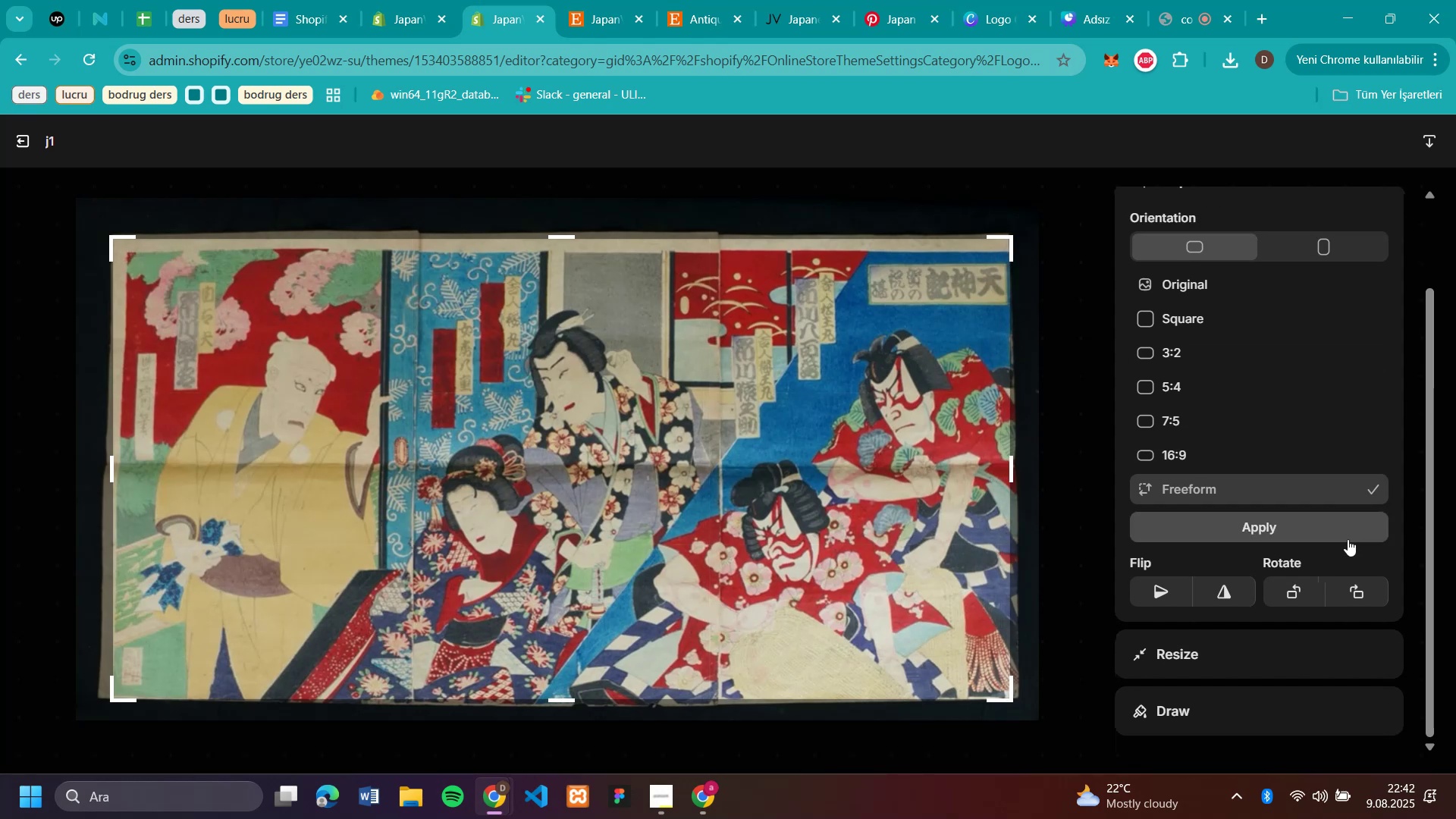 
scroll: coordinate [1359, 539], scroll_direction: down, amount: 4.0
 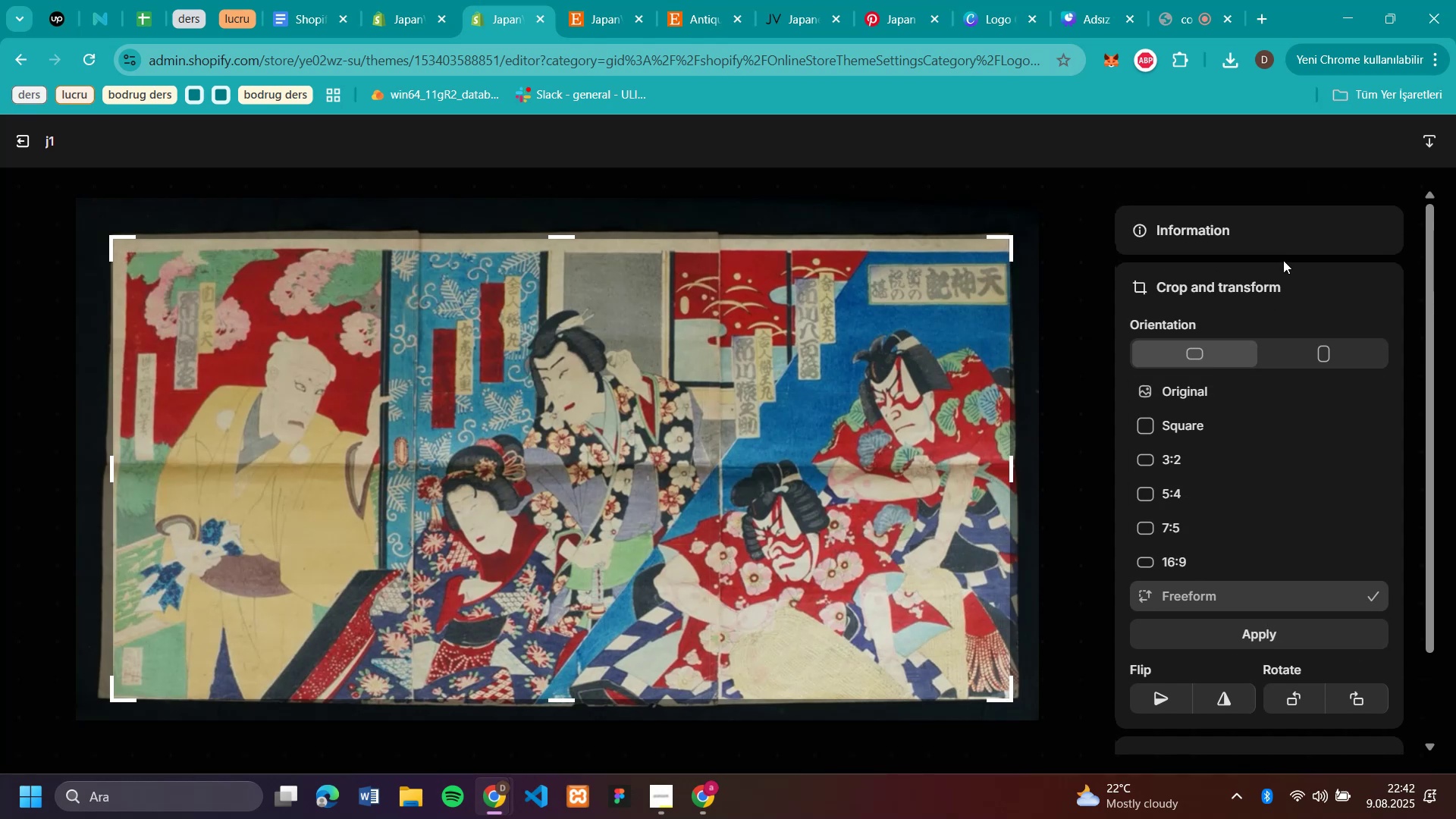 
scroll: coordinate [1275, 386], scroll_direction: up, amount: 3.0
 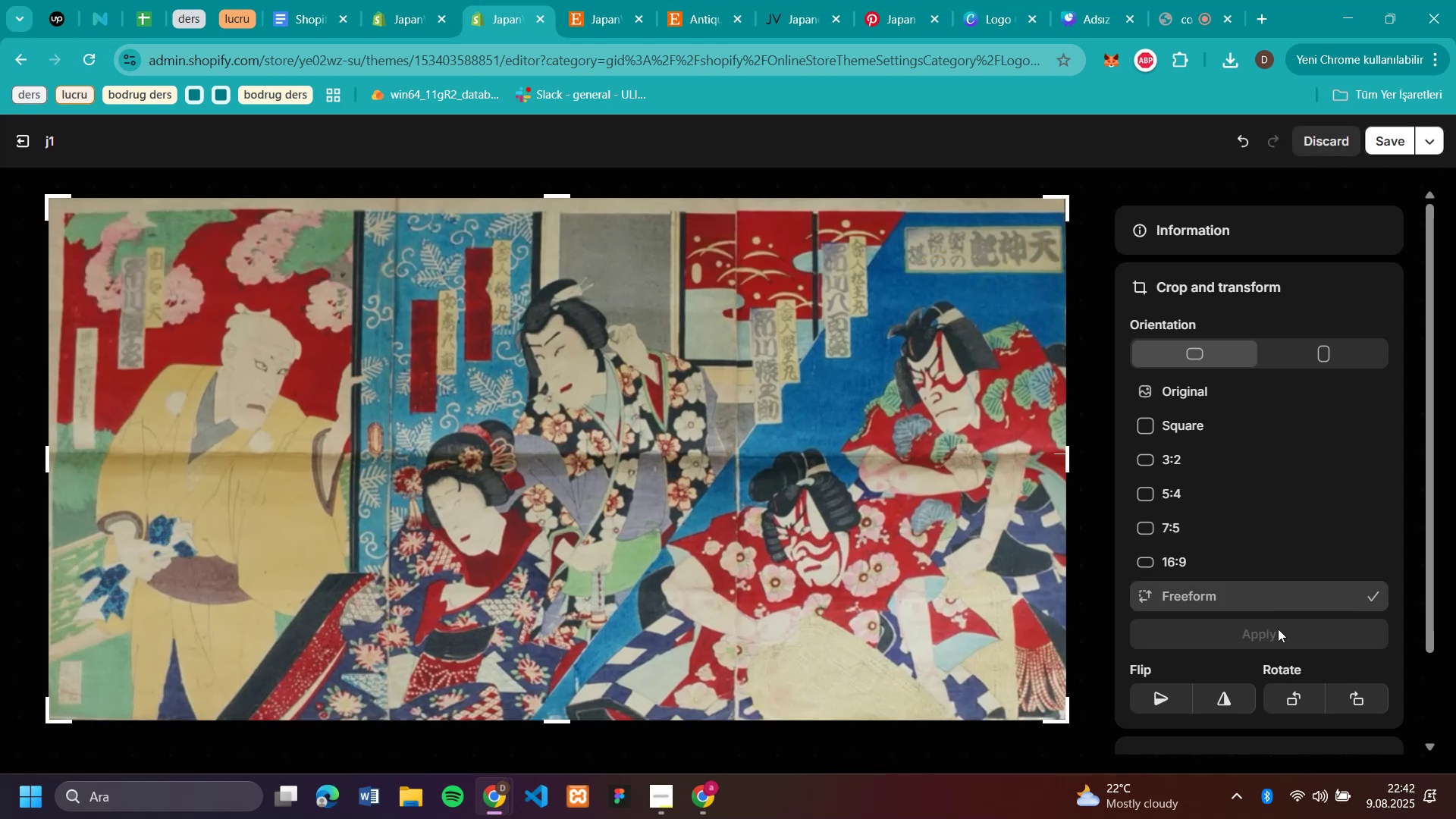 
left_click([1278, 629])
 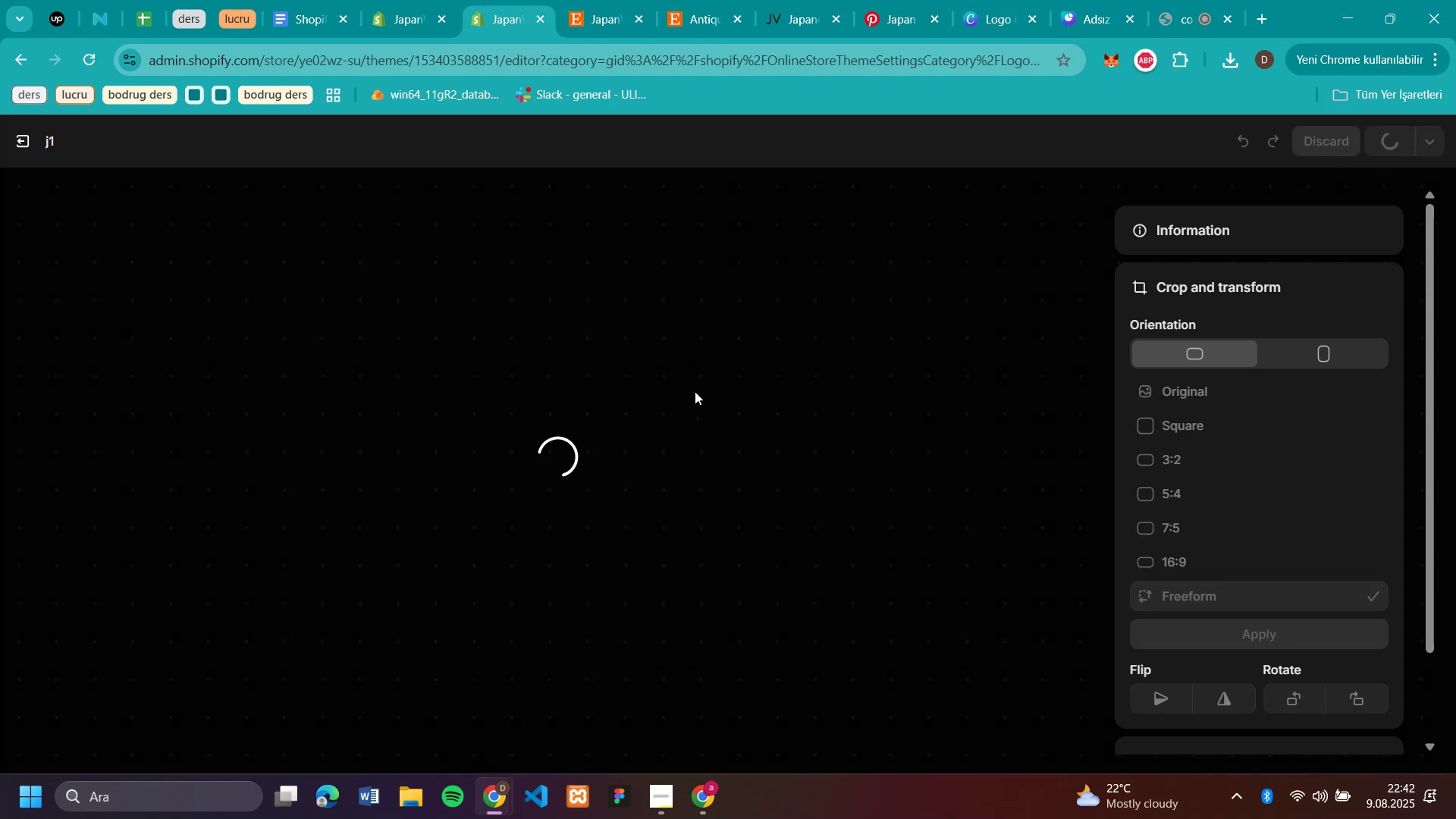 
left_click([1392, 144])
 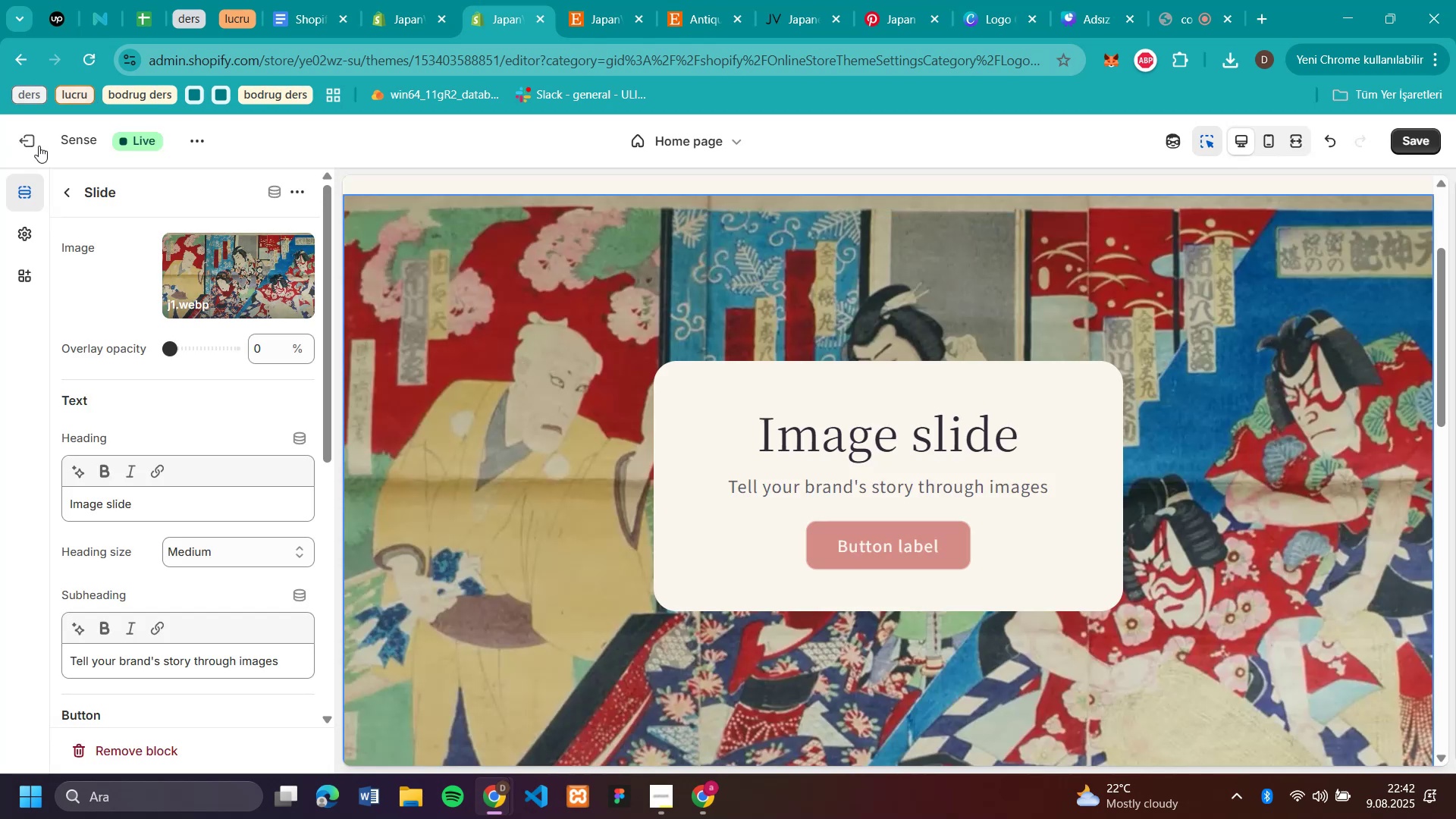 
wait(6.4)
 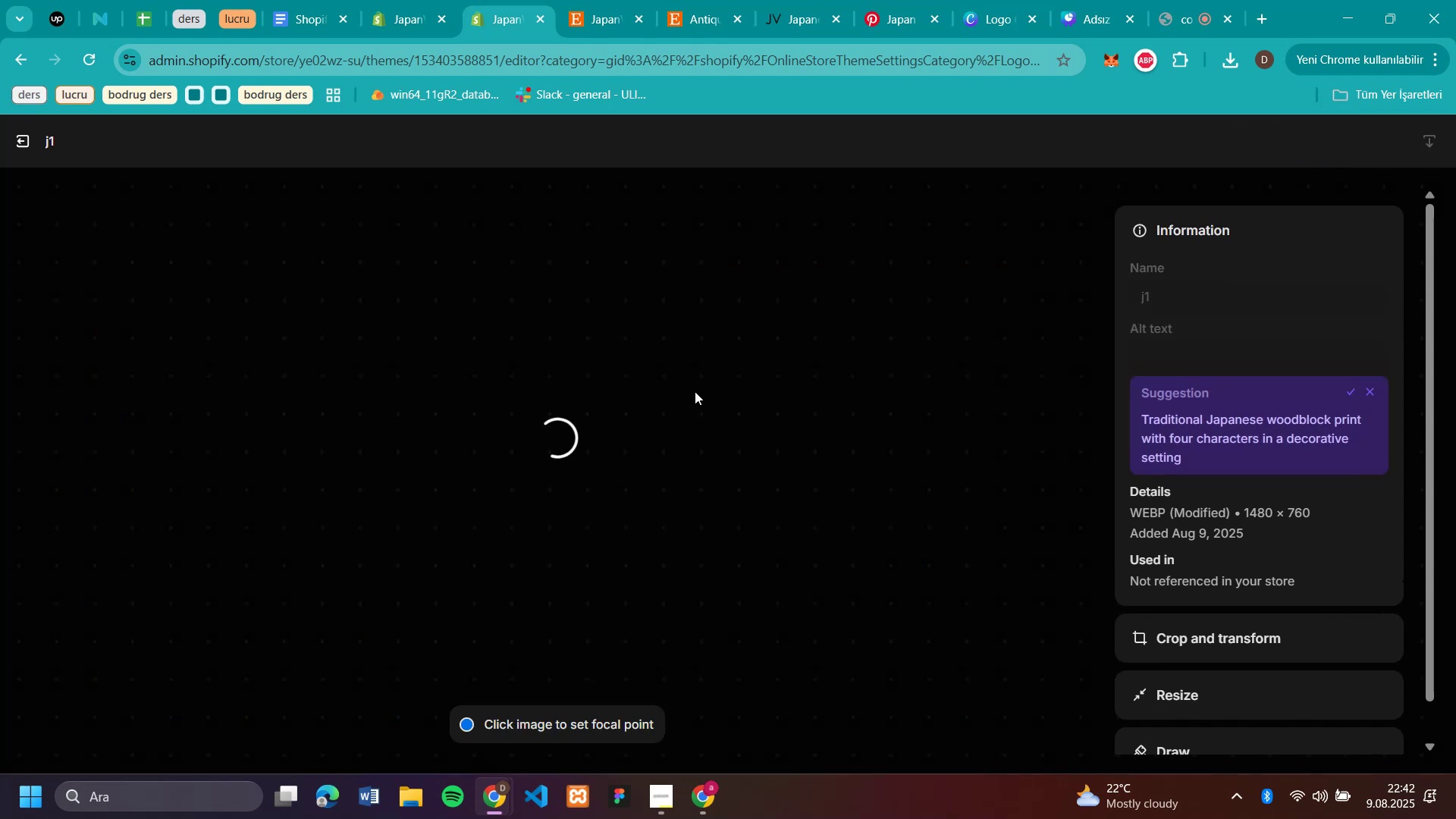 
left_click([11, 136])
 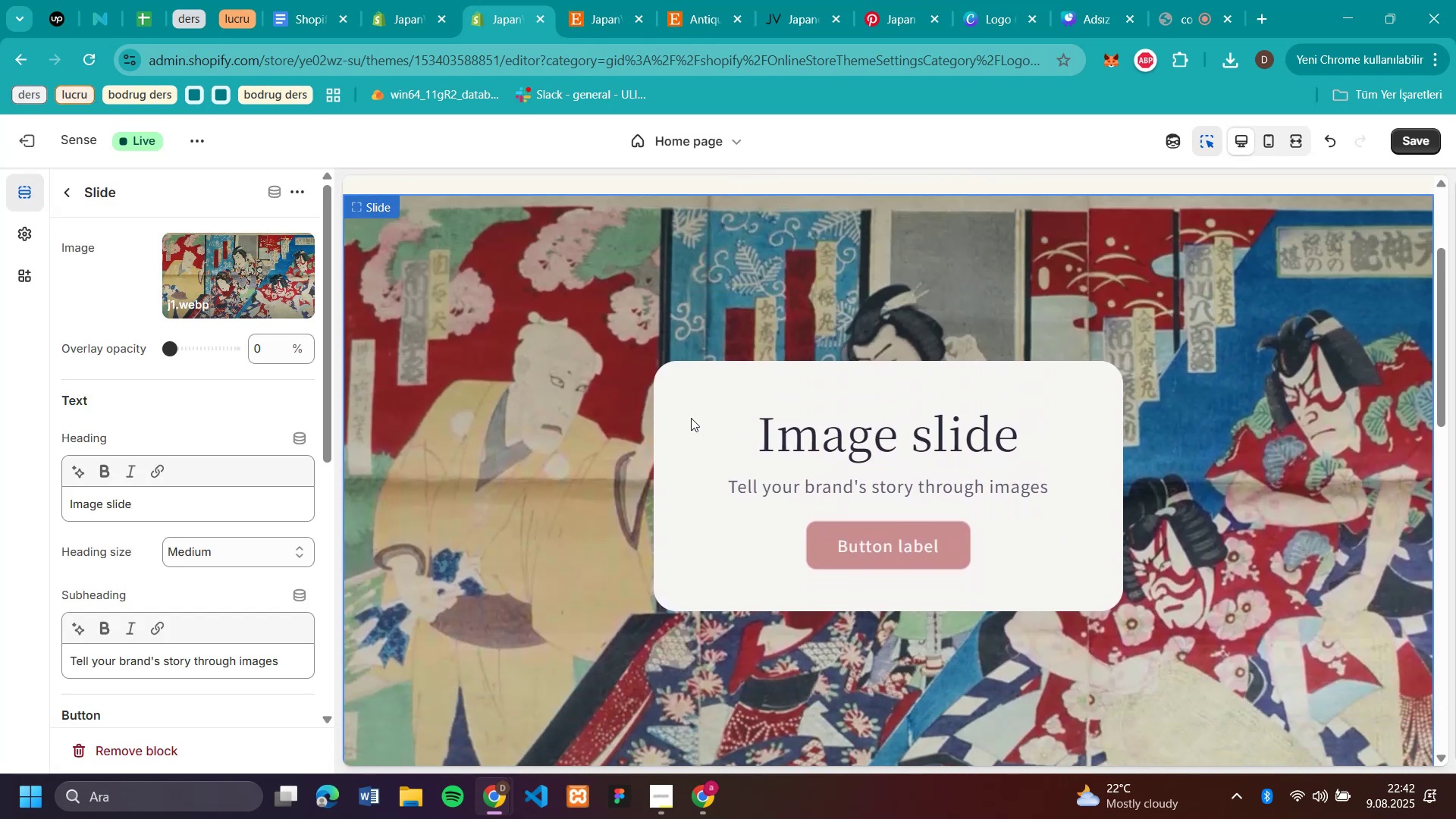 
scroll: coordinate [691, 418], scroll_direction: up, amount: 1.0
 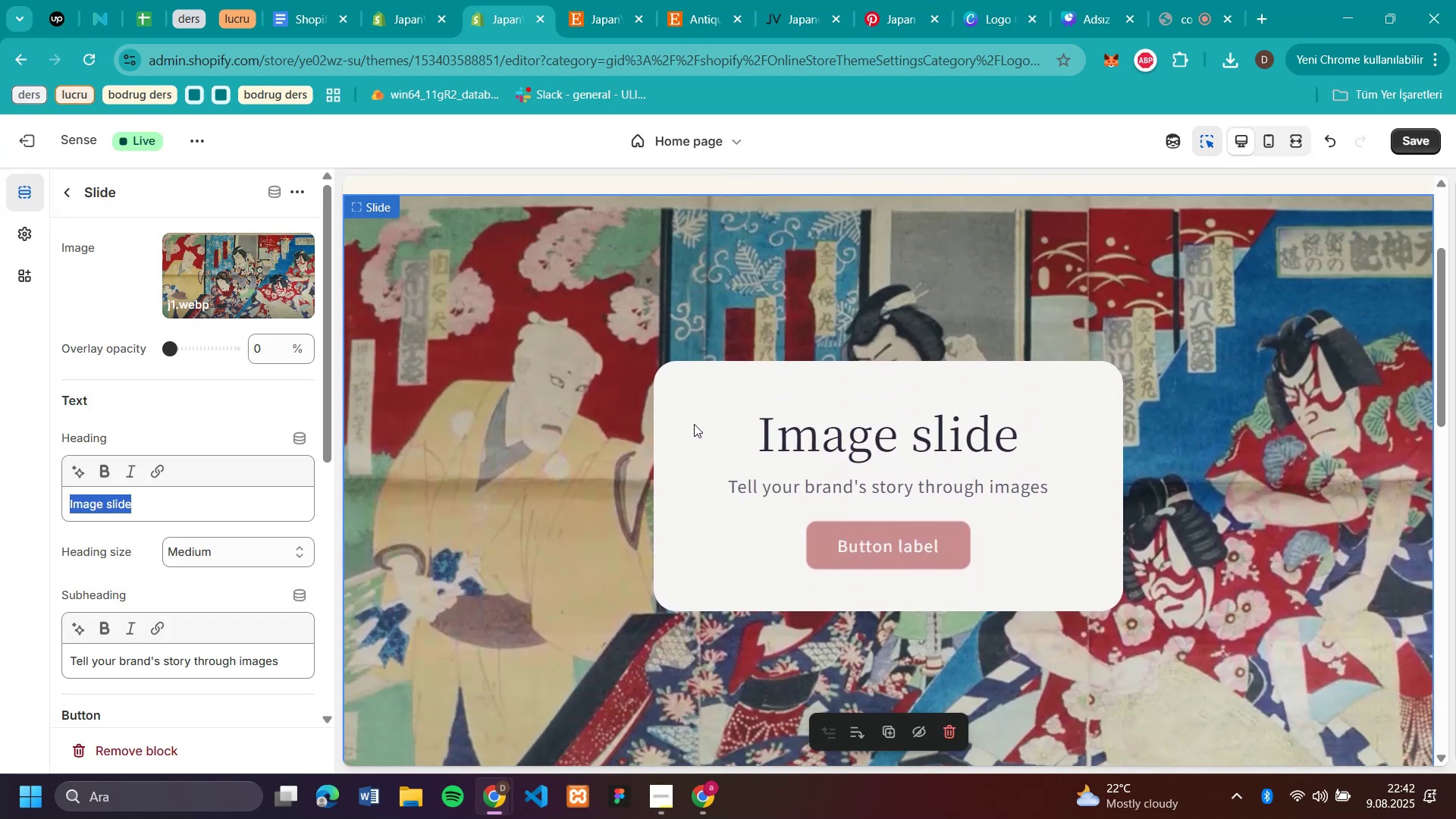 
scroll: coordinate [691, 418], scroll_direction: down, amount: 1.0
 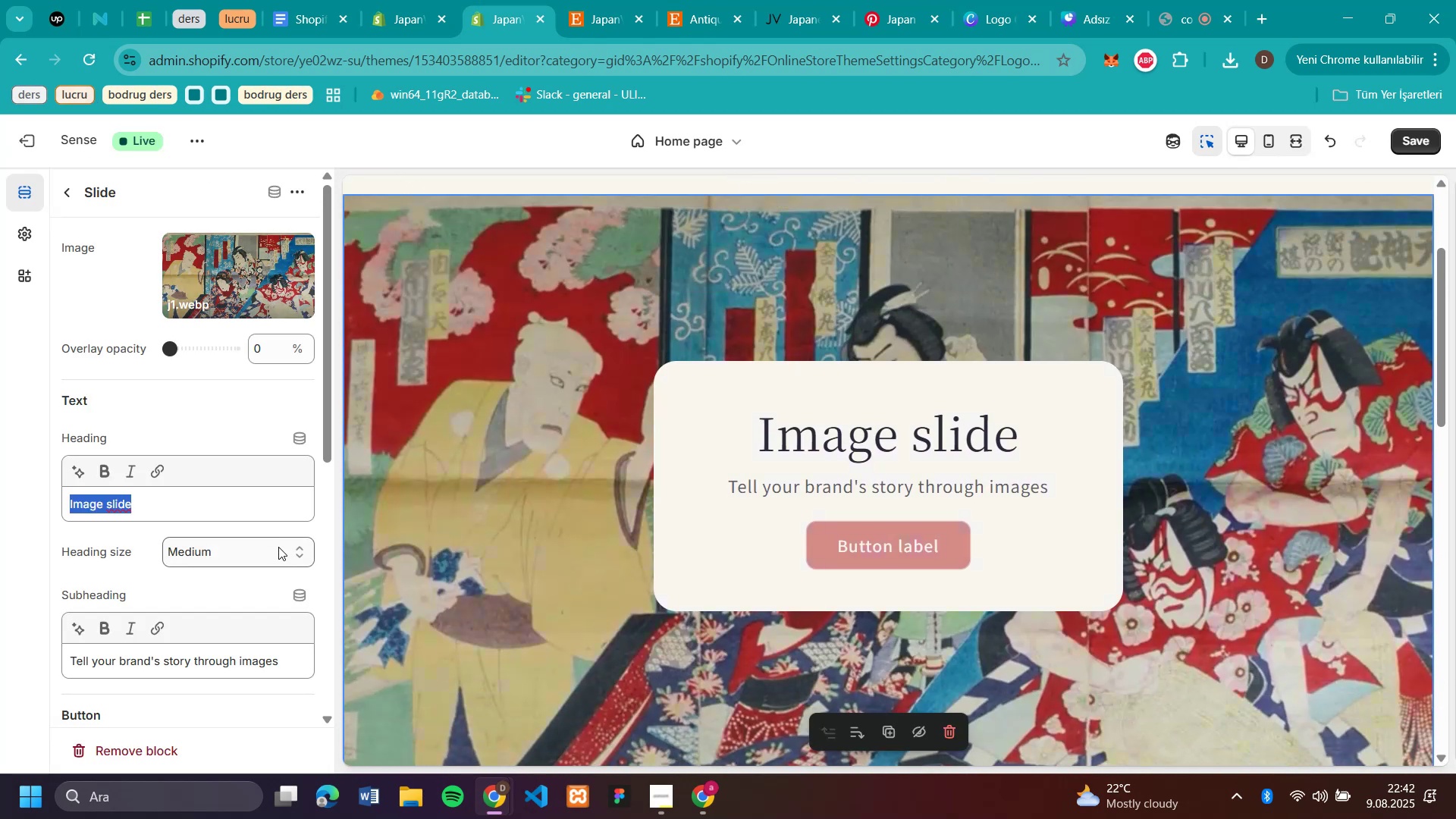 
left_click([695, 425])
 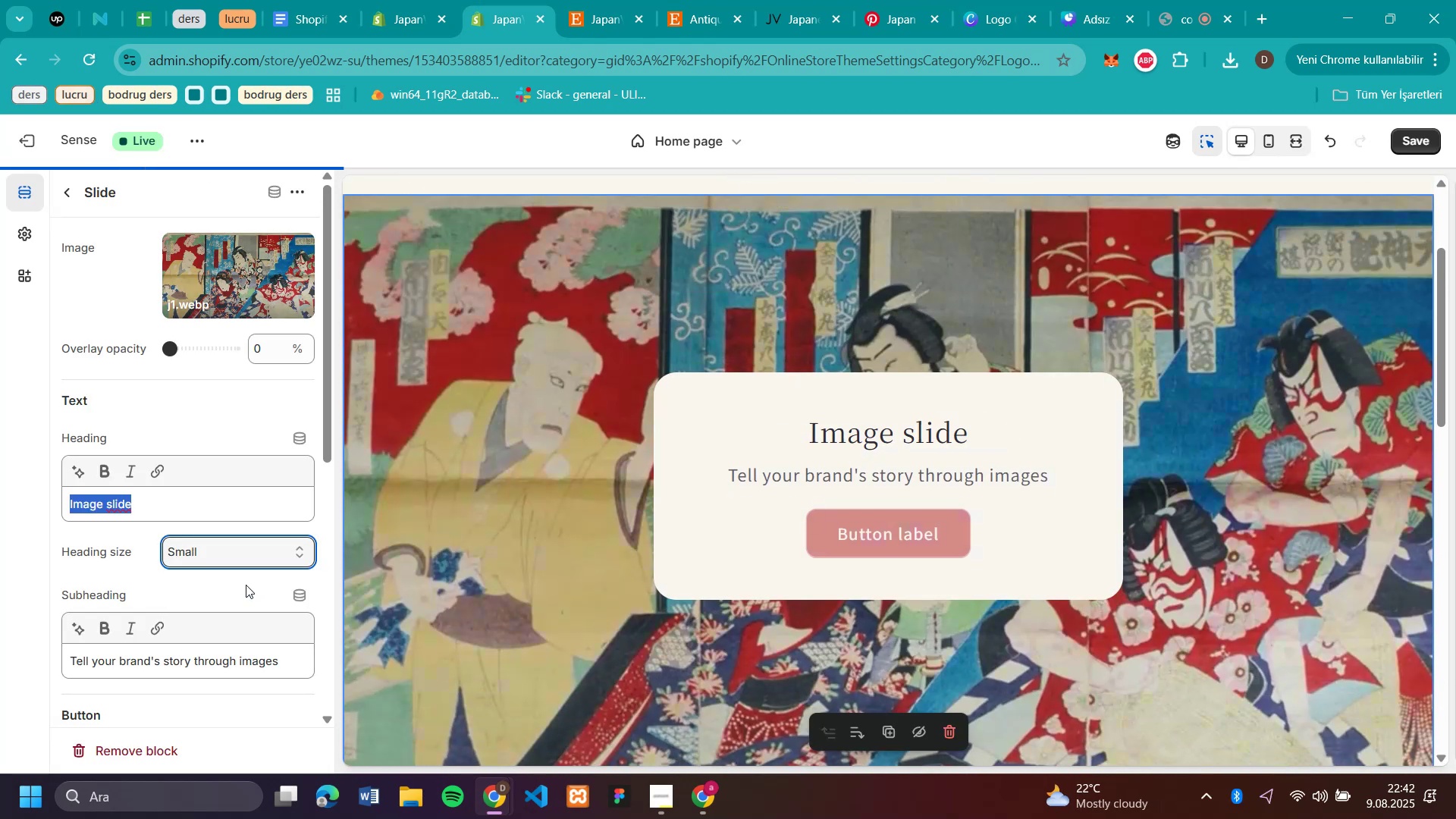 
left_click([276, 559])
 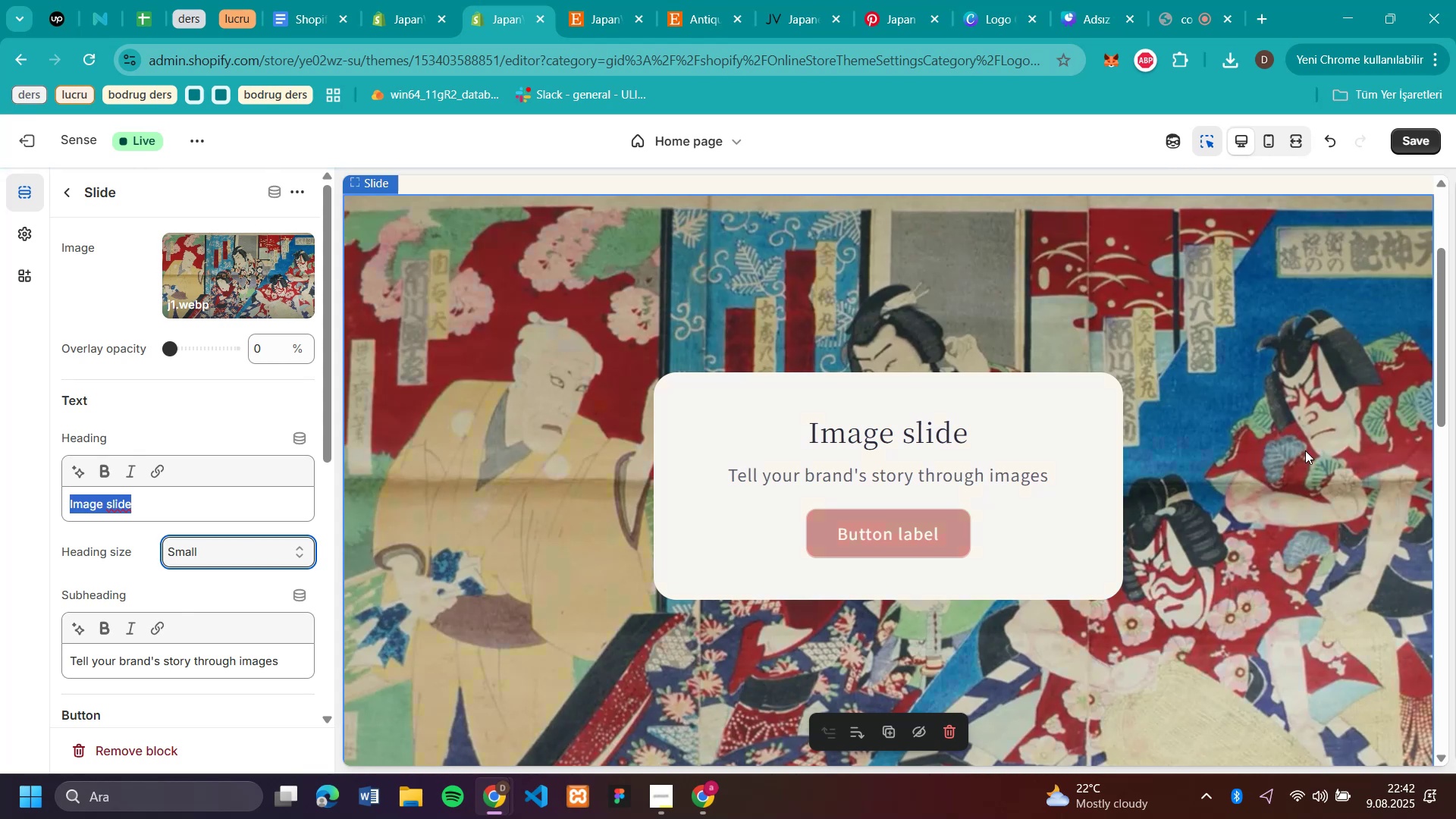 
left_click([246, 585])
 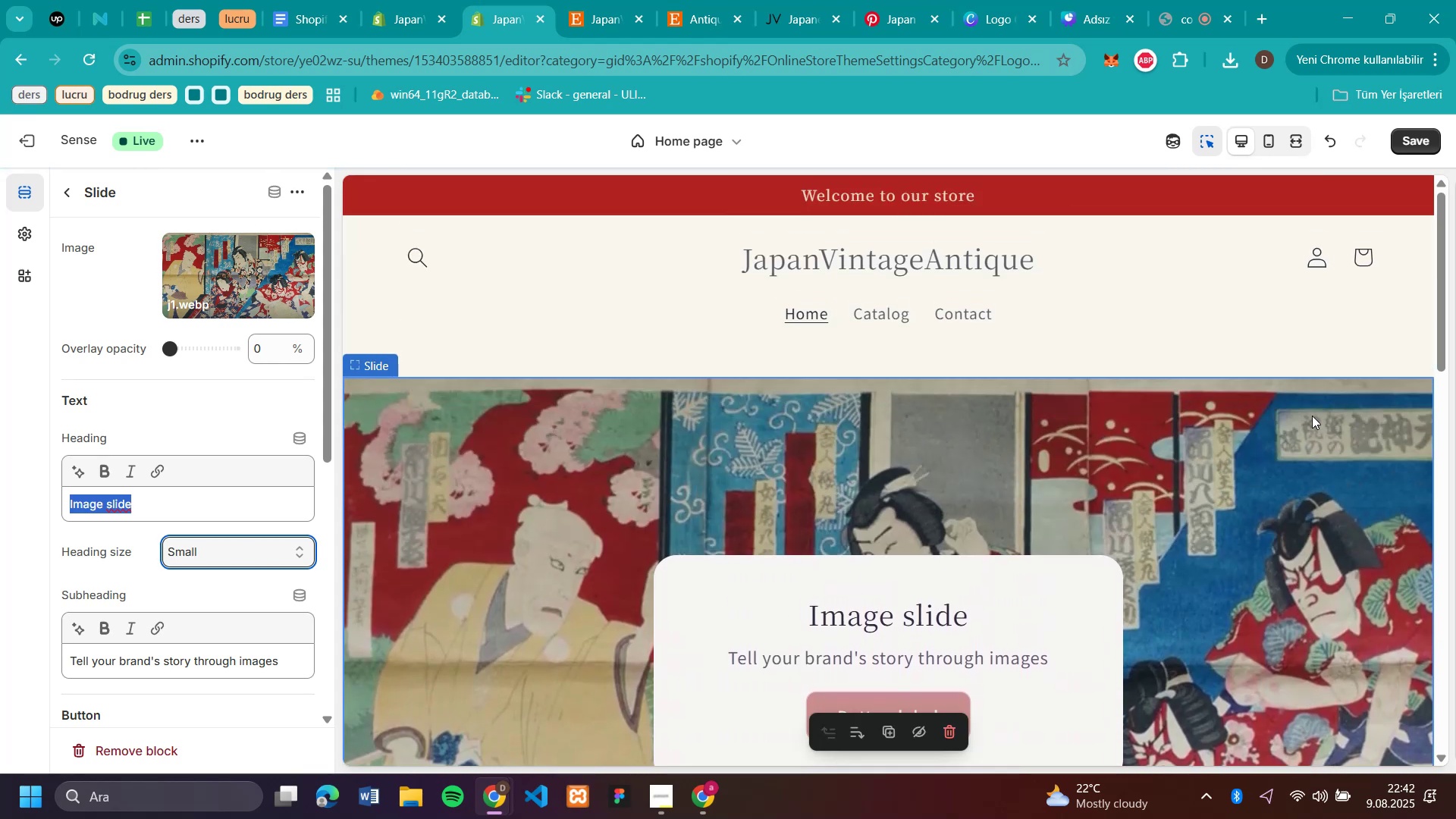 
scroll: coordinate [1307, 450], scroll_direction: up, amount: 4.0
 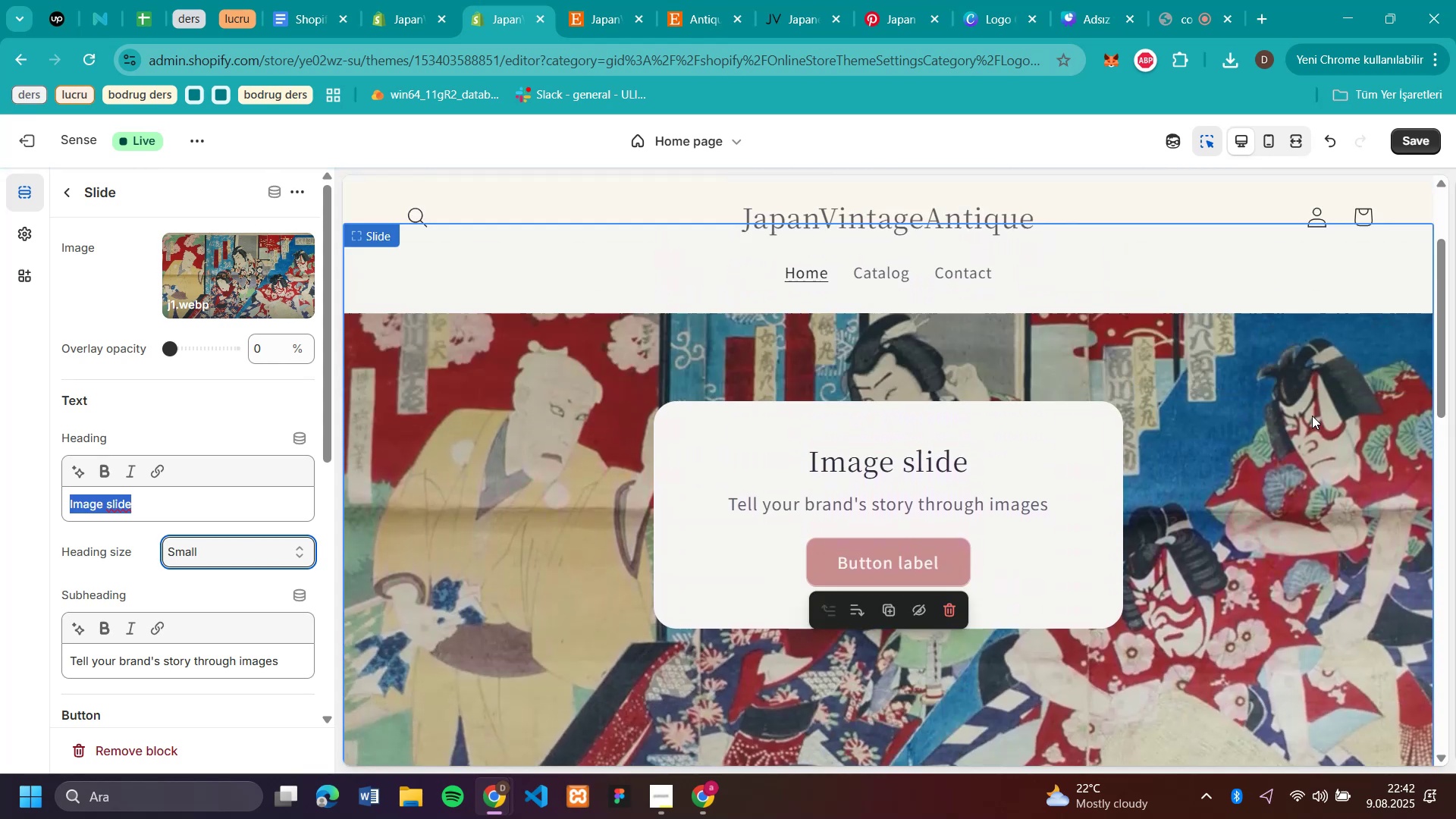 
scroll: coordinate [1312, 416], scroll_direction: down, amount: 4.0
 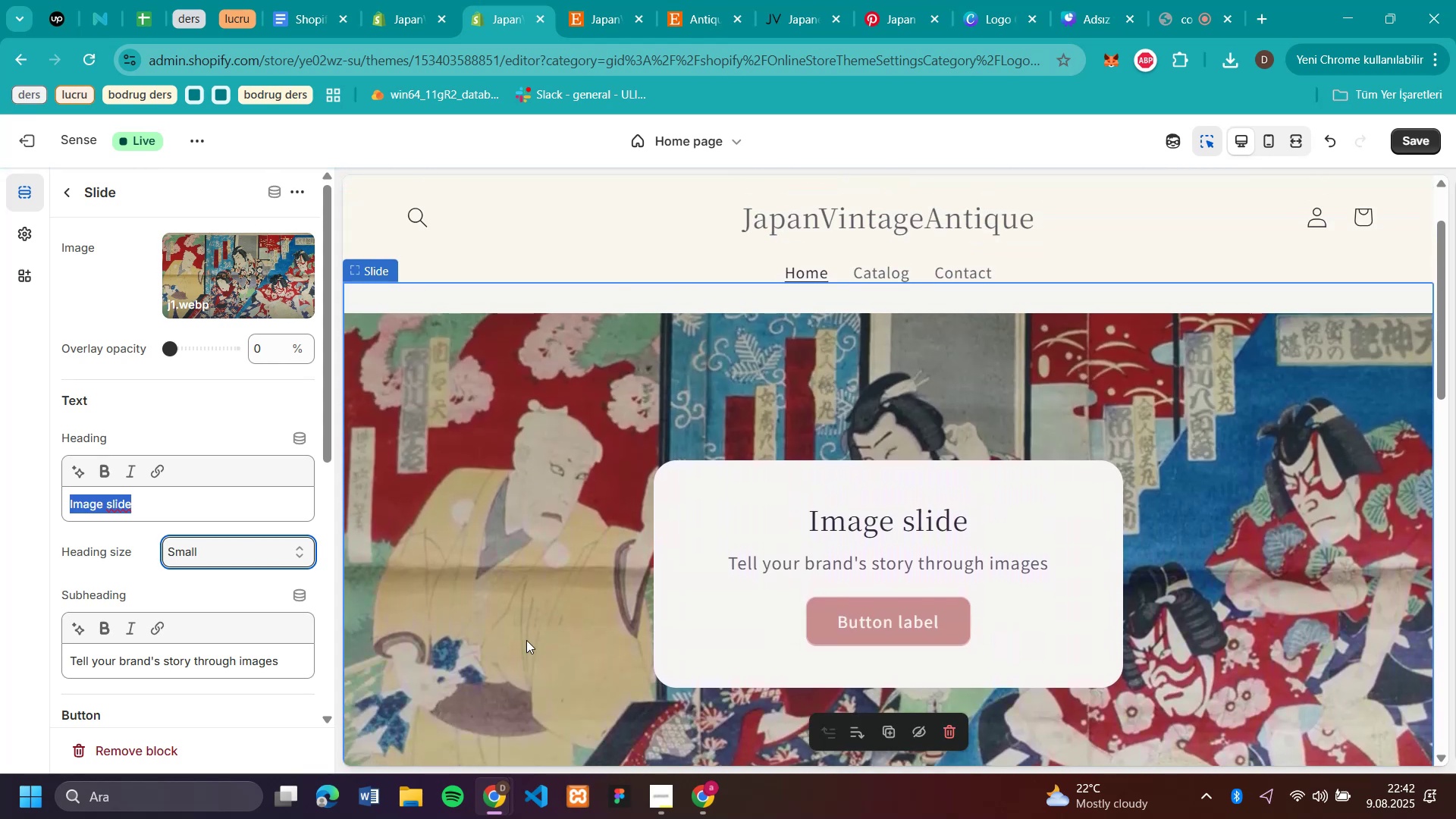 
scroll: coordinate [1312, 416], scroll_direction: up, amount: 3.0
 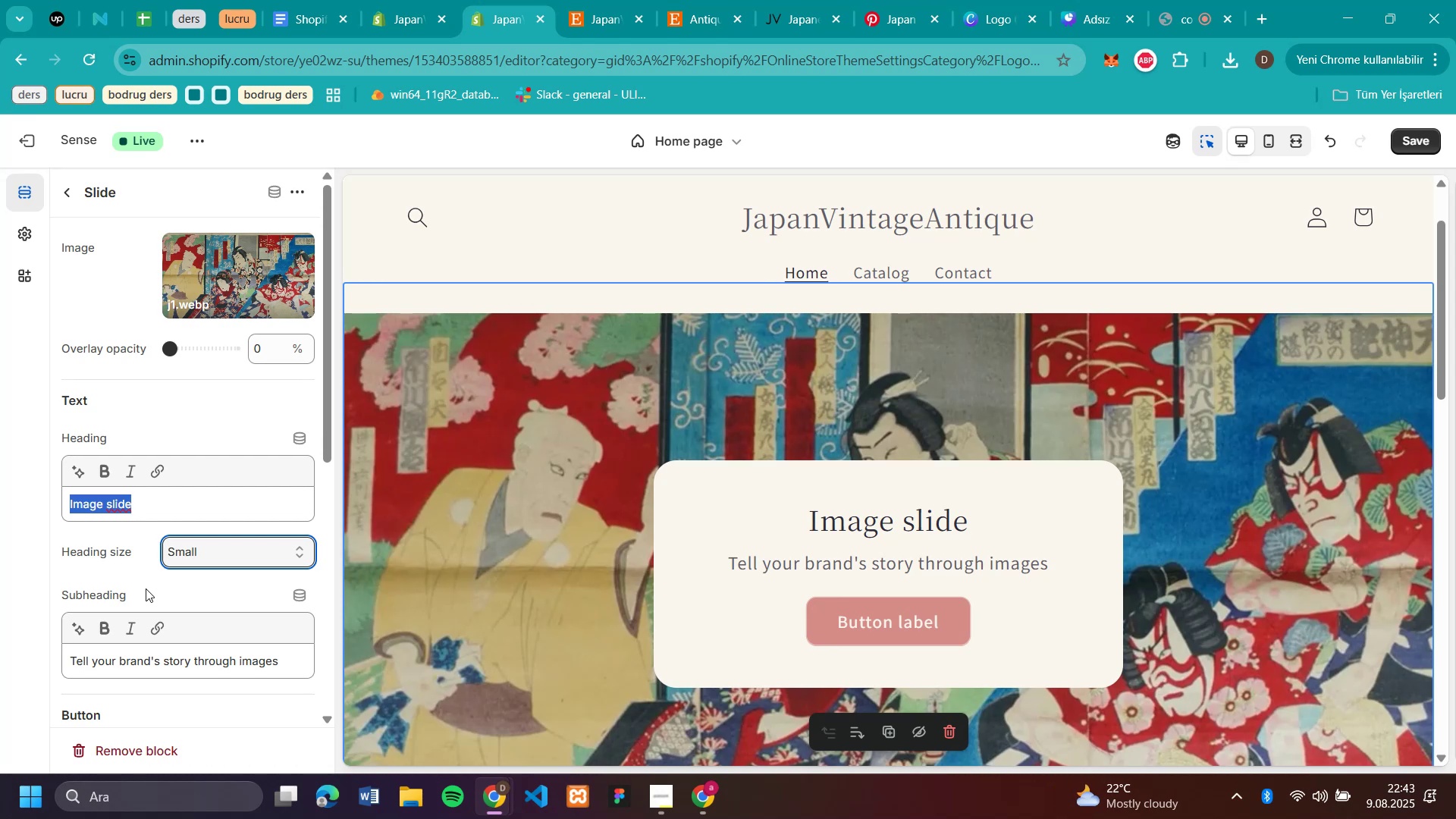 
wait(7.18)
 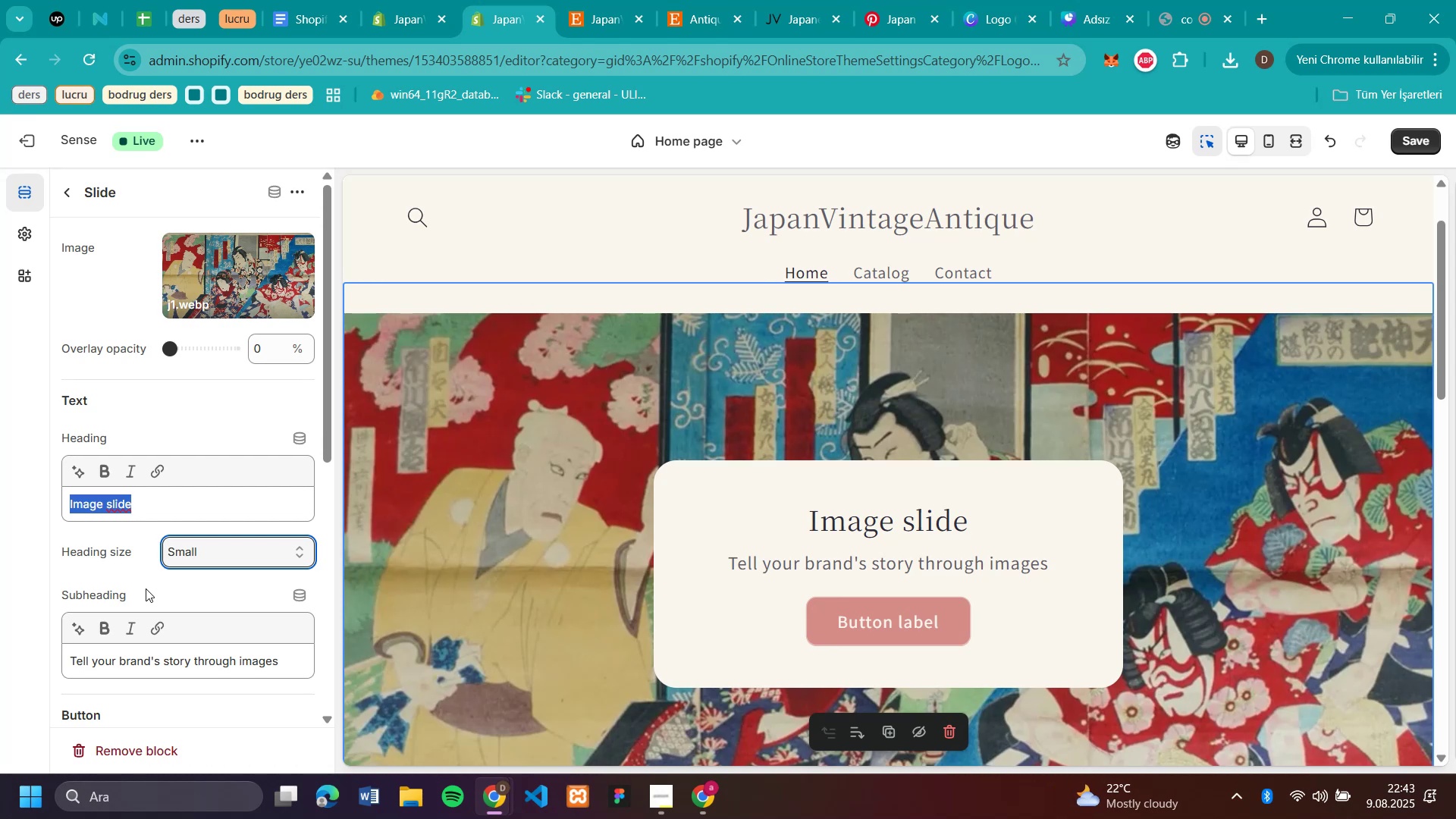 
key(Backspace)
 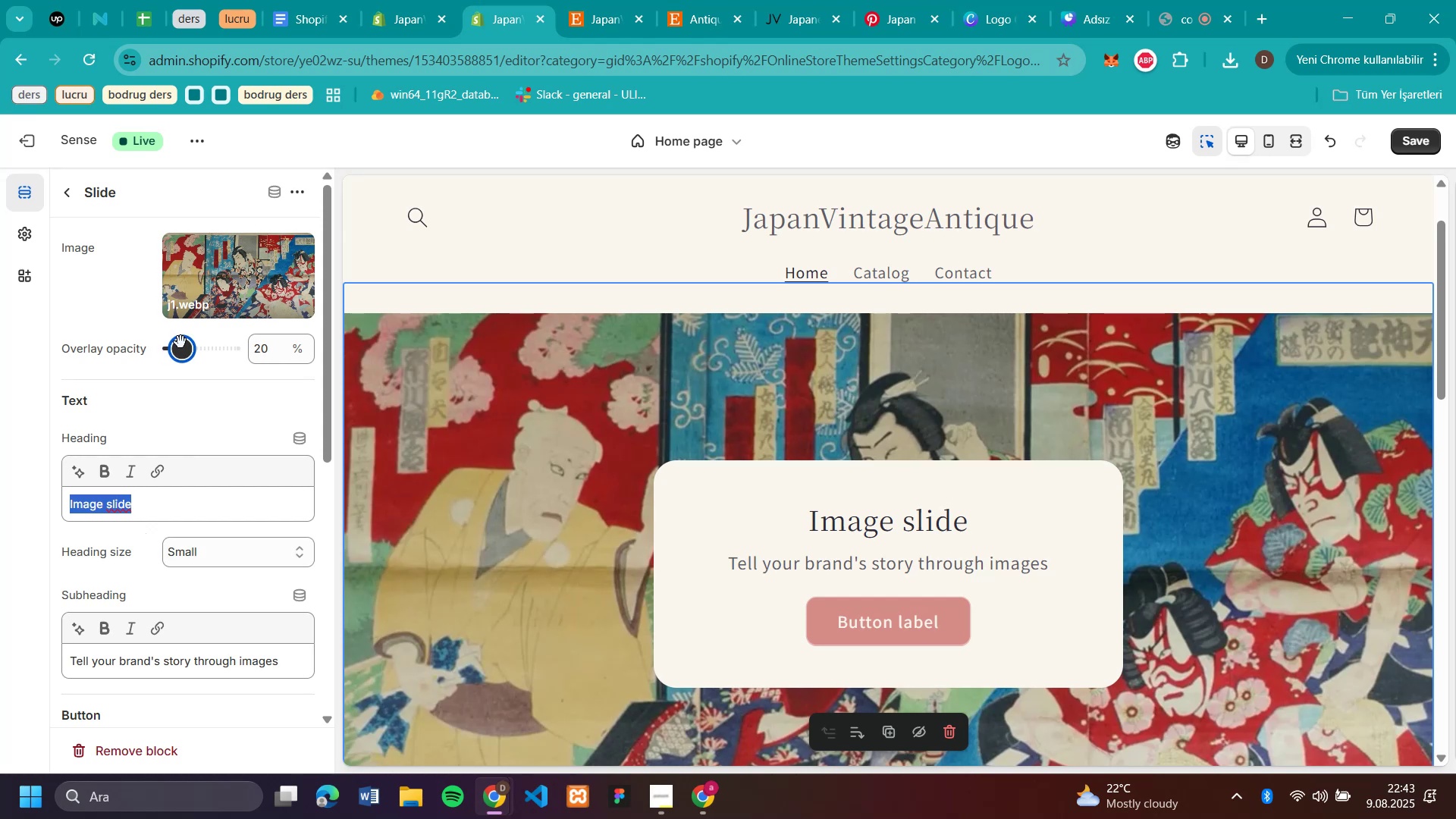 
wait(5.36)
 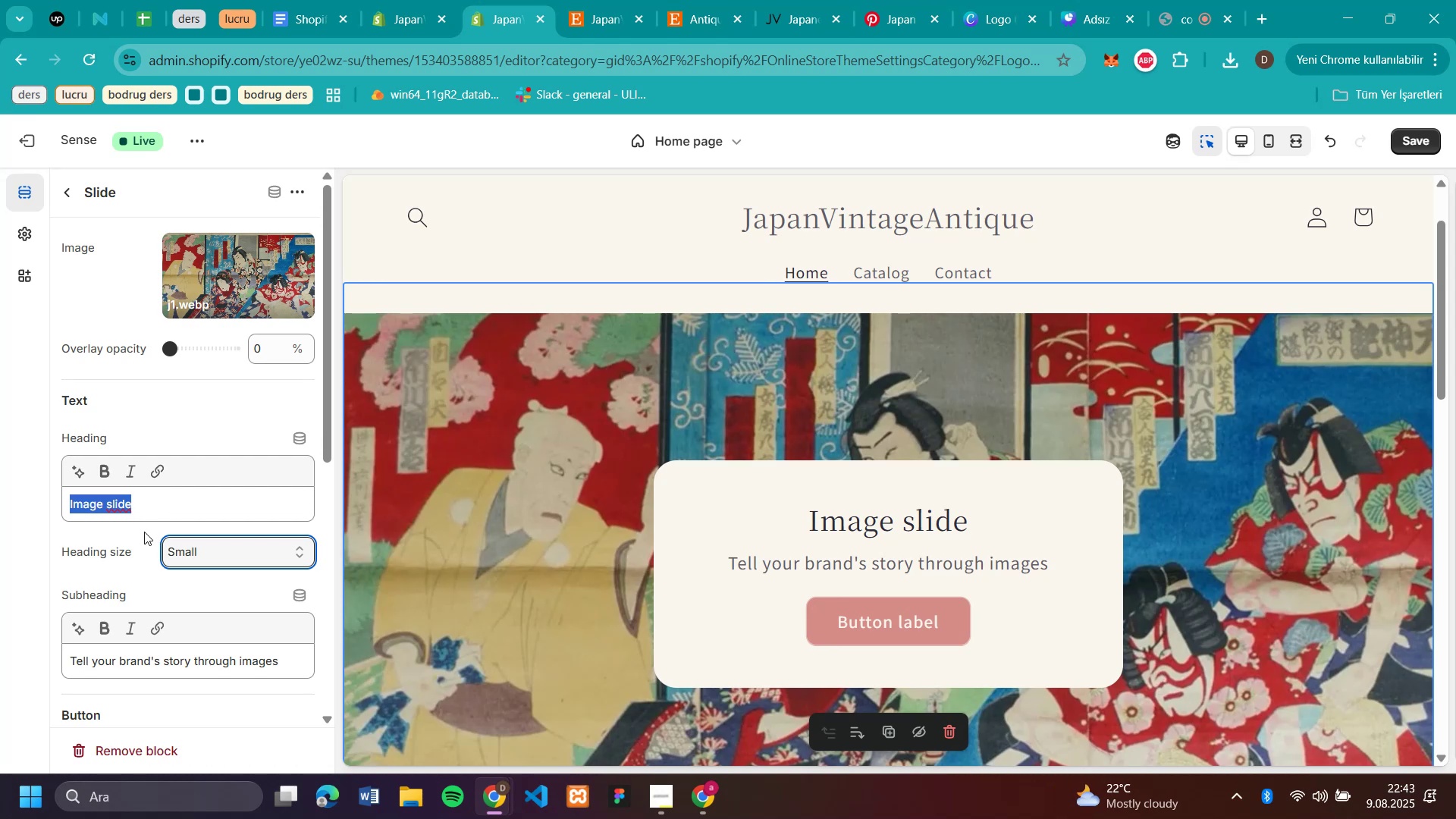 
left_click_drag(start_coordinate=[174, 340], to_coordinate=[180, 342])
 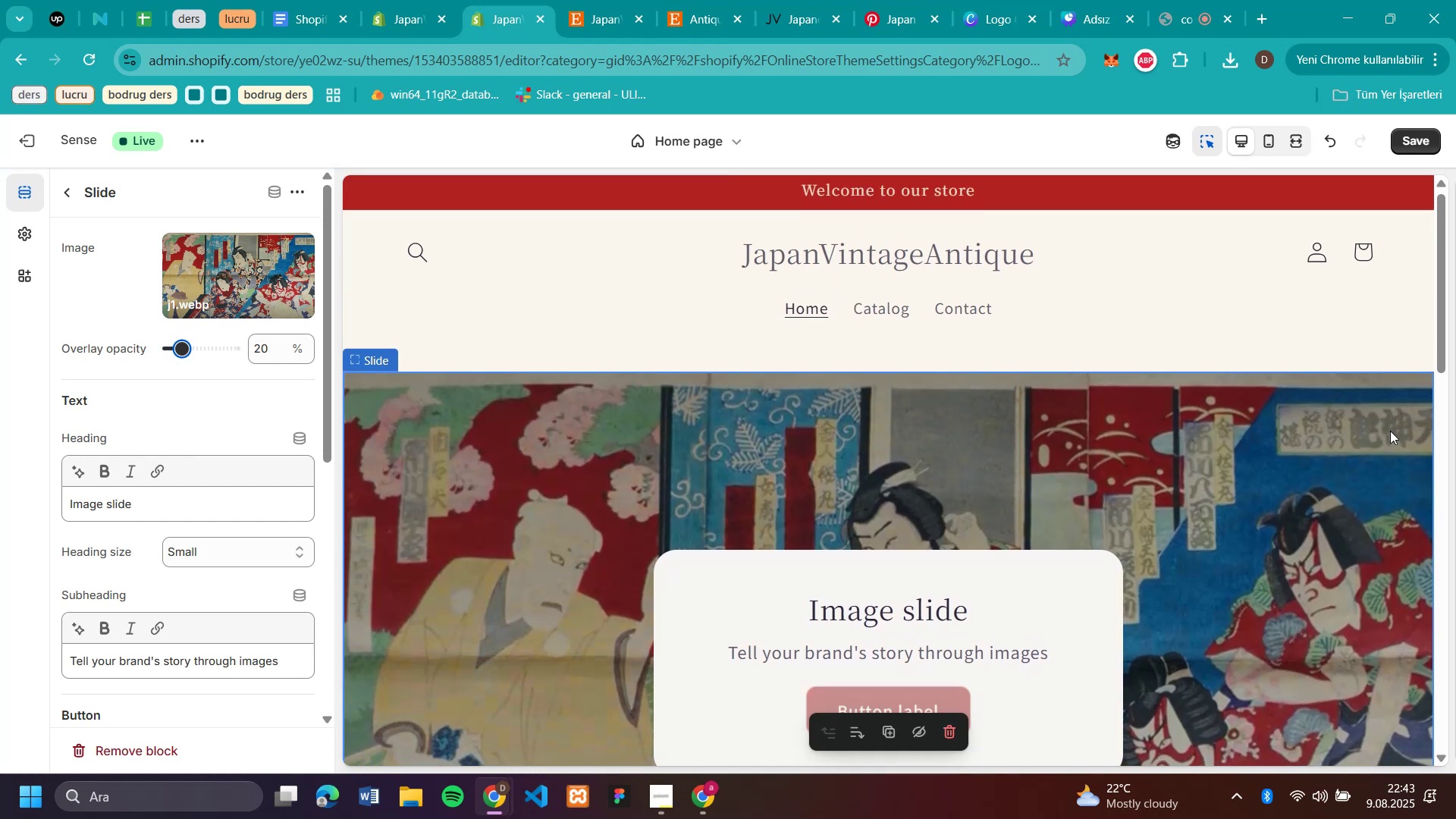 
scroll: coordinate [1000, 416], scroll_direction: up, amount: 4.0
 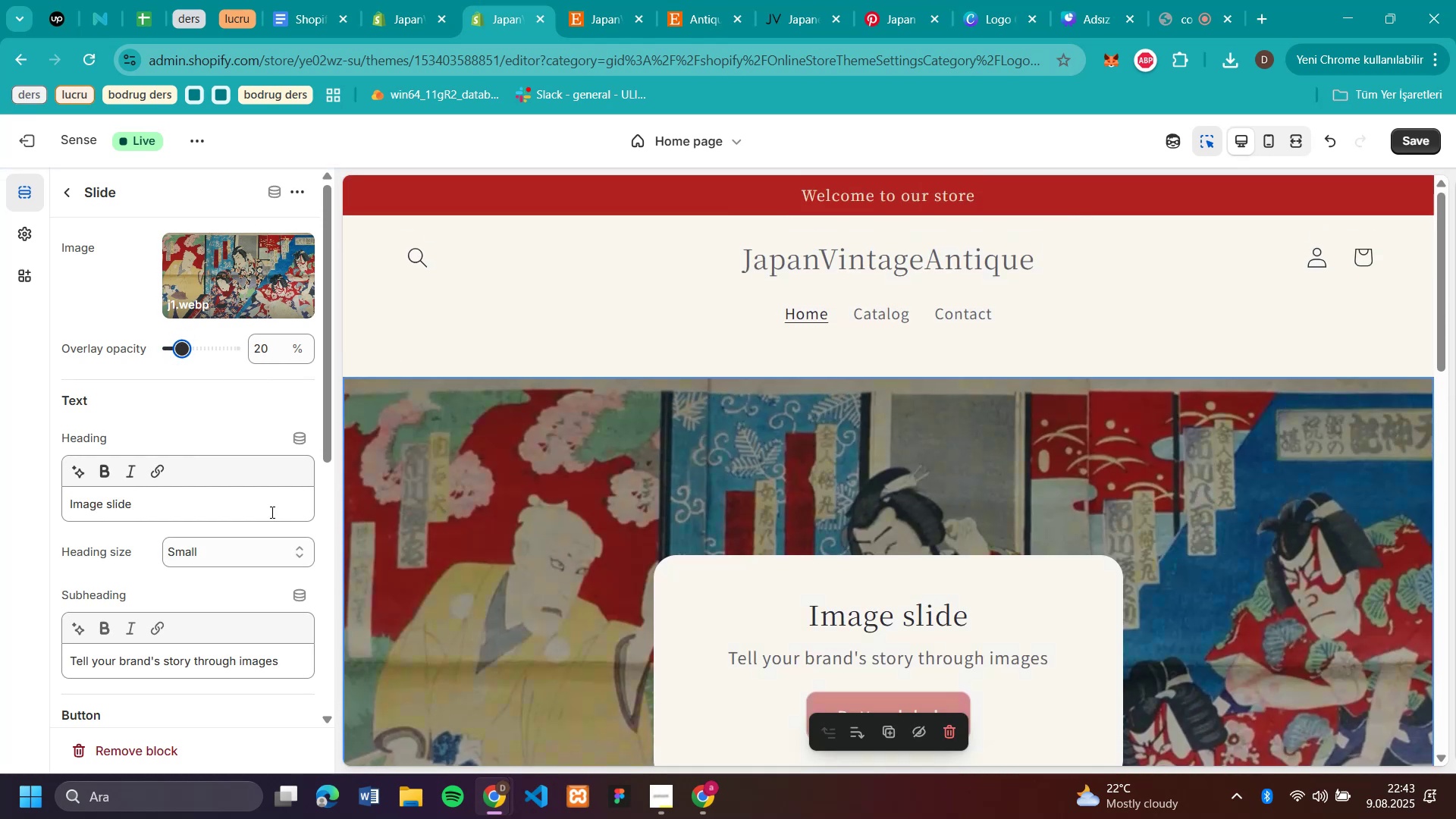 
scroll: coordinate [1390, 431], scroll_direction: none, amount: 0.0
 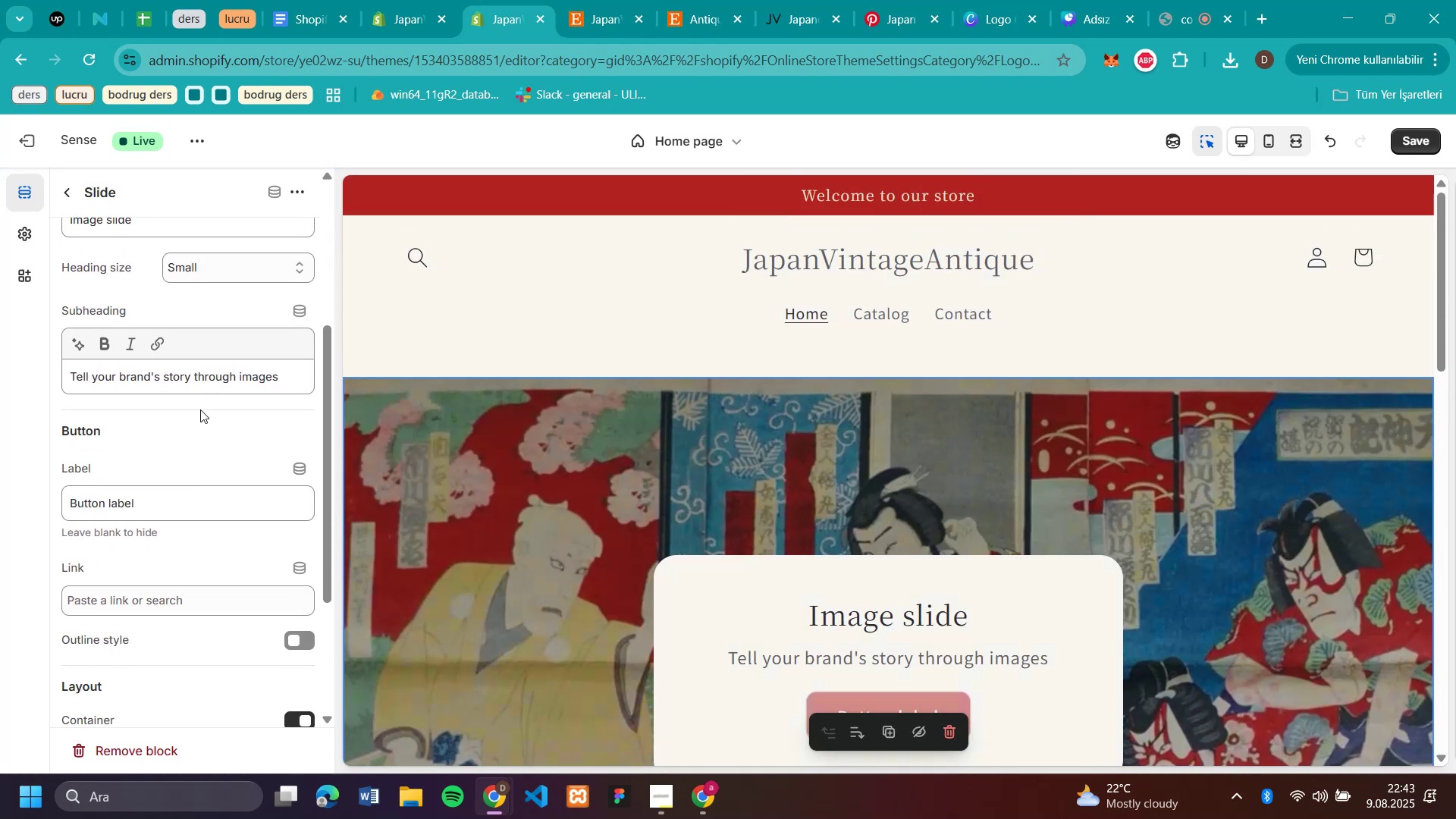 
scroll: coordinate [200, 410], scroll_direction: down, amount: 5.0
 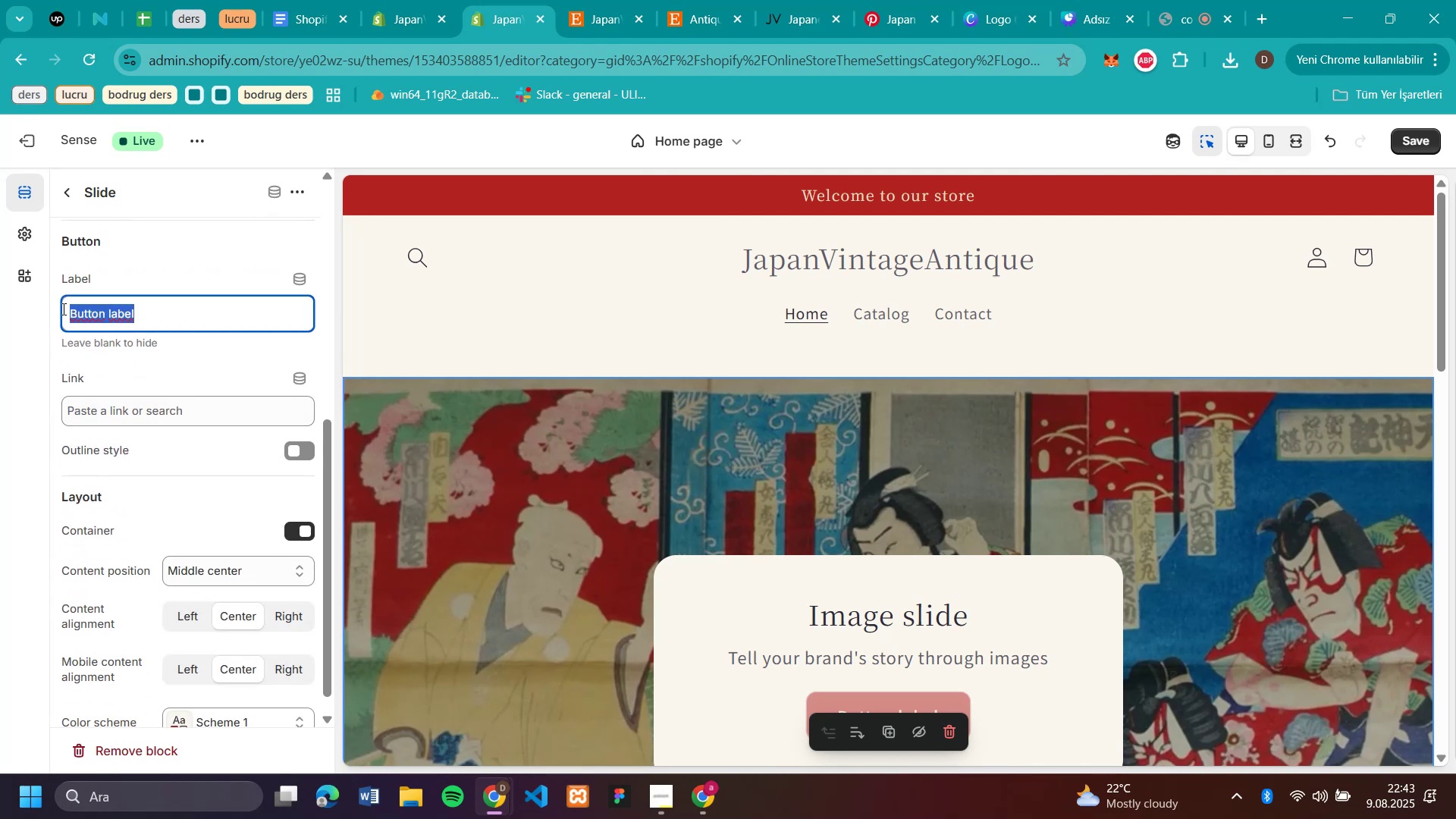 
left_click_drag(start_coordinate=[152, 319], to_coordinate=[62, 309])
 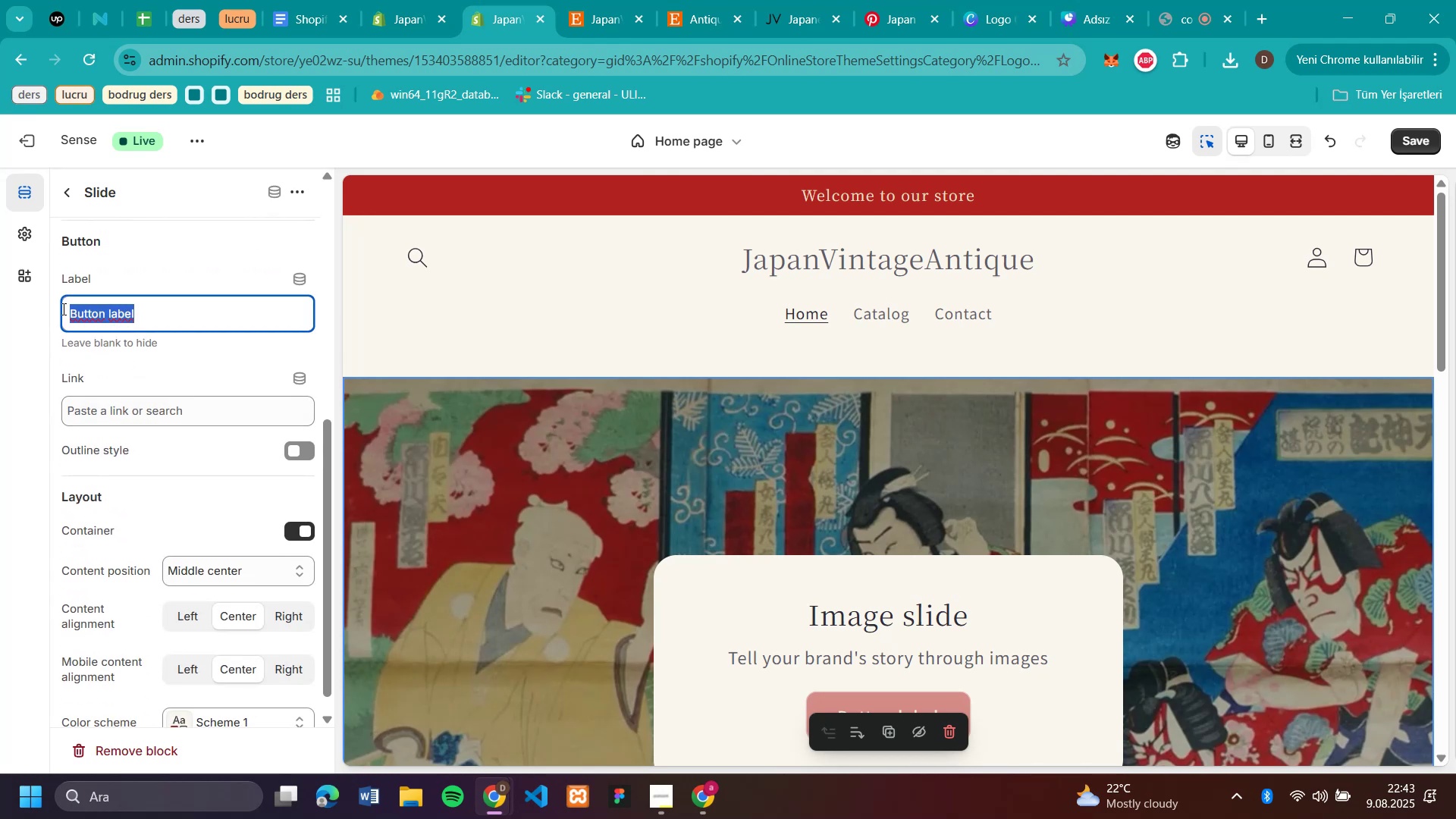 
key(CapsLock)
 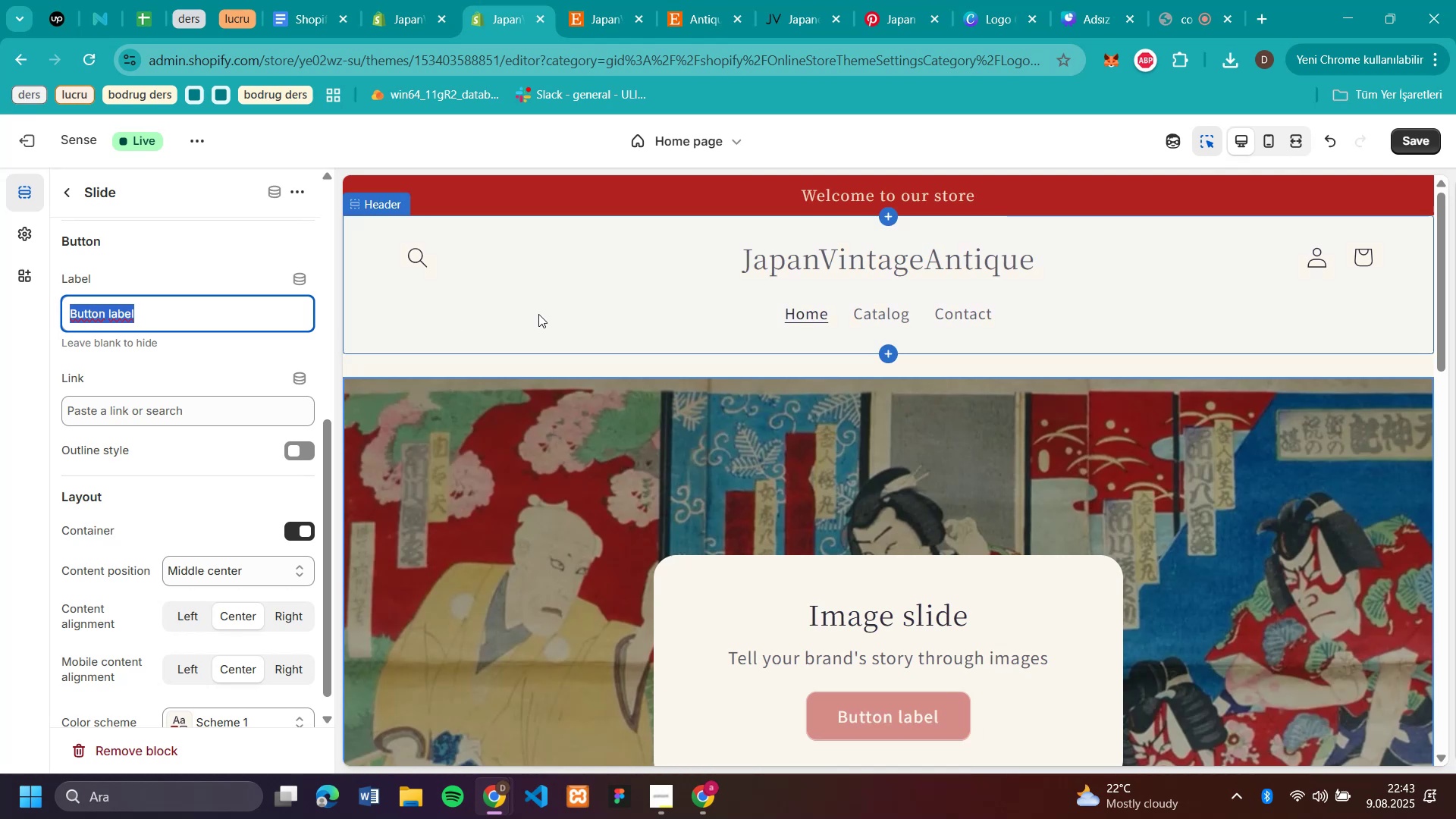 
wait(26.36)
 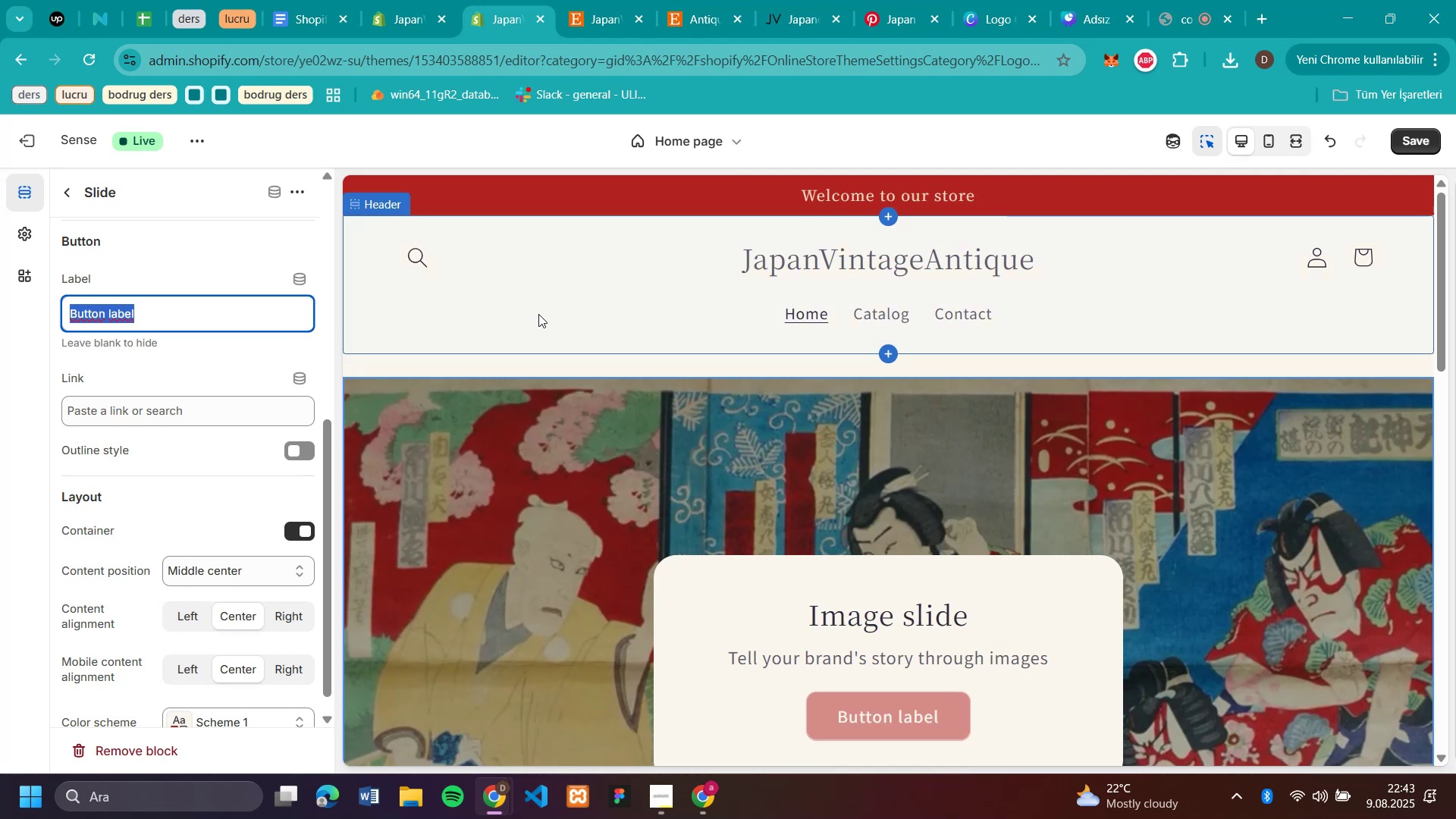 
type(Shop Now!)
 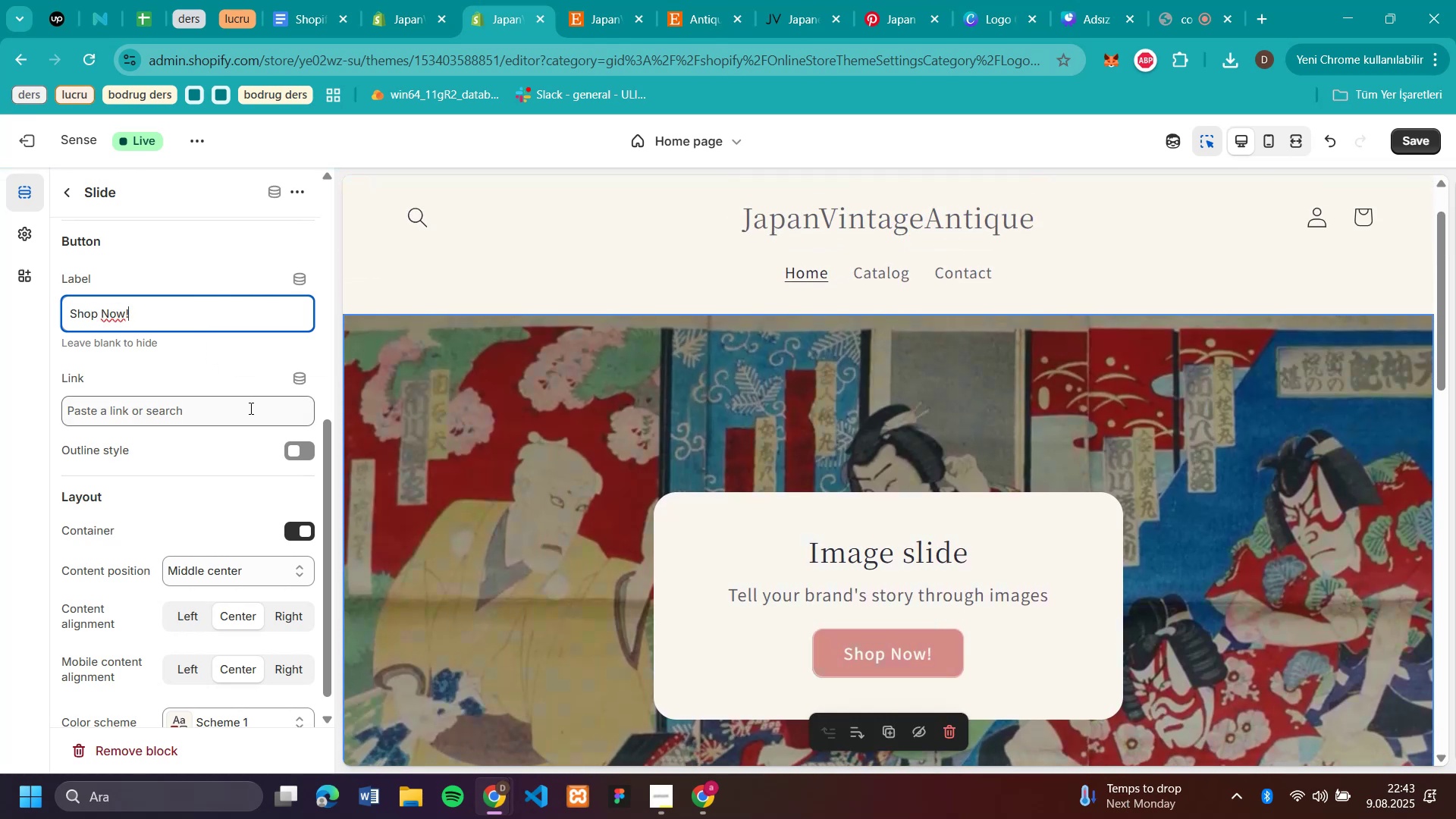 
left_click([231, 416])
 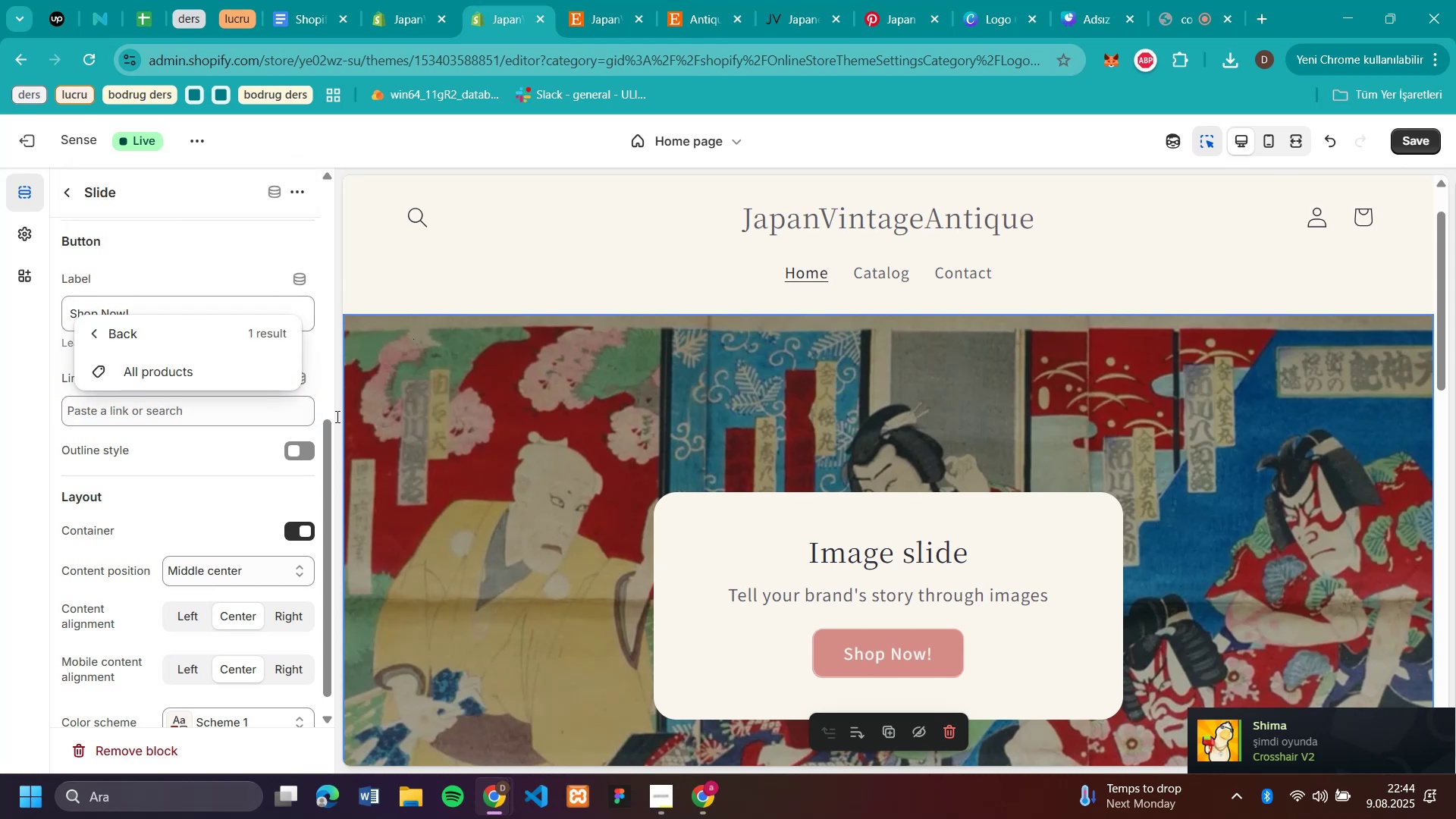 
left_click([166, 215])
 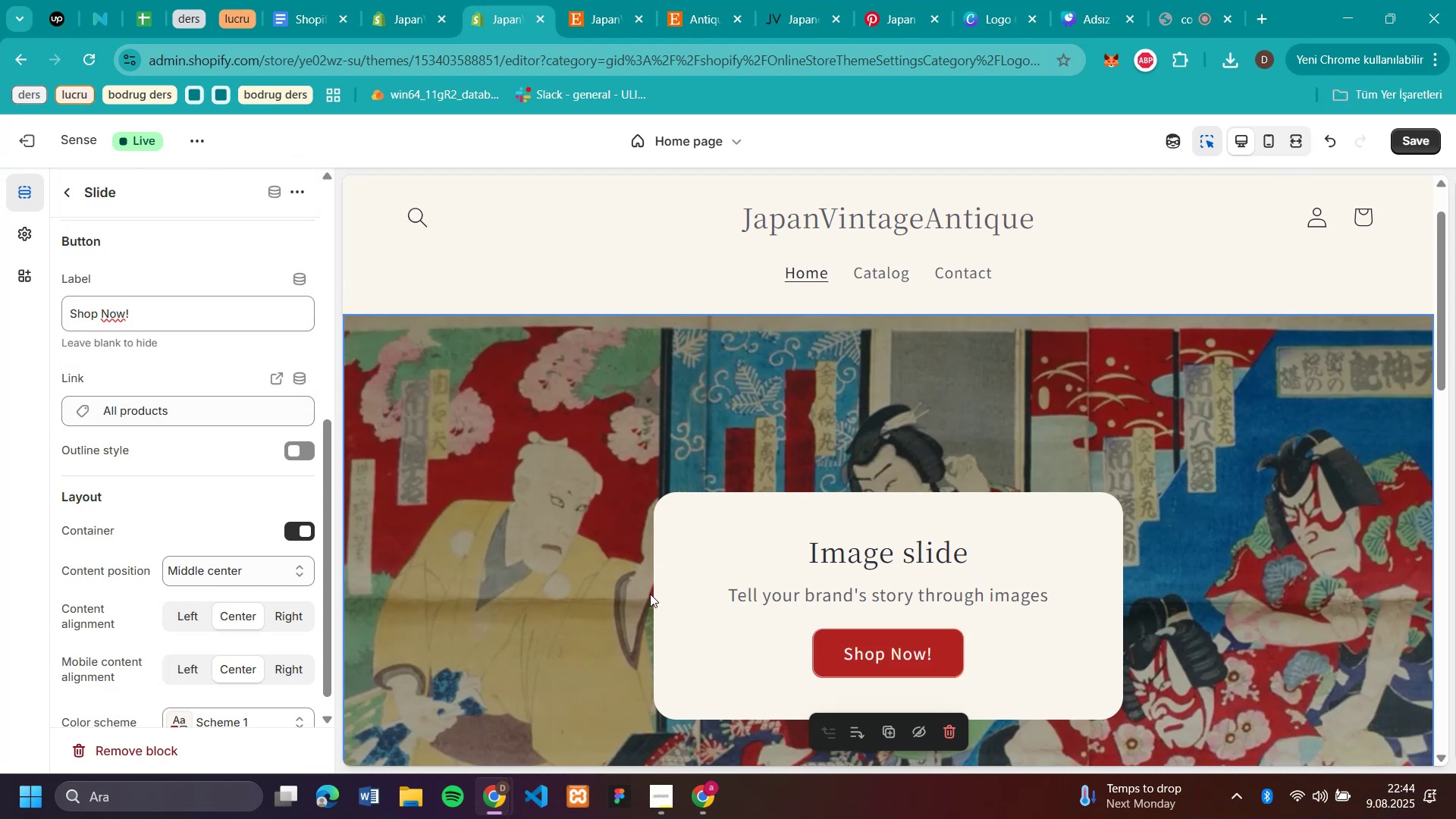 
left_click([148, 371])
 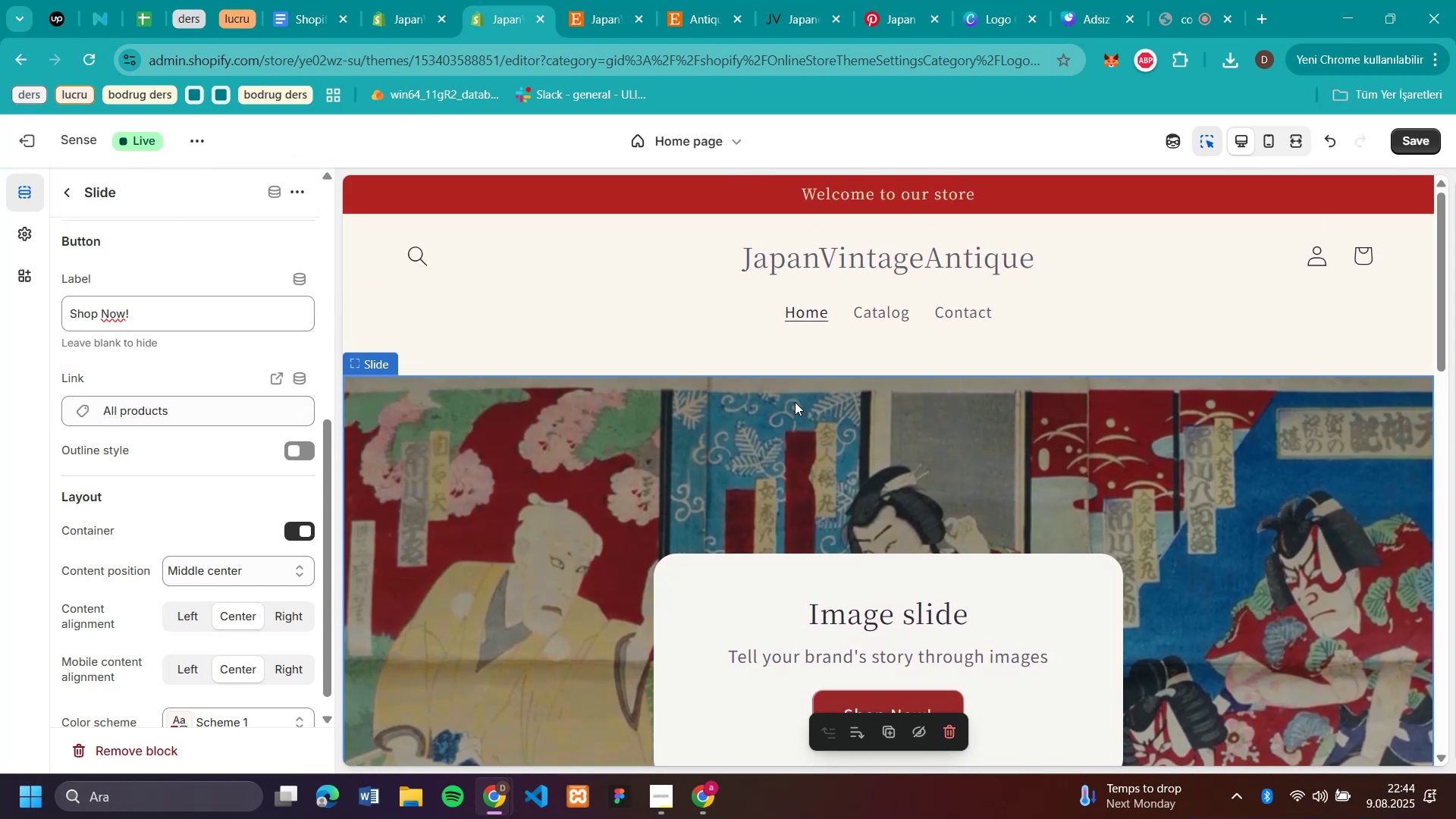 
scroll: coordinate [795, 403], scroll_direction: up, amount: 6.0
 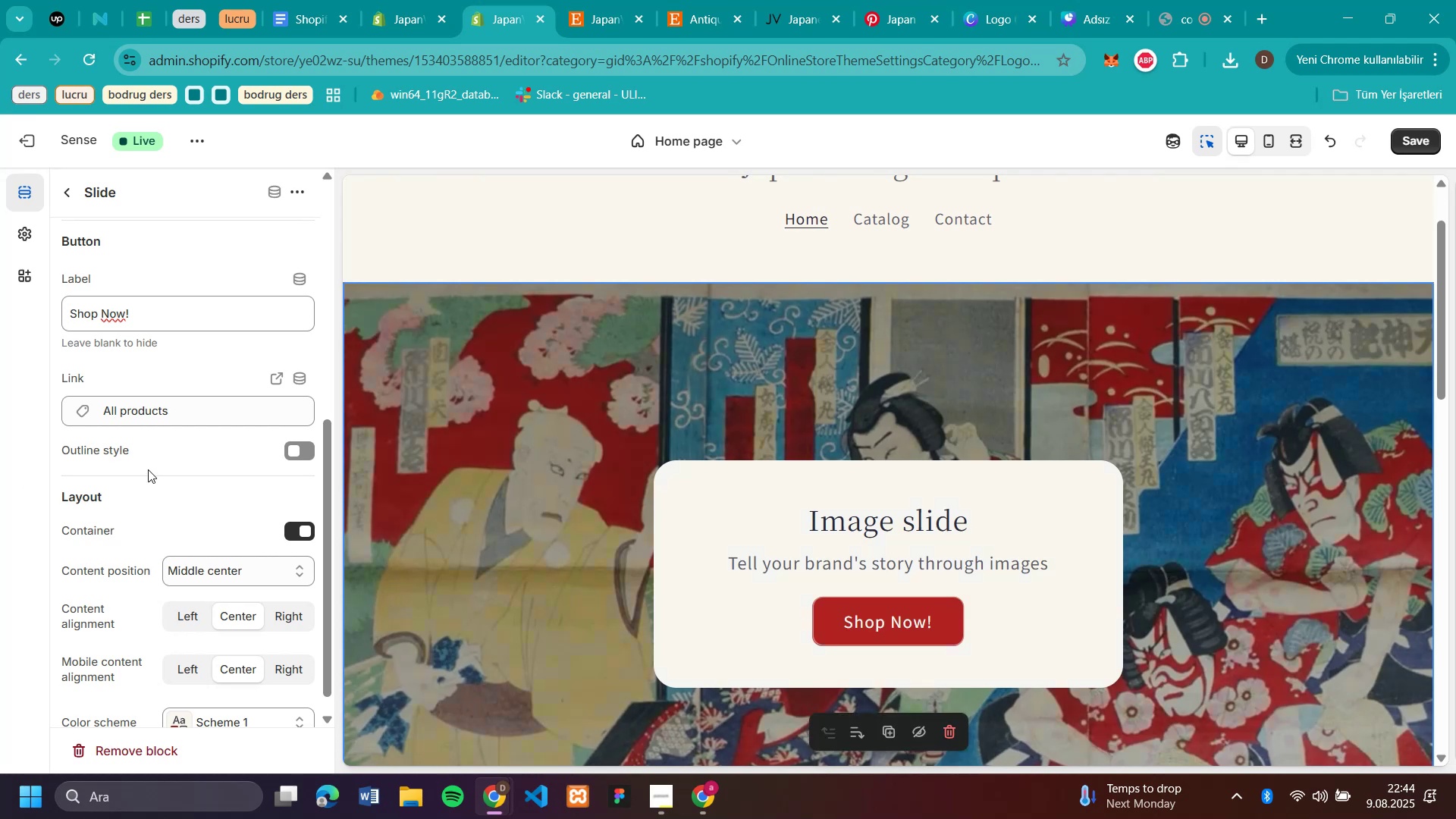 
scroll: coordinate [148, 469], scroll_direction: down, amount: 6.0
 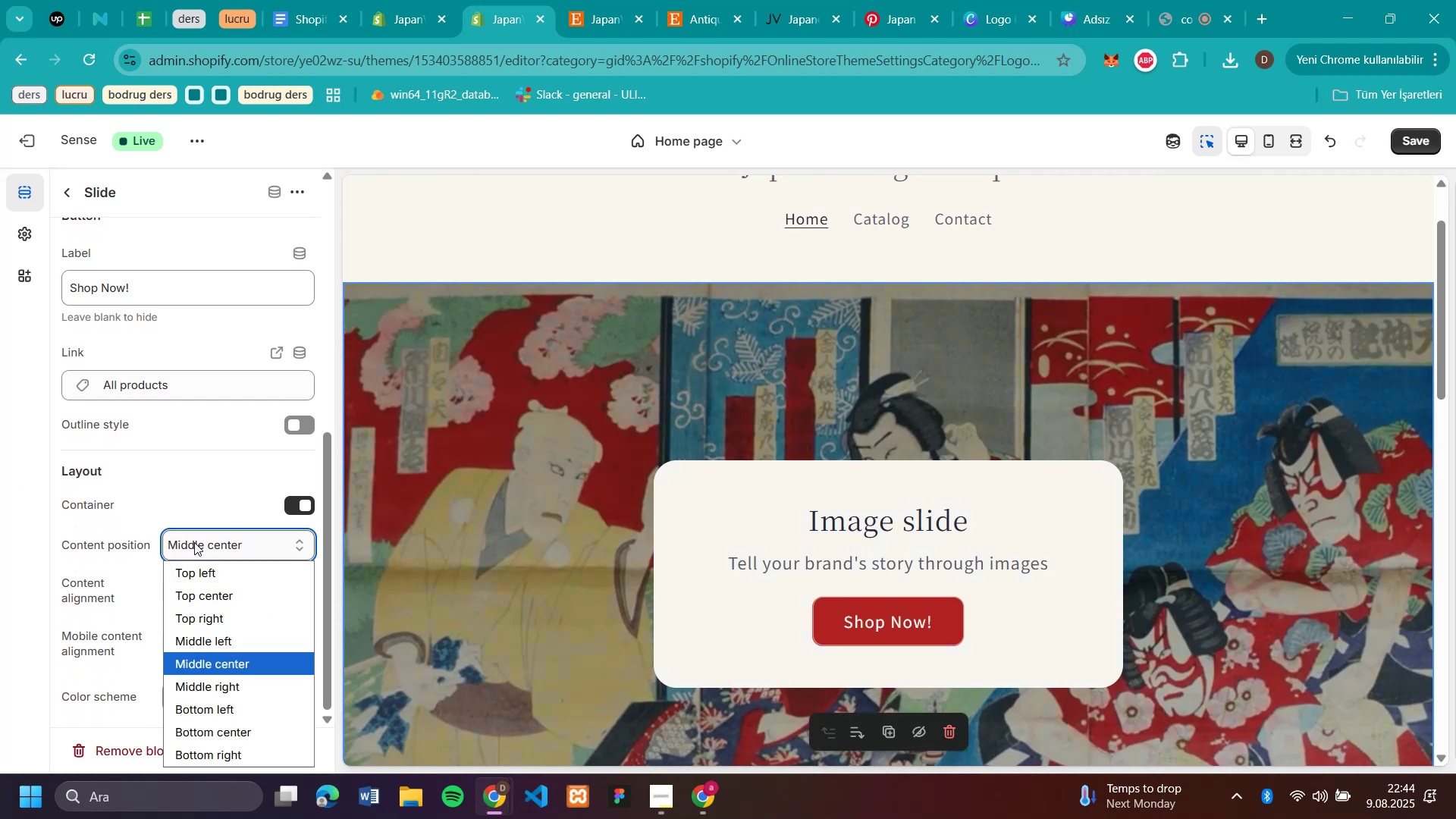 
left_click([194, 542])
 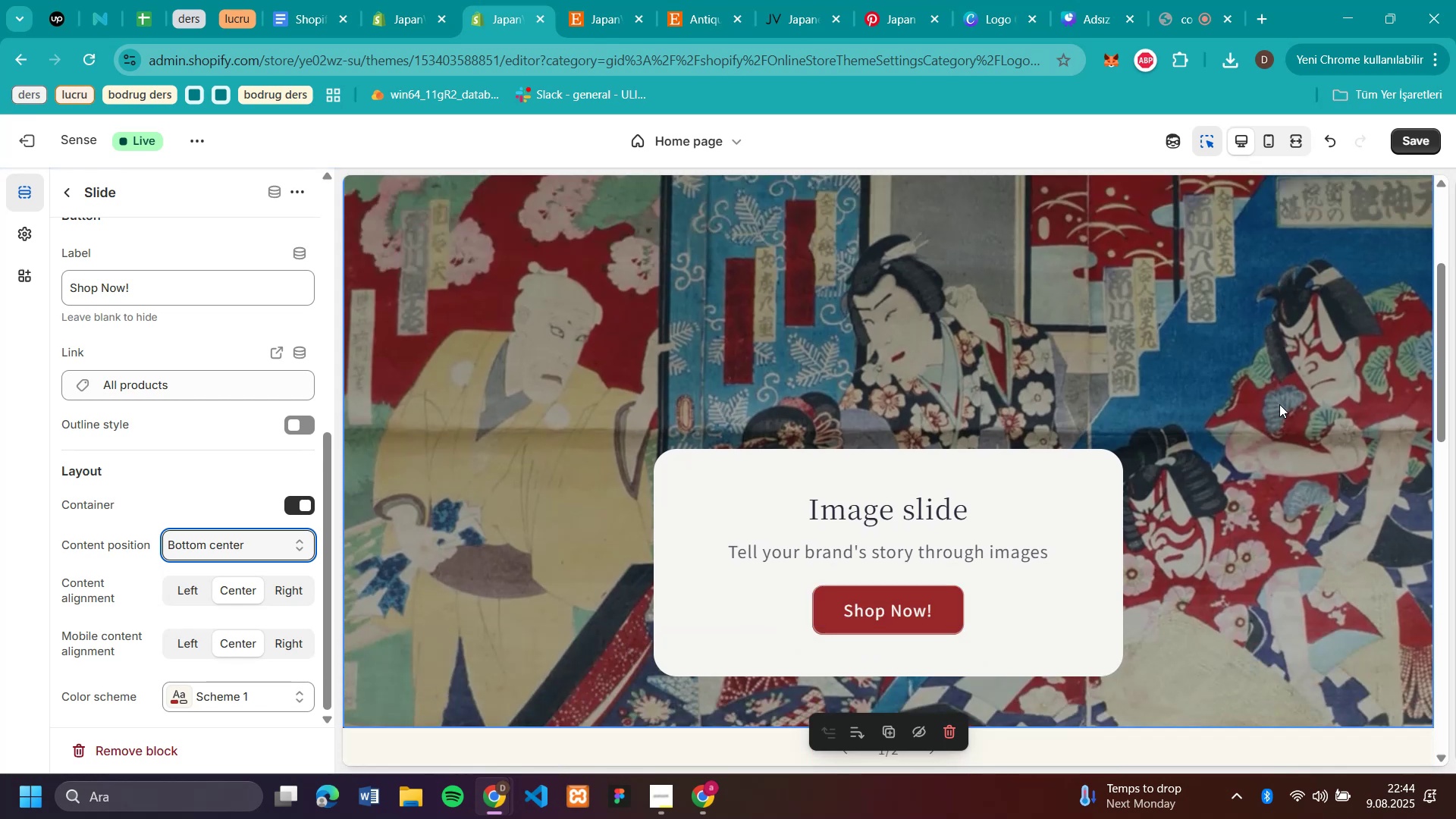 
left_click([216, 739])
 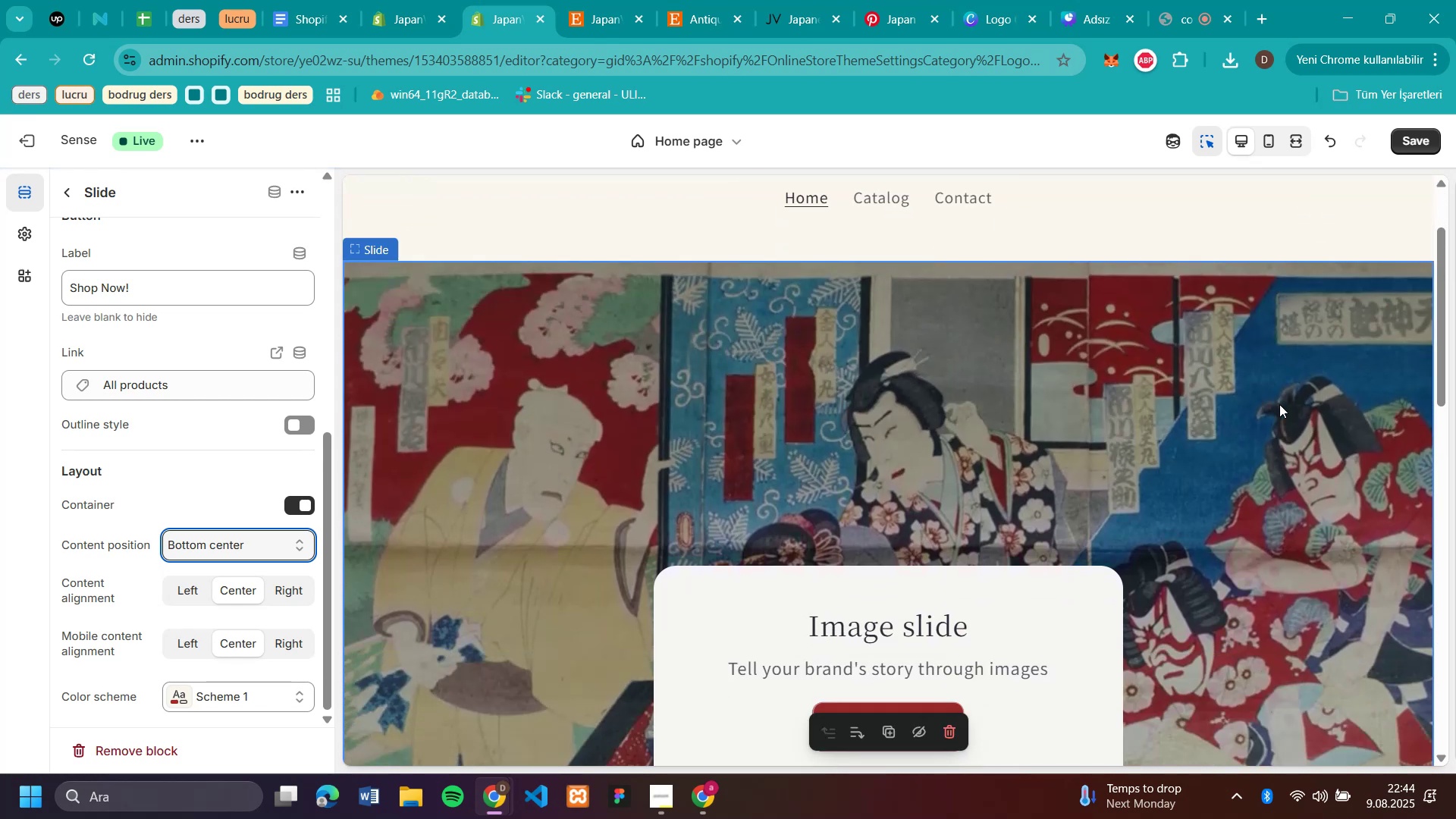 
scroll: coordinate [1279, 404], scroll_direction: down, amount: 3.0
 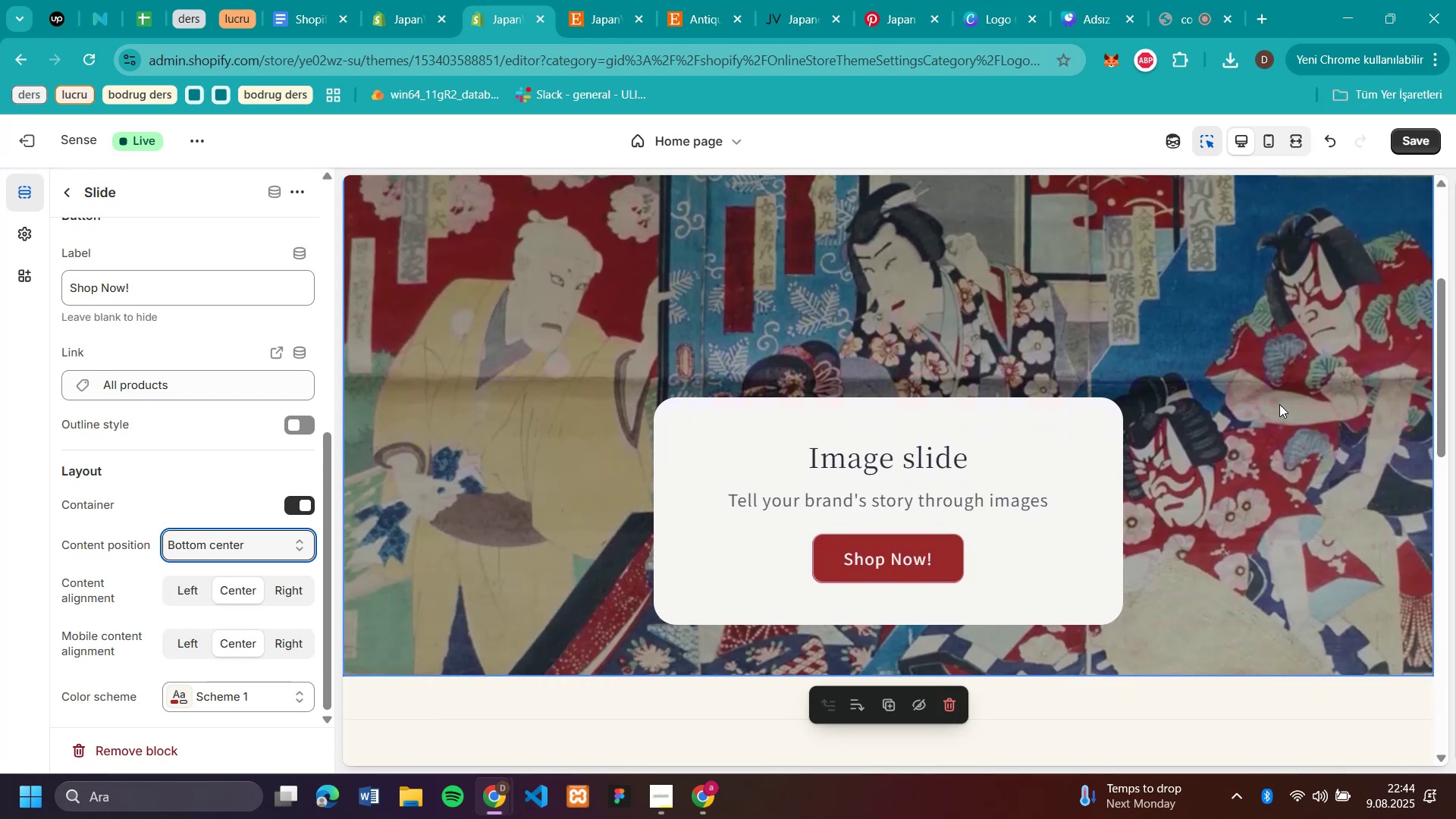 
scroll: coordinate [1279, 404], scroll_direction: up, amount: 5.0
 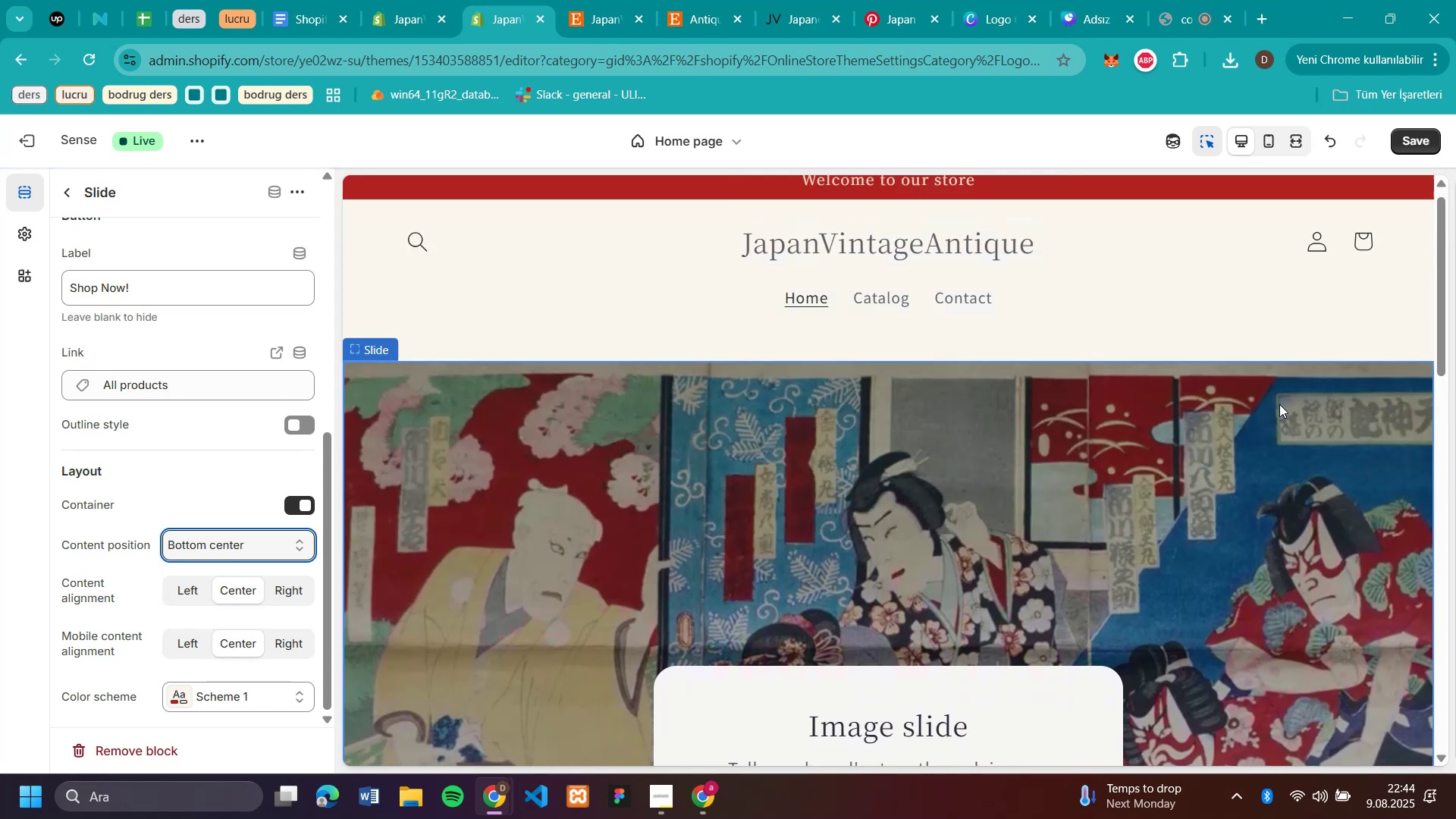 
scroll: coordinate [1279, 404], scroll_direction: down, amount: 3.0
 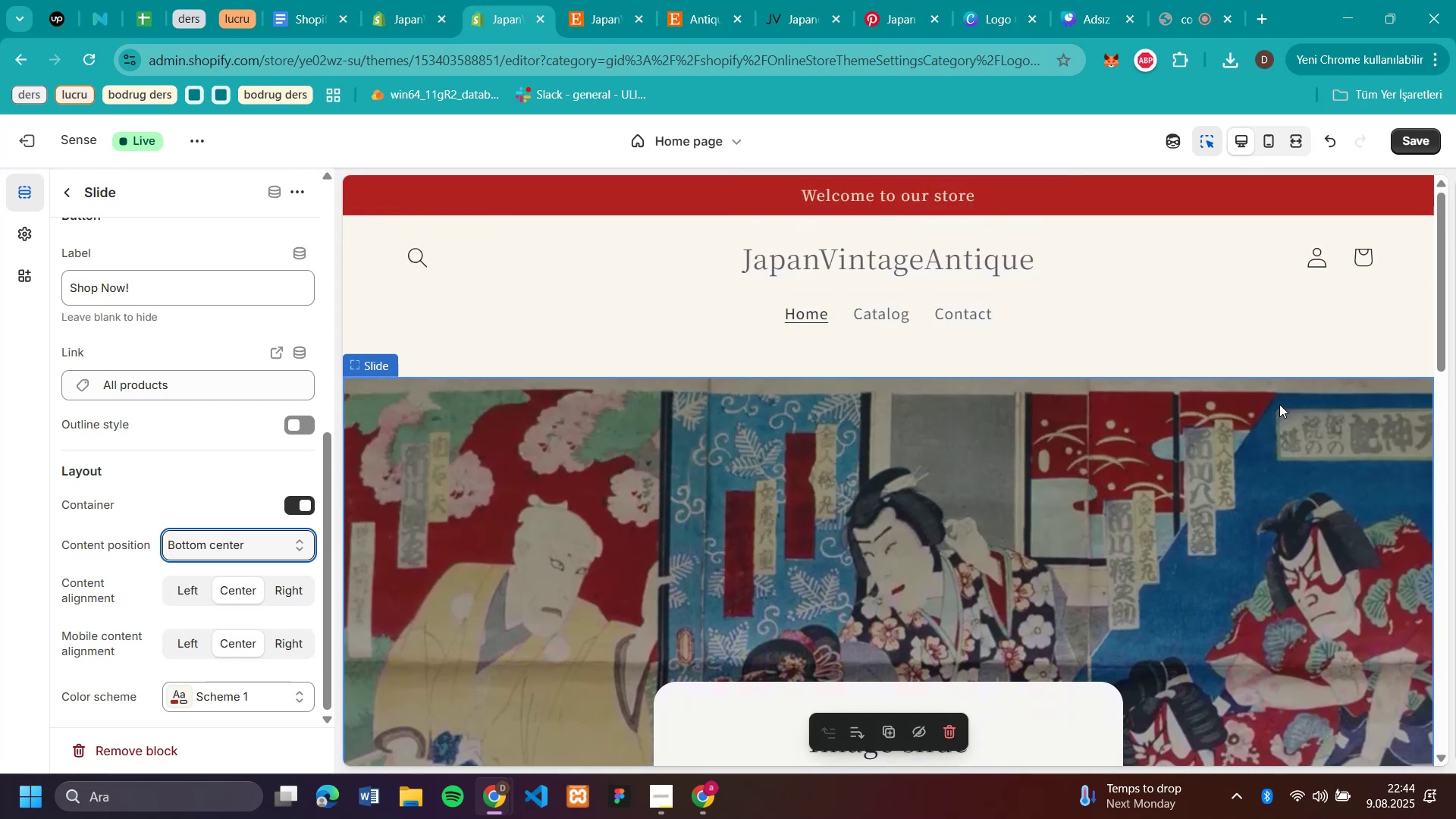 
scroll: coordinate [1279, 404], scroll_direction: up, amount: 5.0
 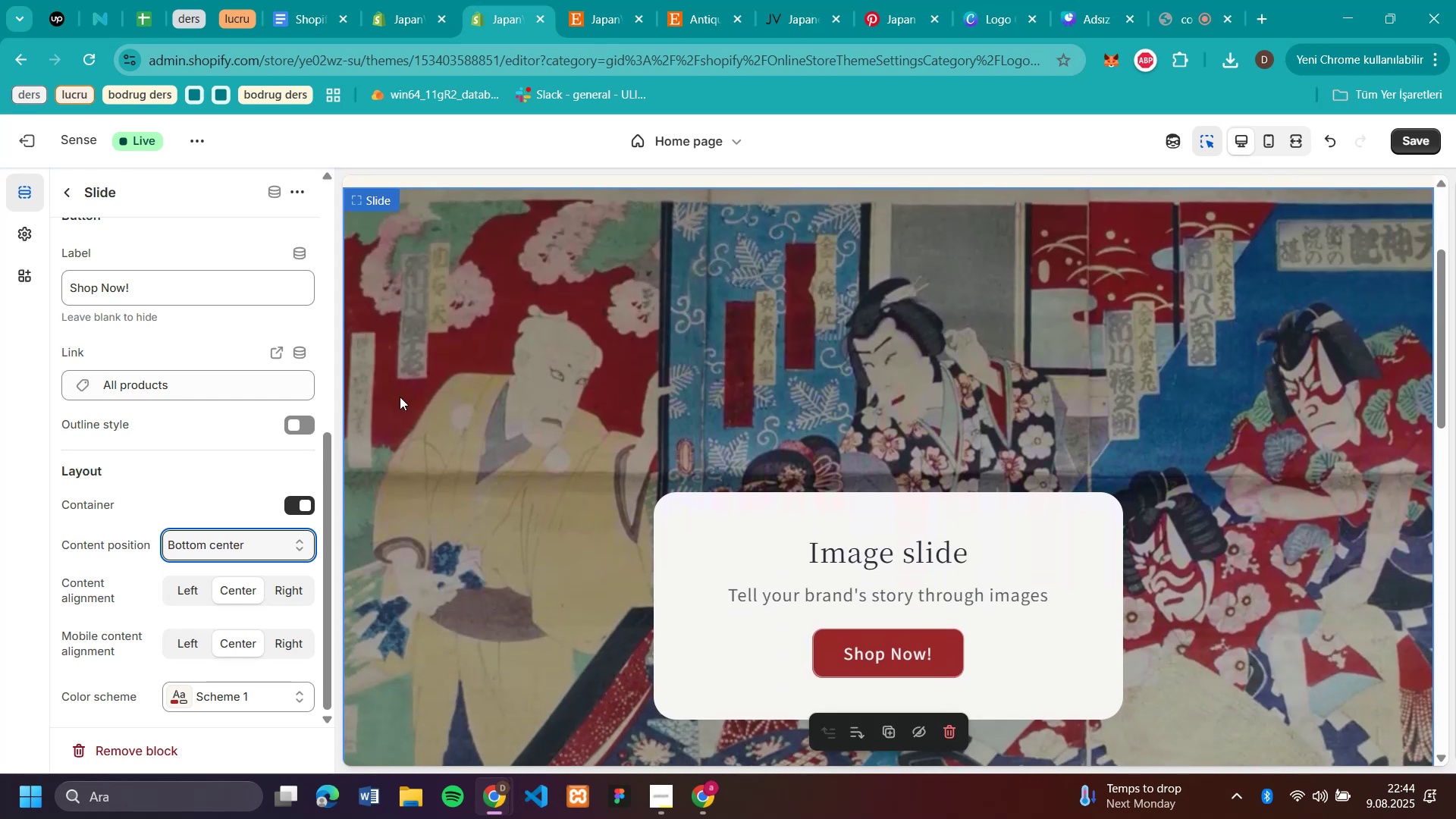 
scroll: coordinate [1279, 404], scroll_direction: down, amount: 2.0
 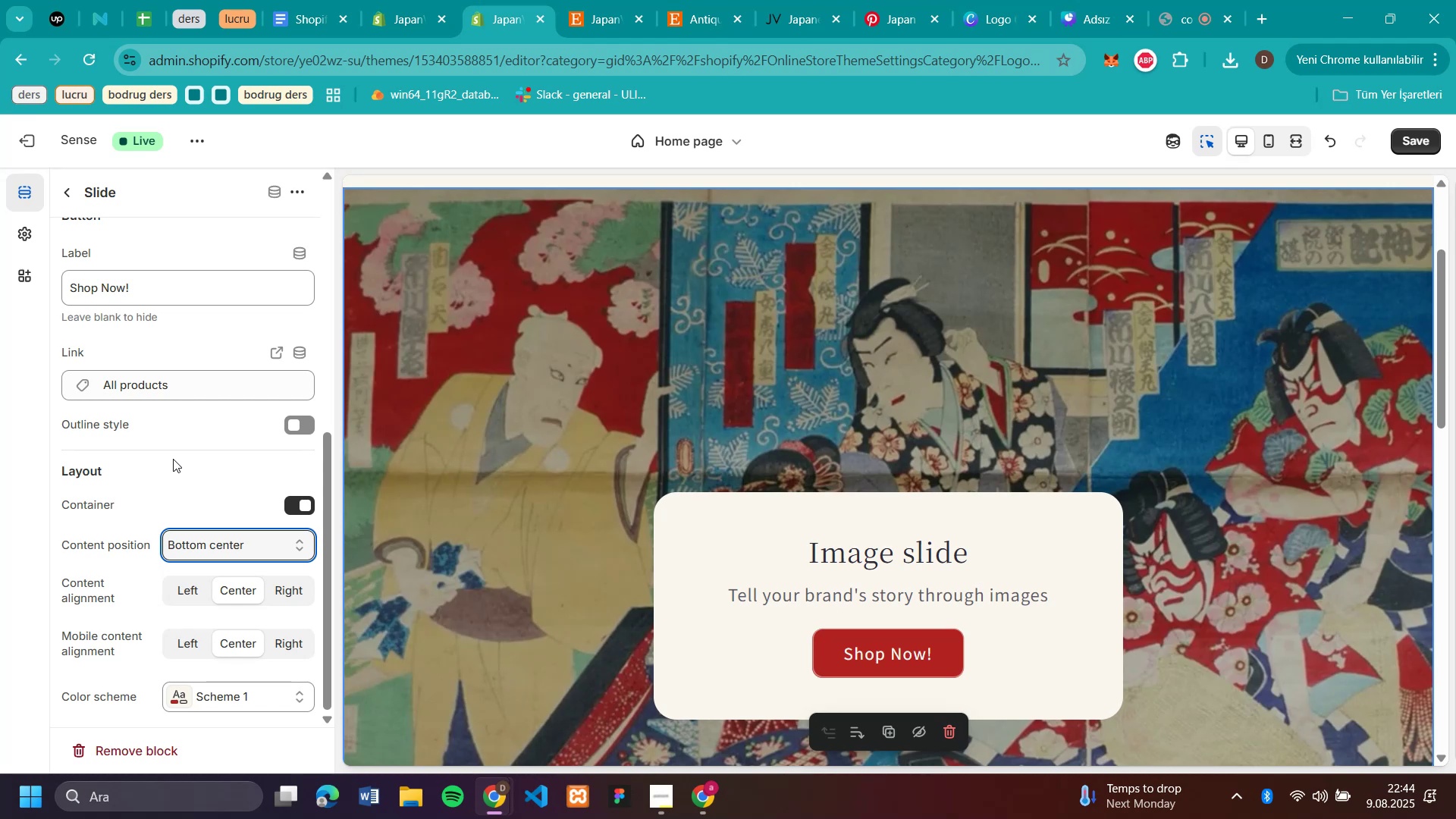 
wait(5.61)
 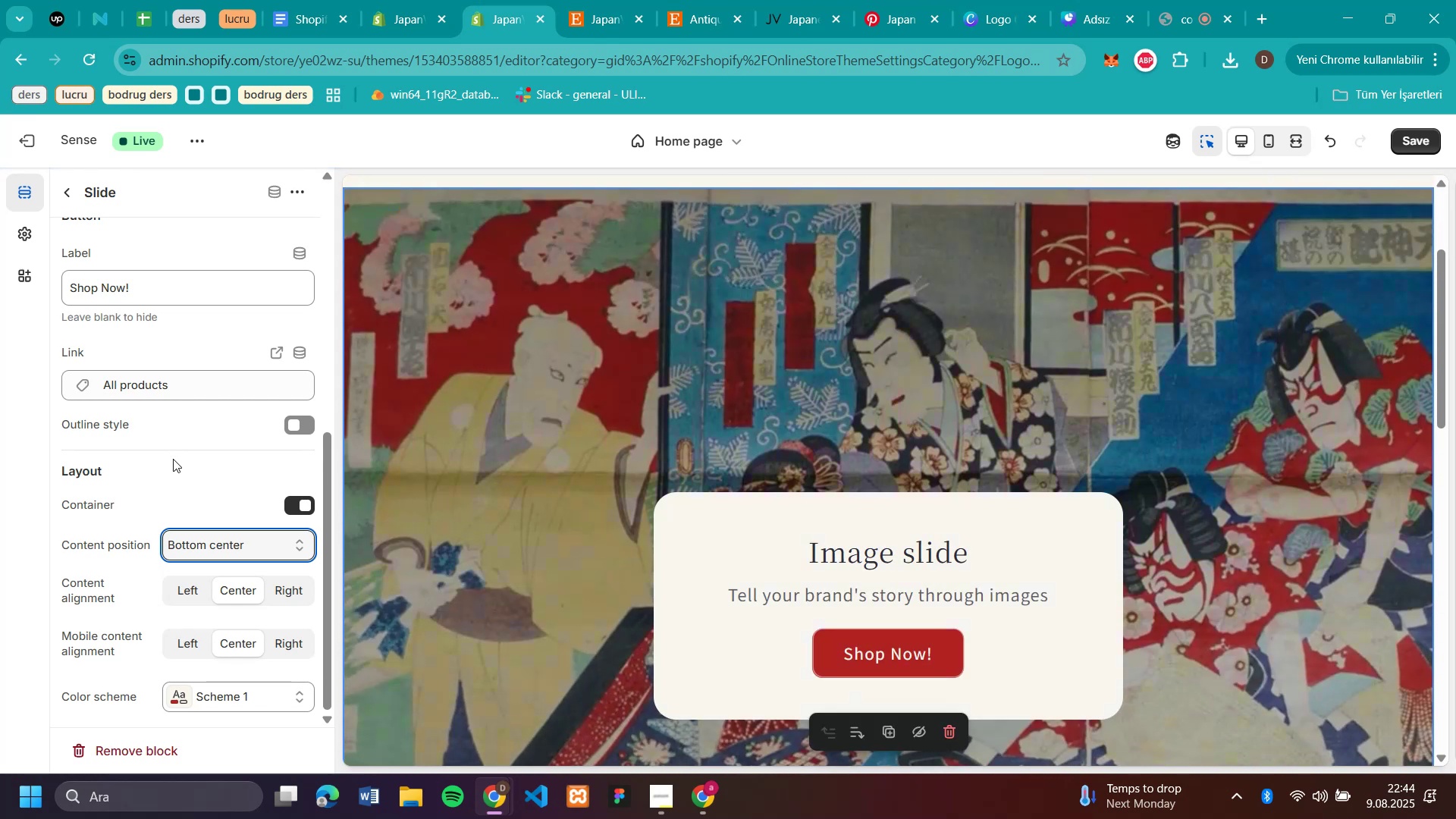 
scroll: coordinate [173, 459], scroll_direction: down, amount: 4.0
 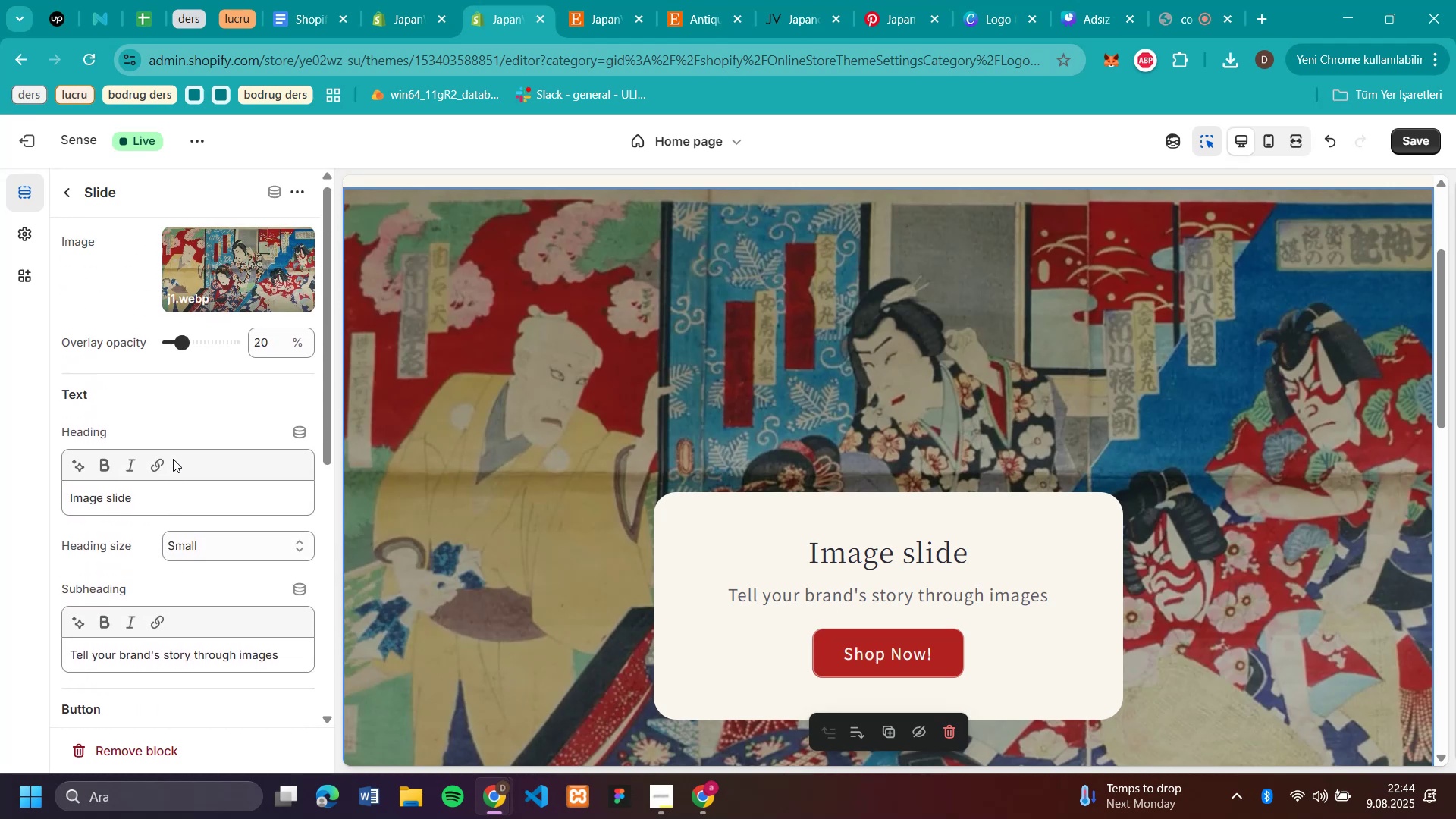 
scroll: coordinate [173, 459], scroll_direction: up, amount: 4.0
 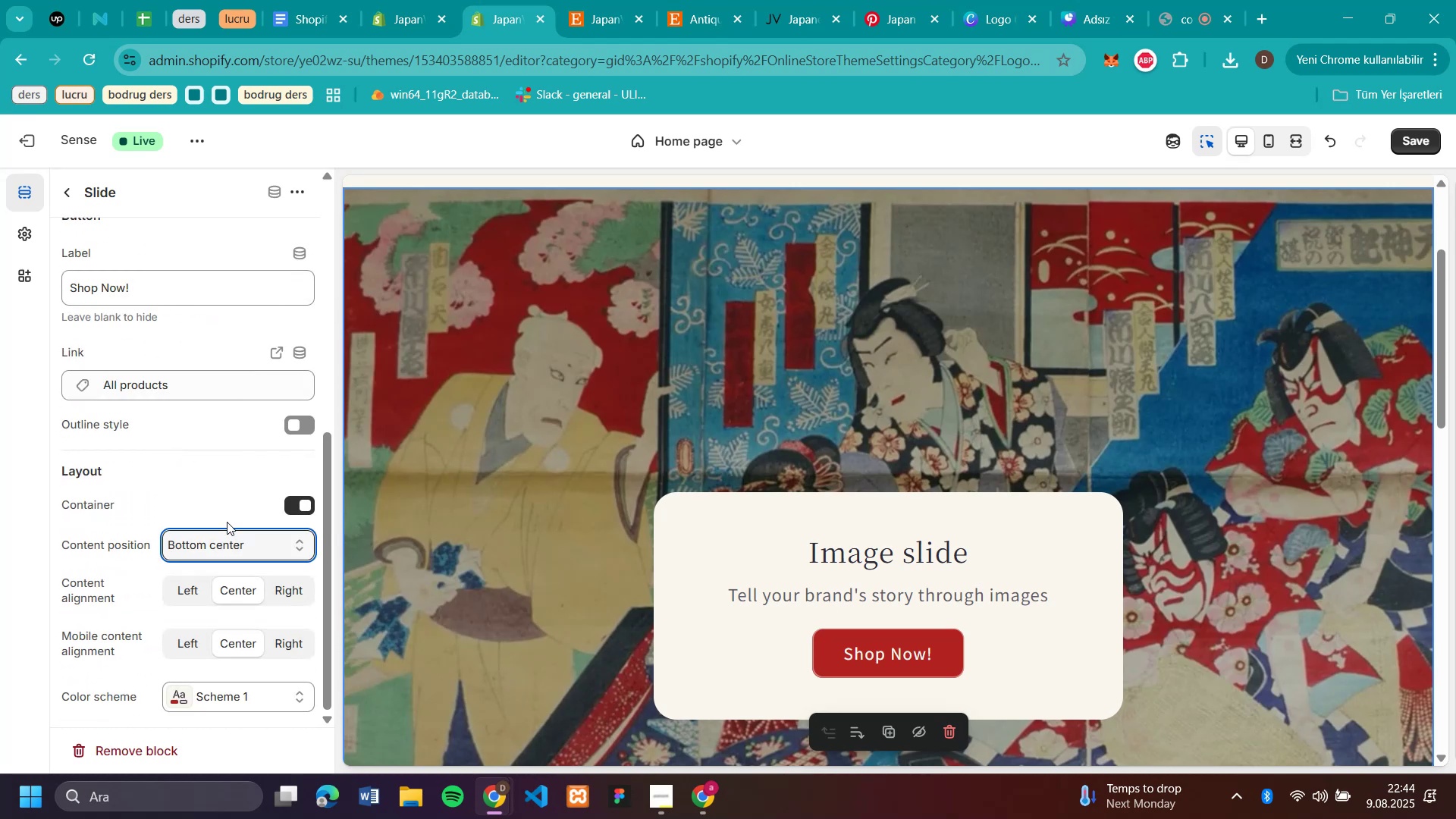 
scroll: coordinate [175, 456], scroll_direction: down, amount: 3.0
 